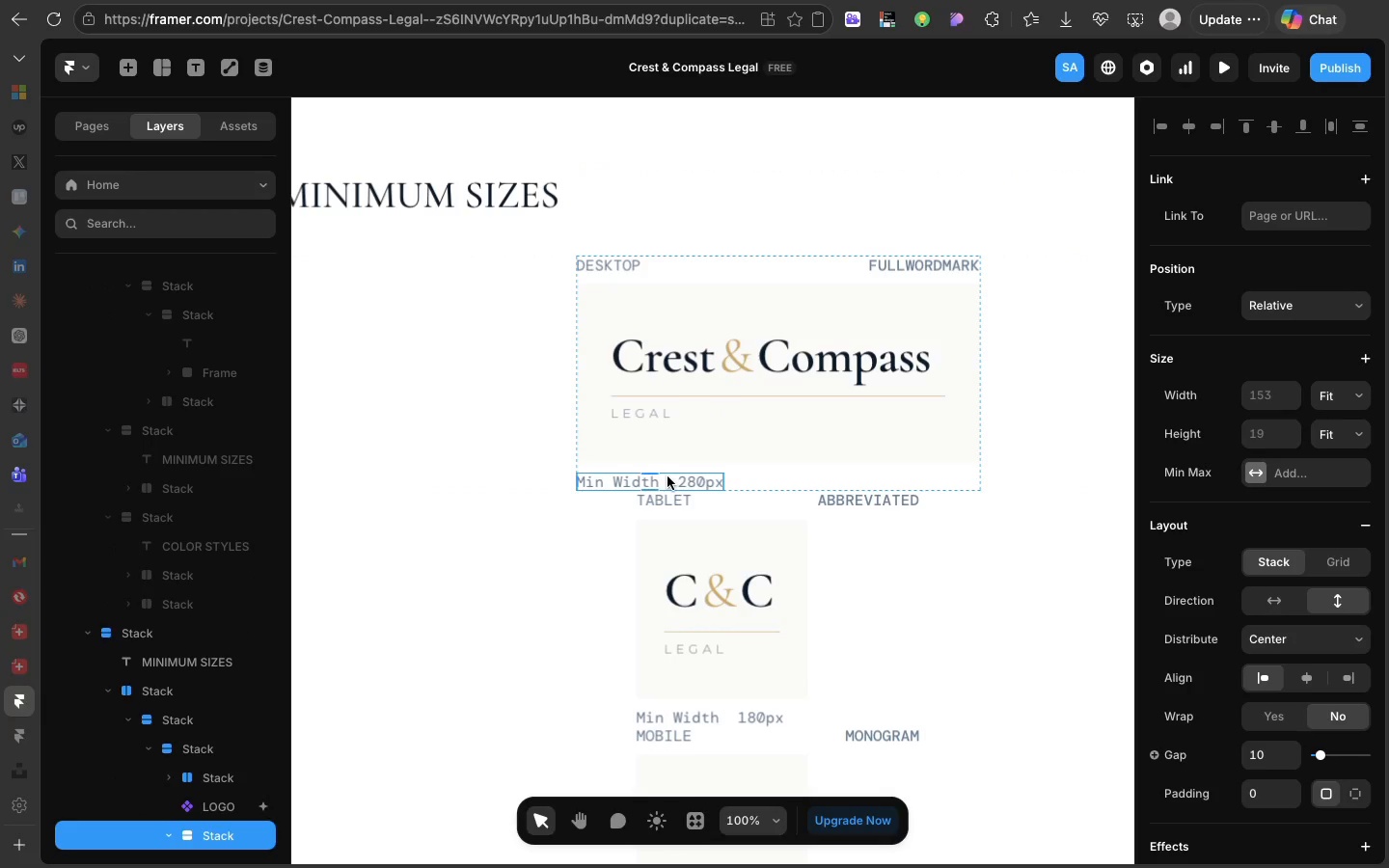 
key(Backspace)
 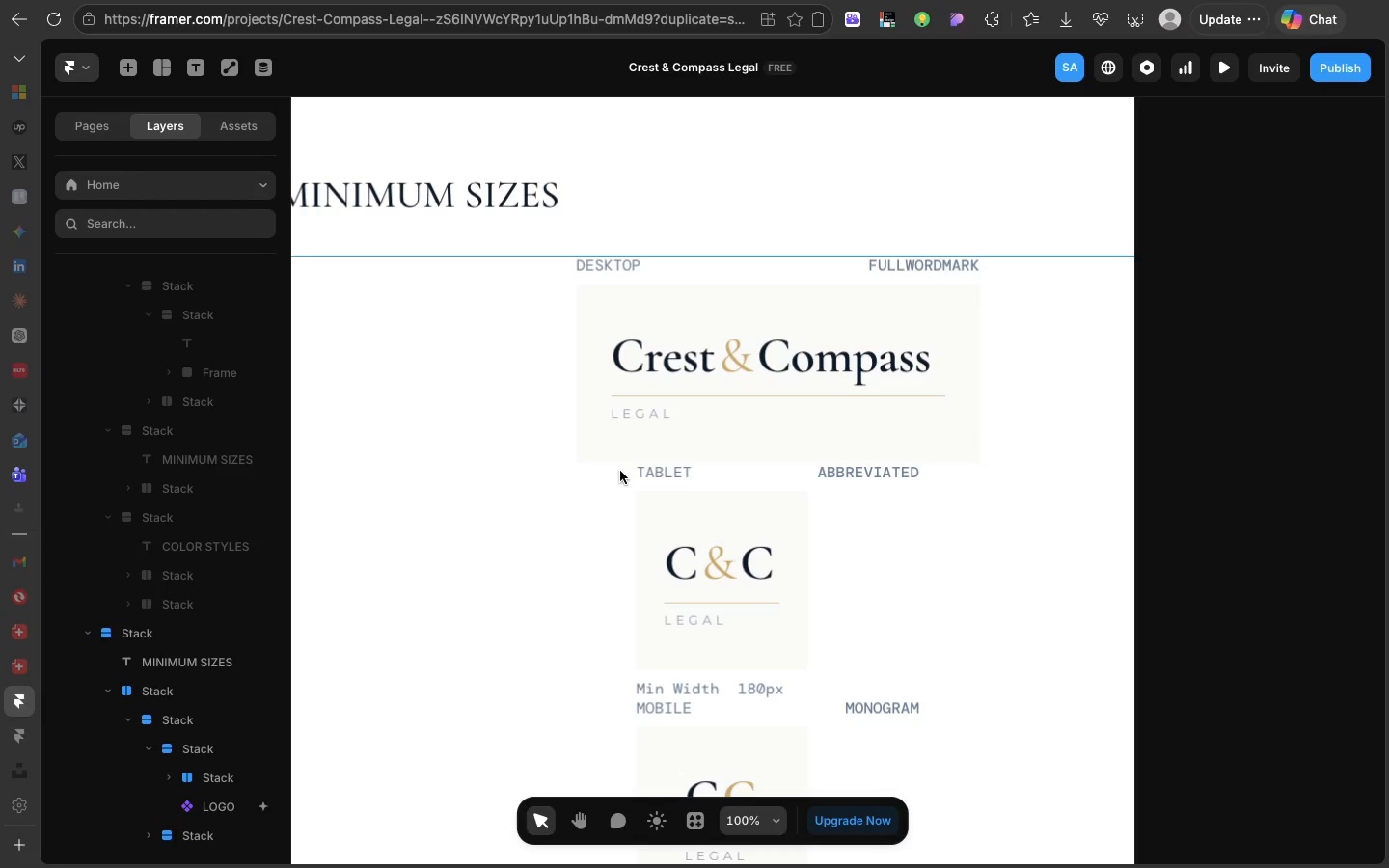 
left_click([615, 471])
 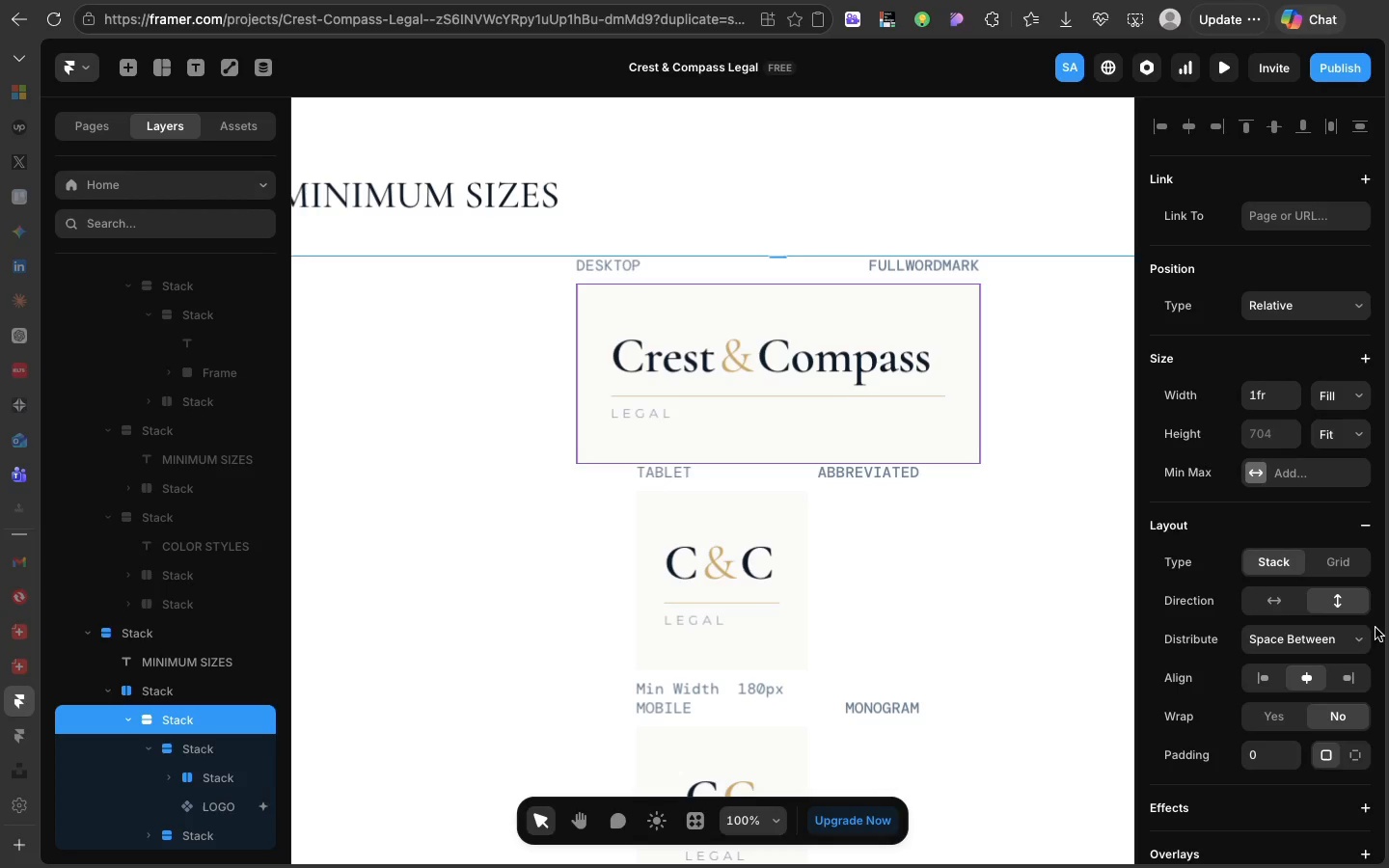 
left_click([1359, 641])
 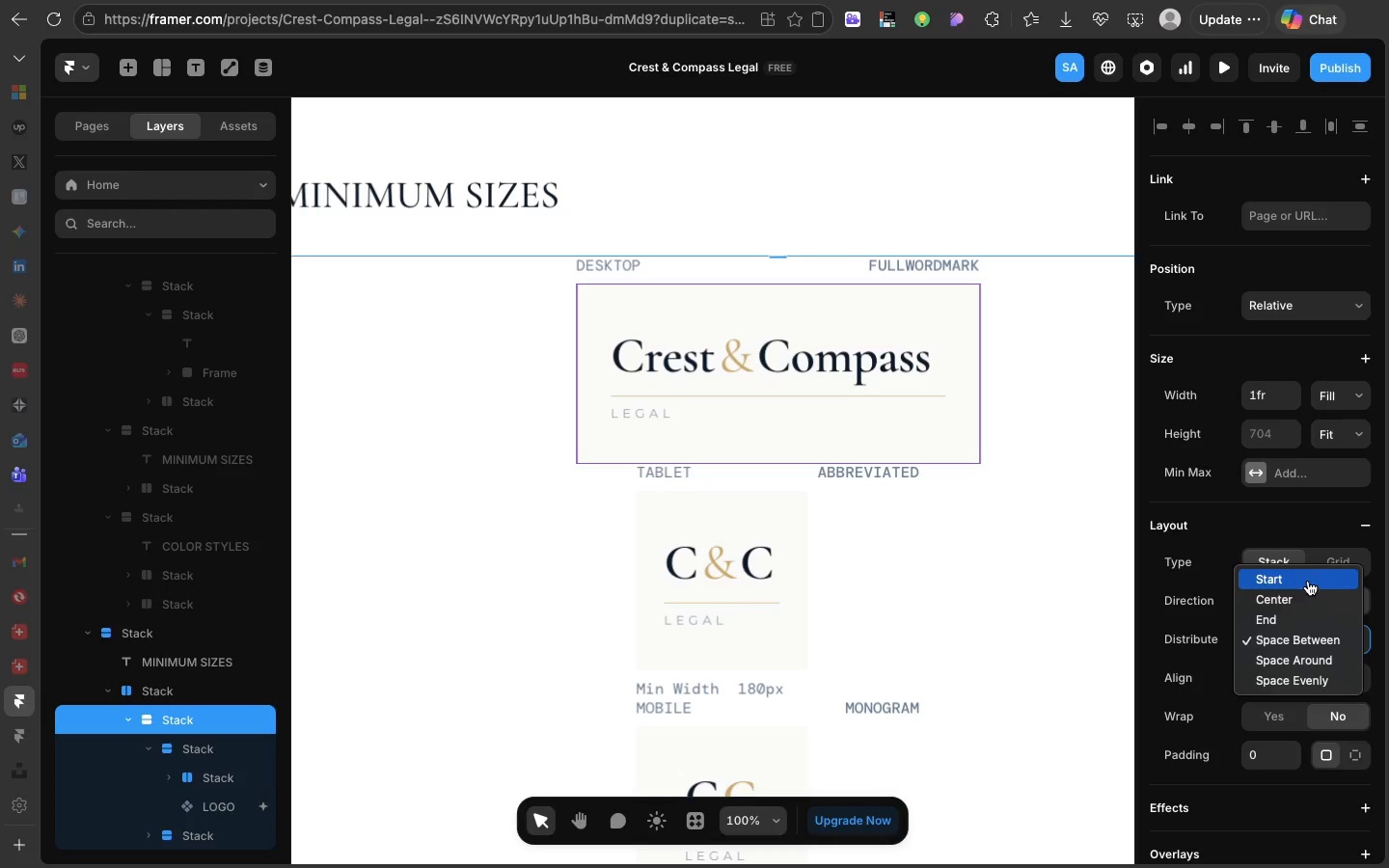 
left_click([1306, 578])
 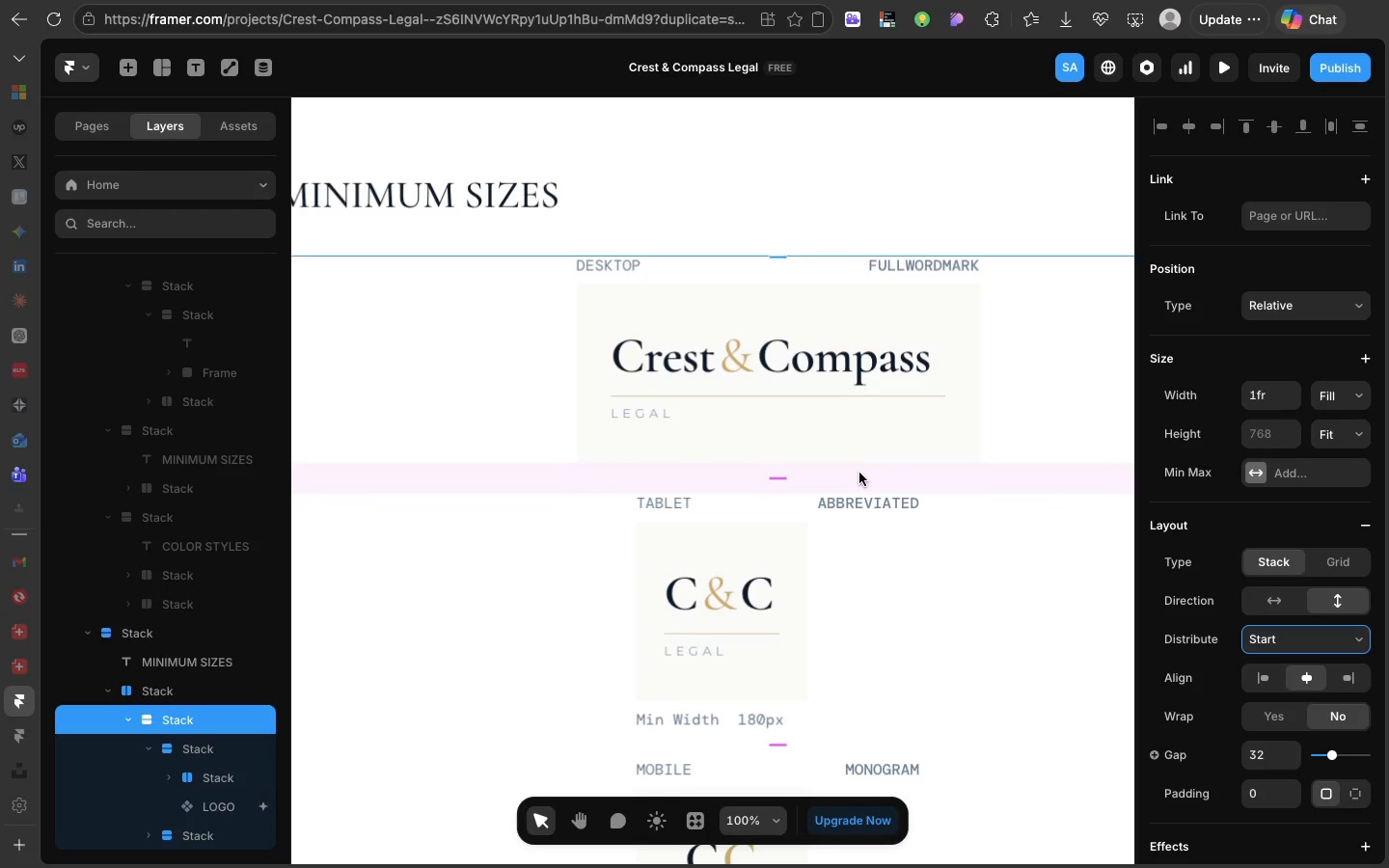 
mouse_move([861, 500])
 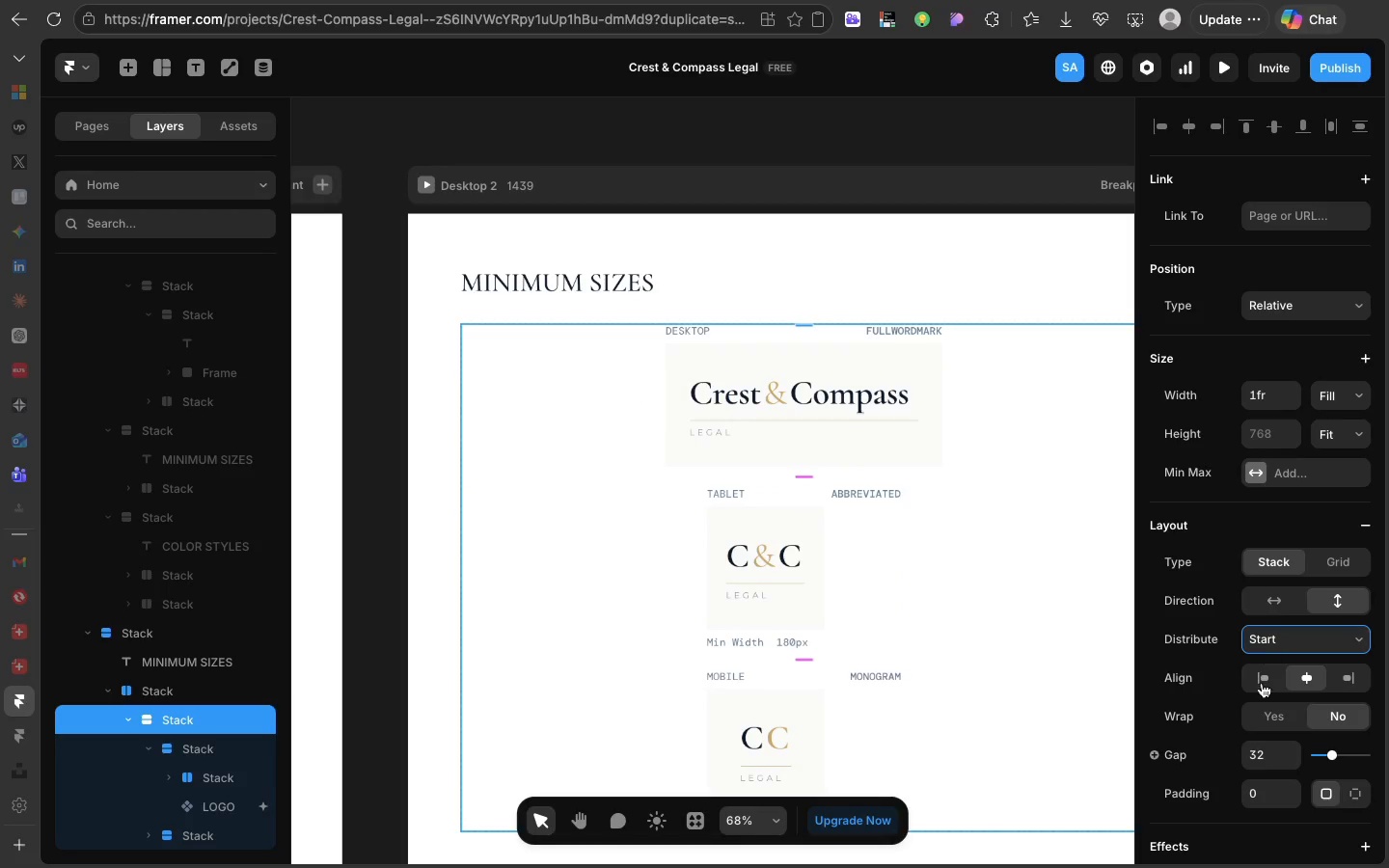 
left_click([1263, 687])
 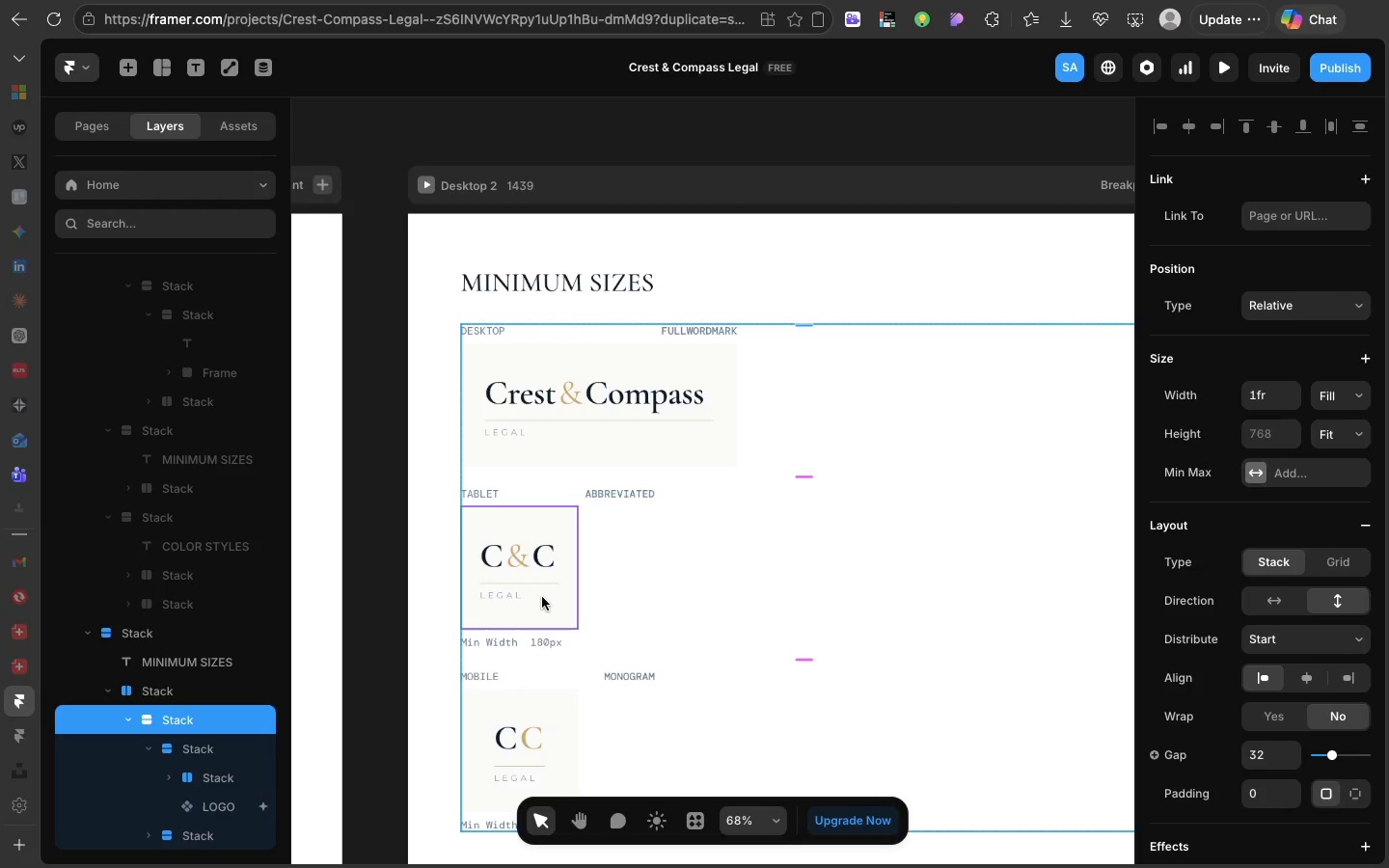 
left_click([533, 641])
 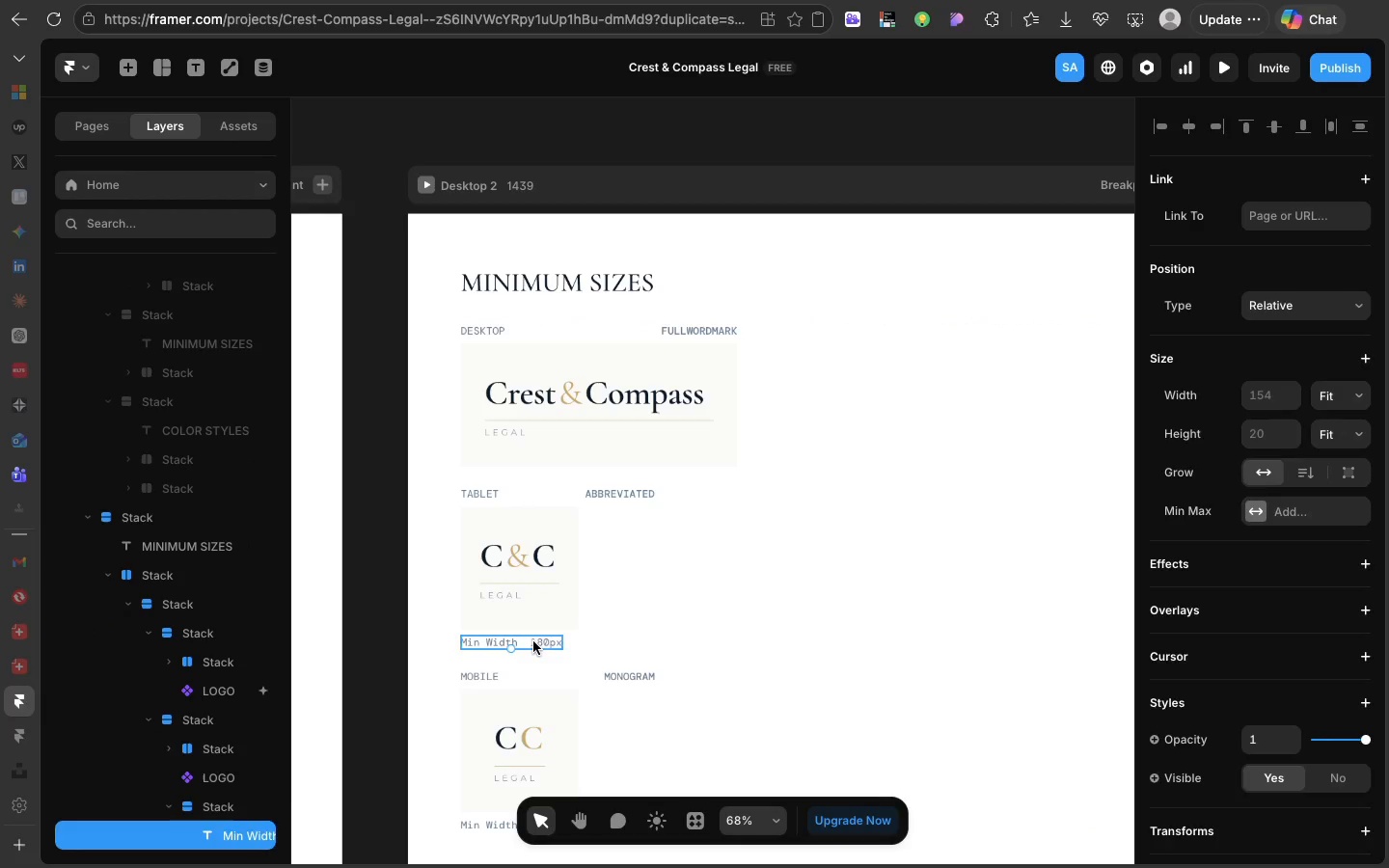 
key(Backspace)
 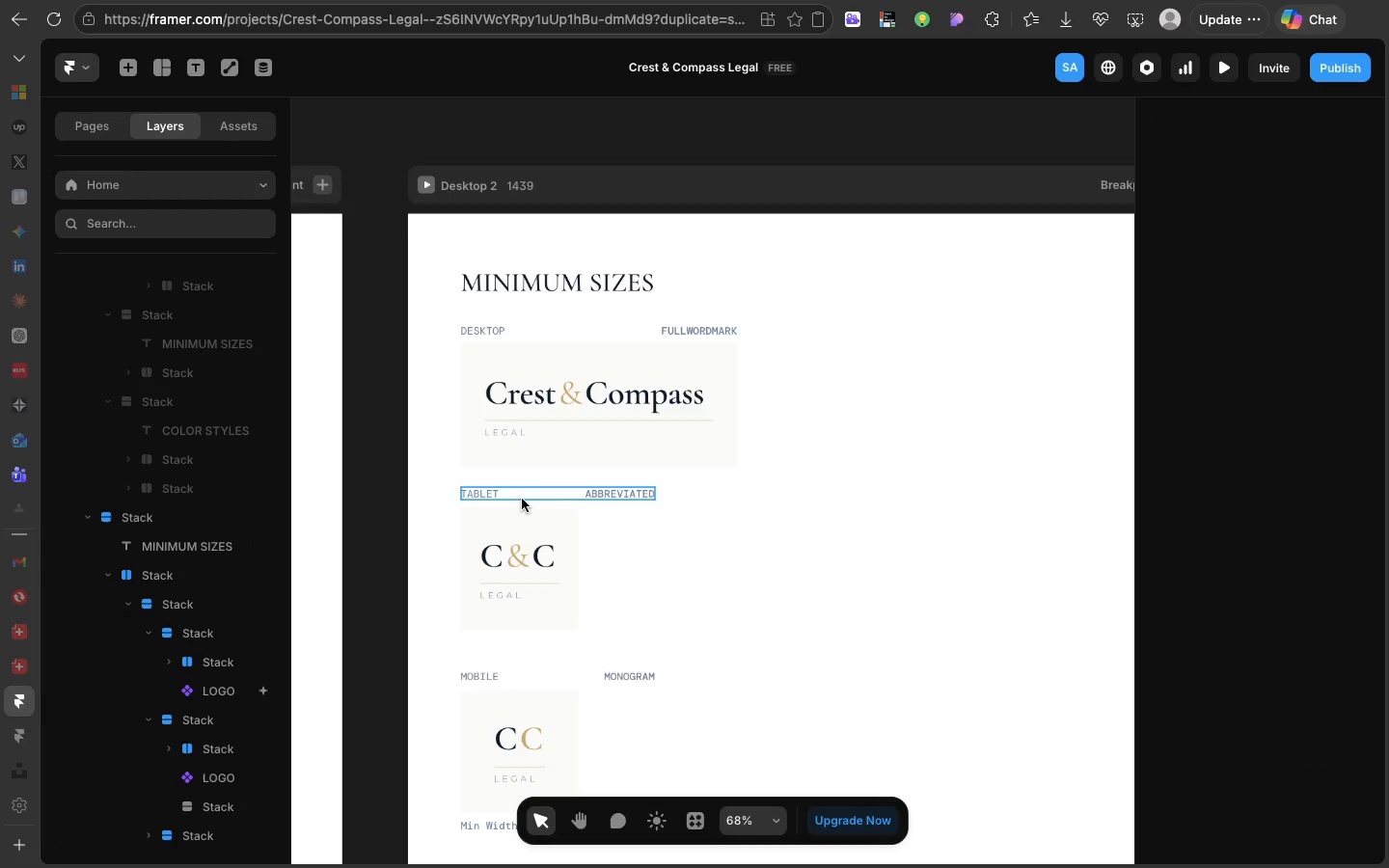 
left_click([522, 499])
 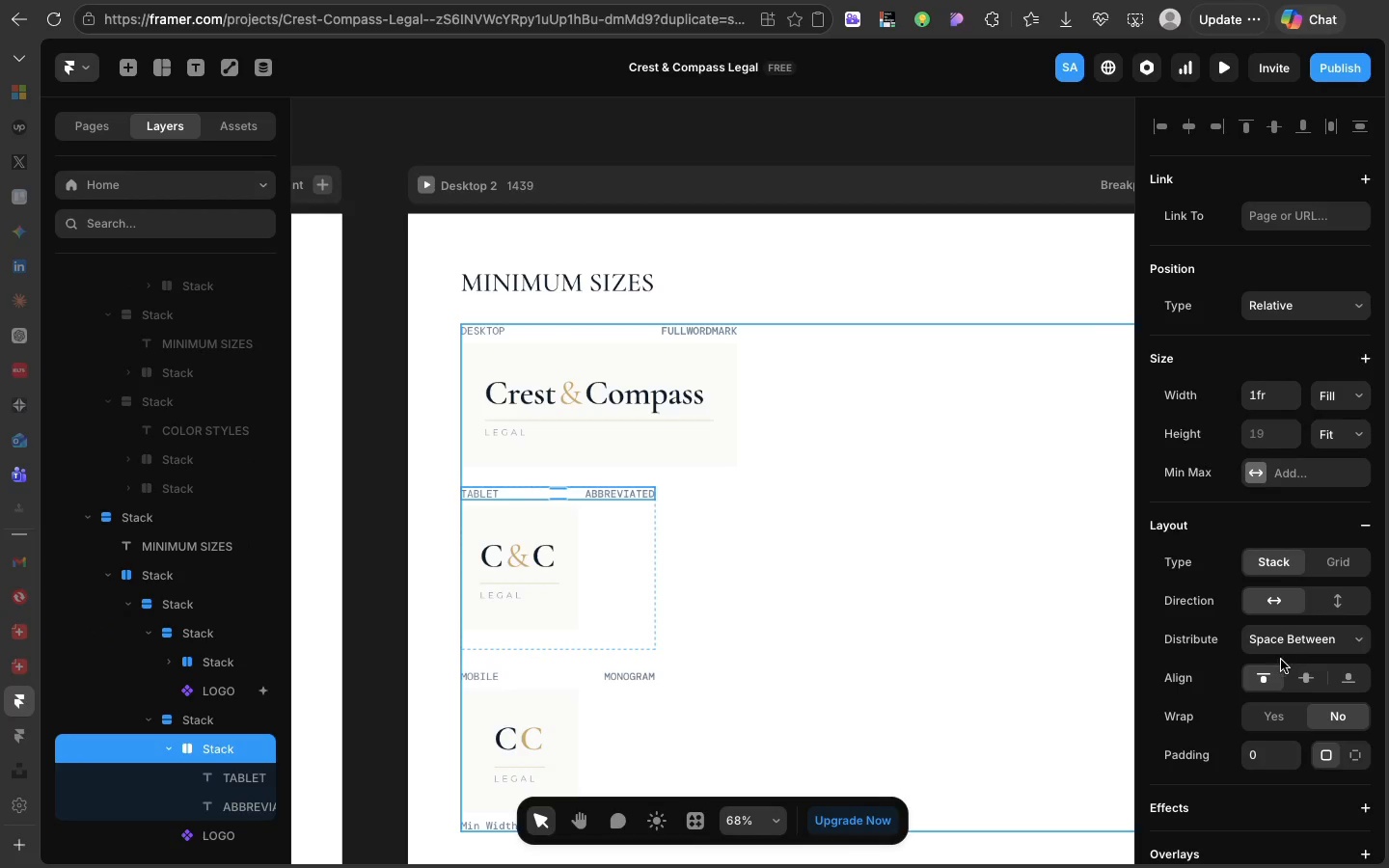 
left_click([1288, 637])
 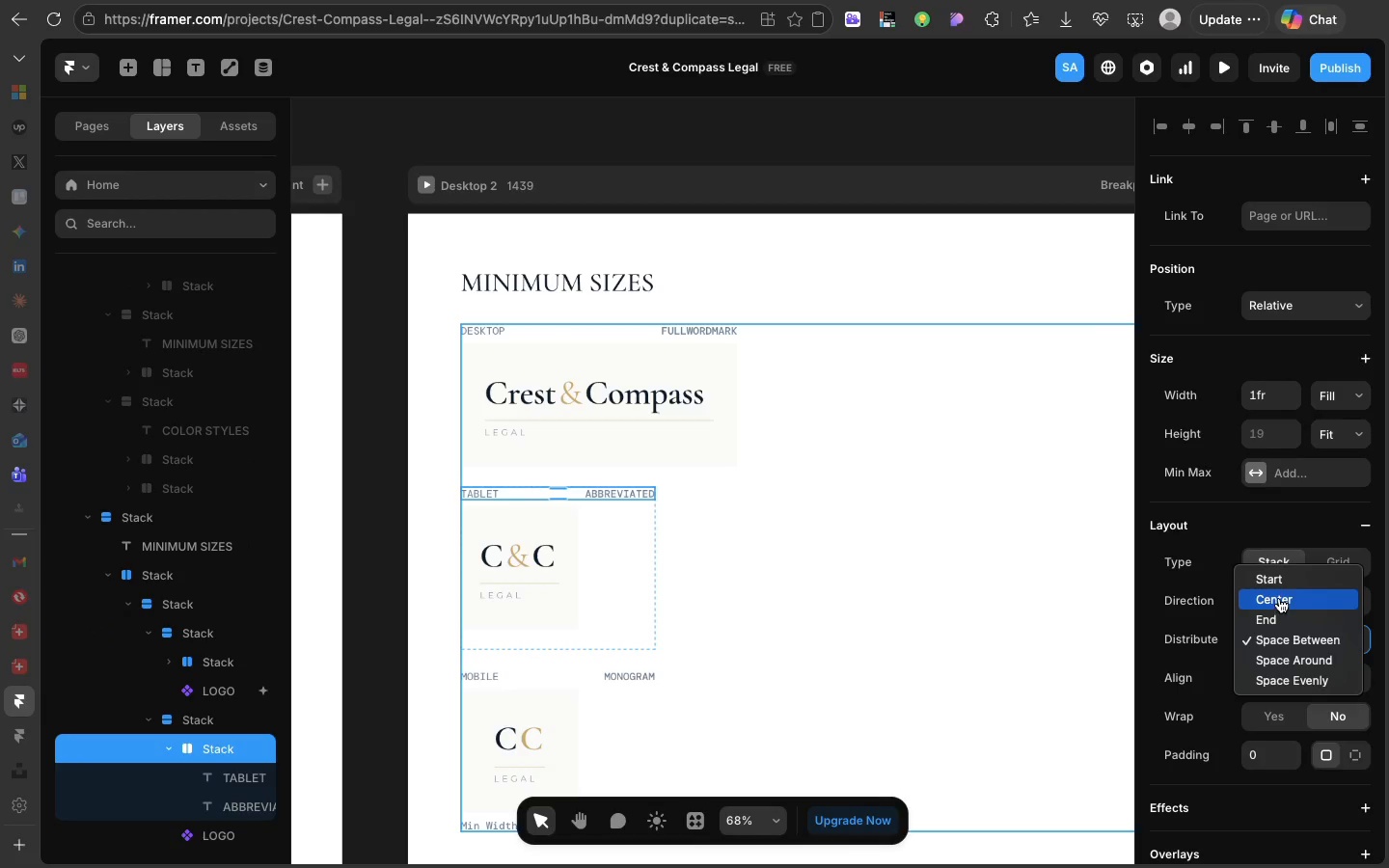 
left_click([1278, 598])
 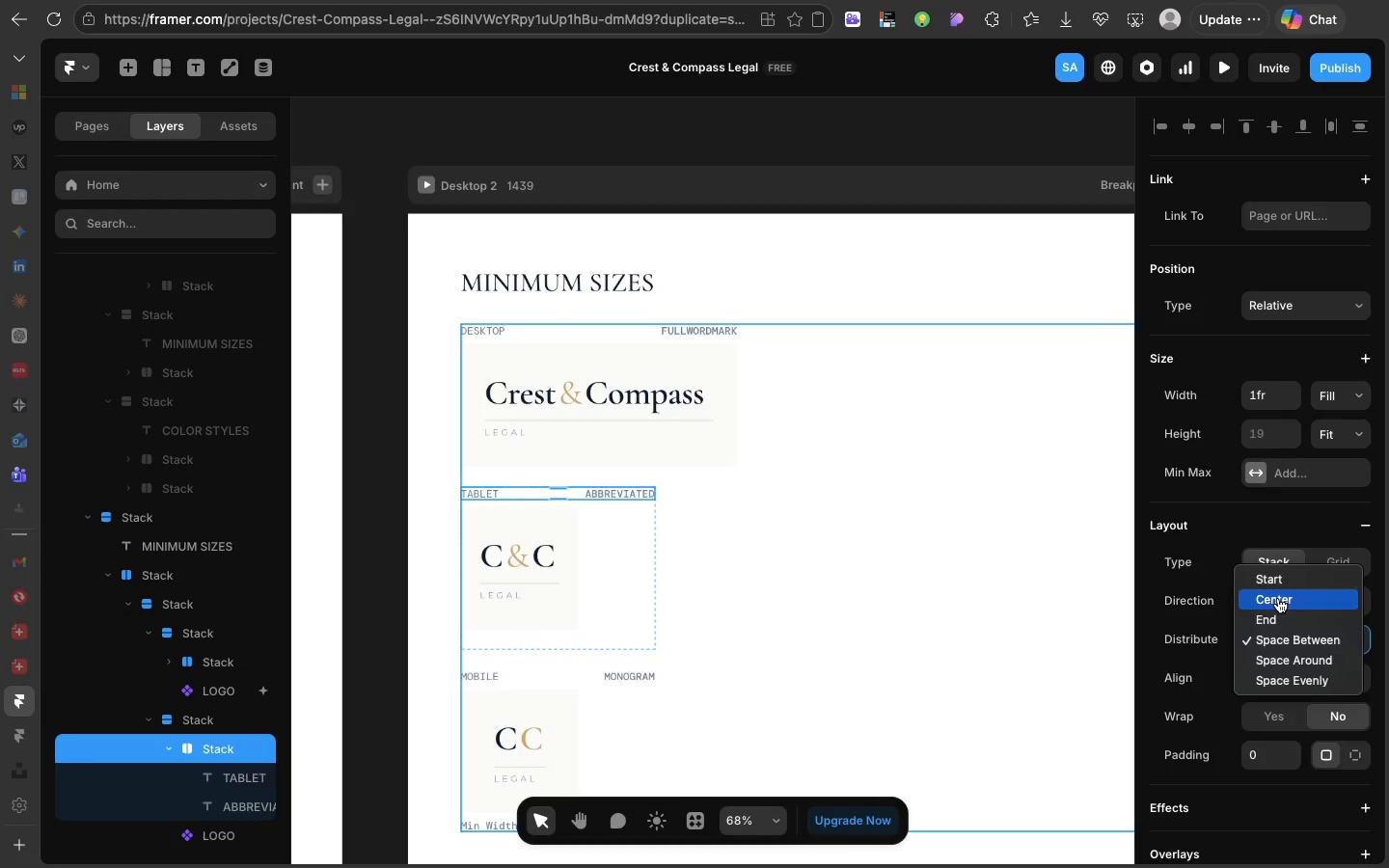 
mouse_move([1282, 620])
 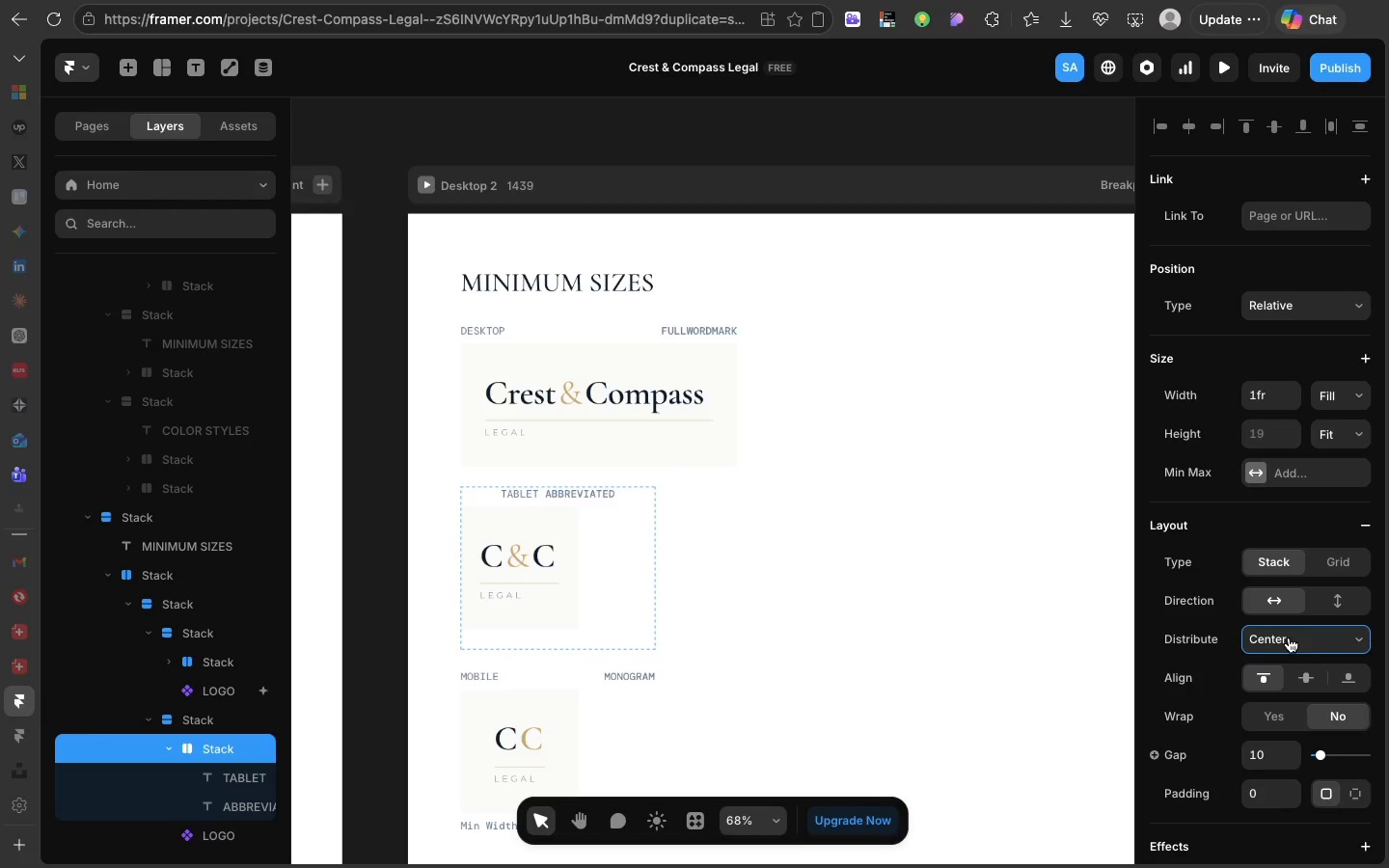 
left_click([1289, 637])
 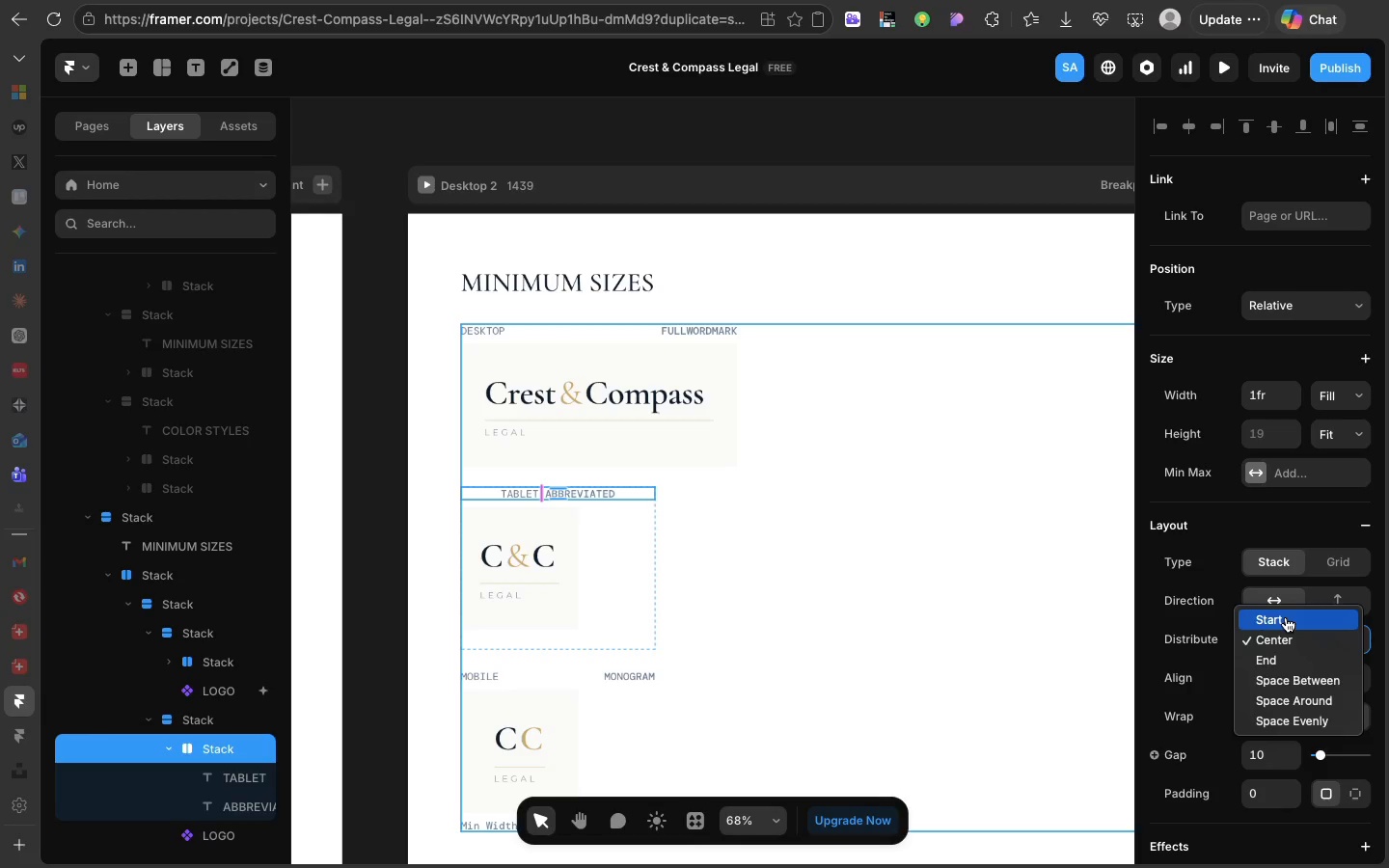 
left_click([1286, 617])
 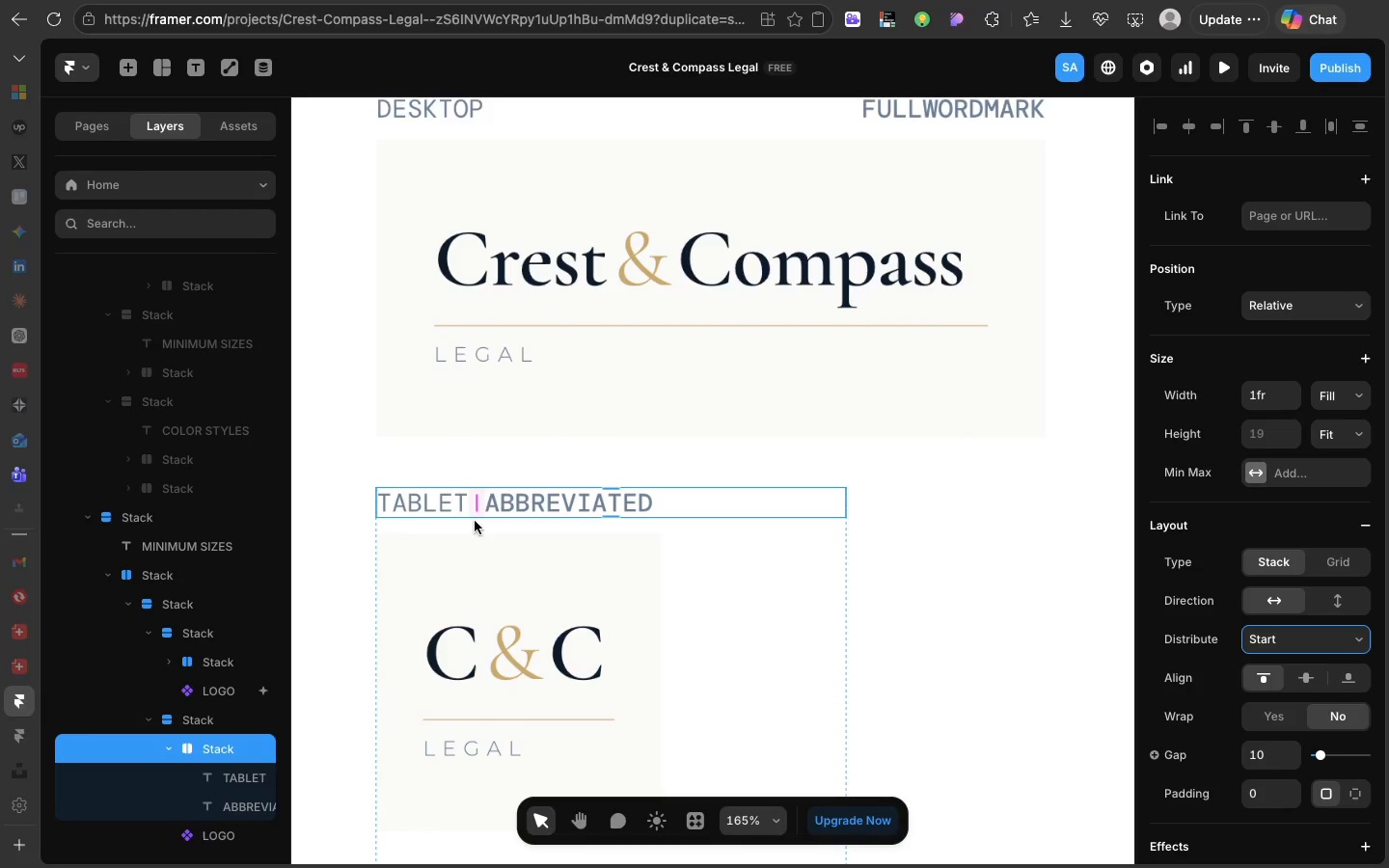 
wait(6.18)
 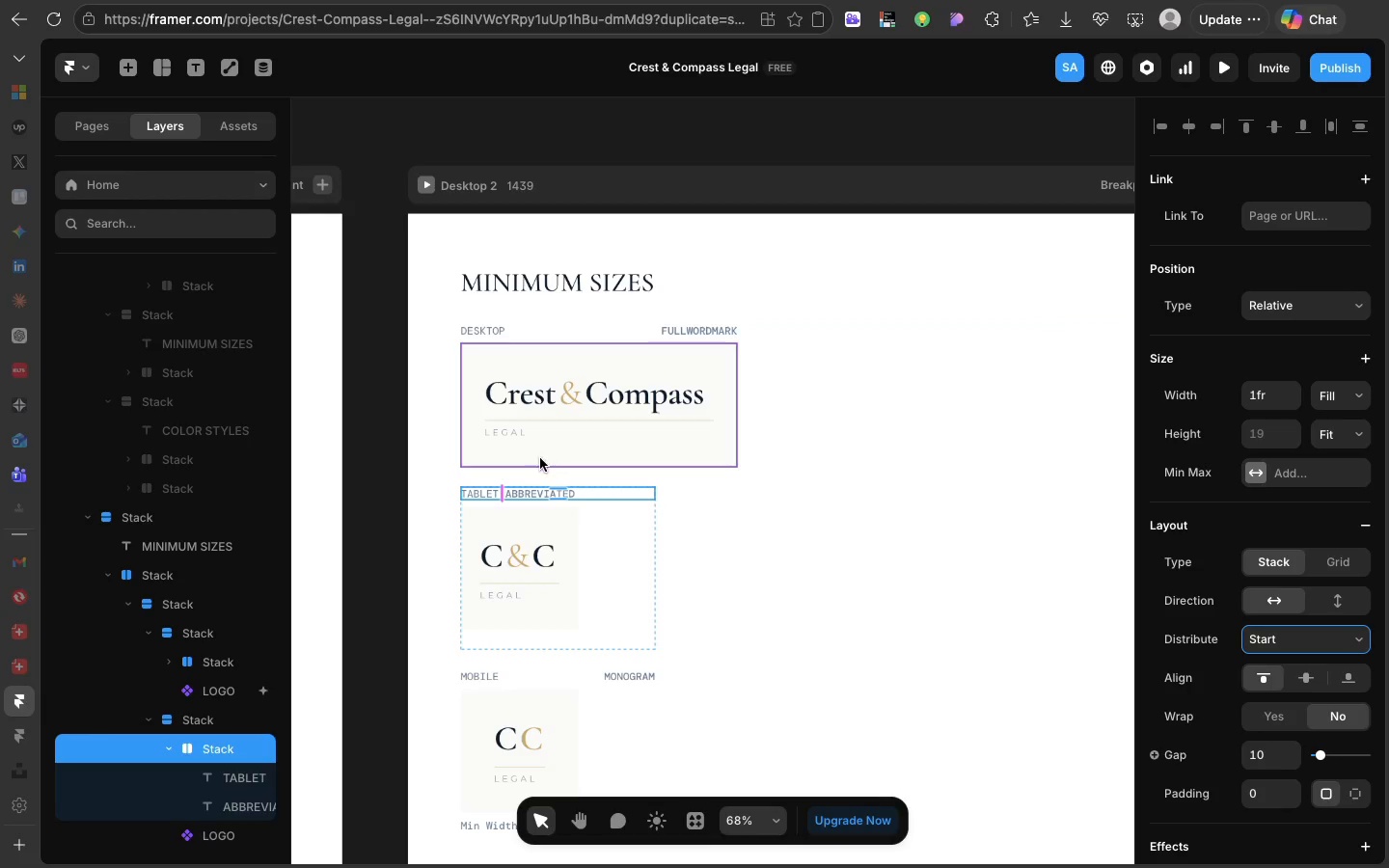 
left_click([690, 581])
 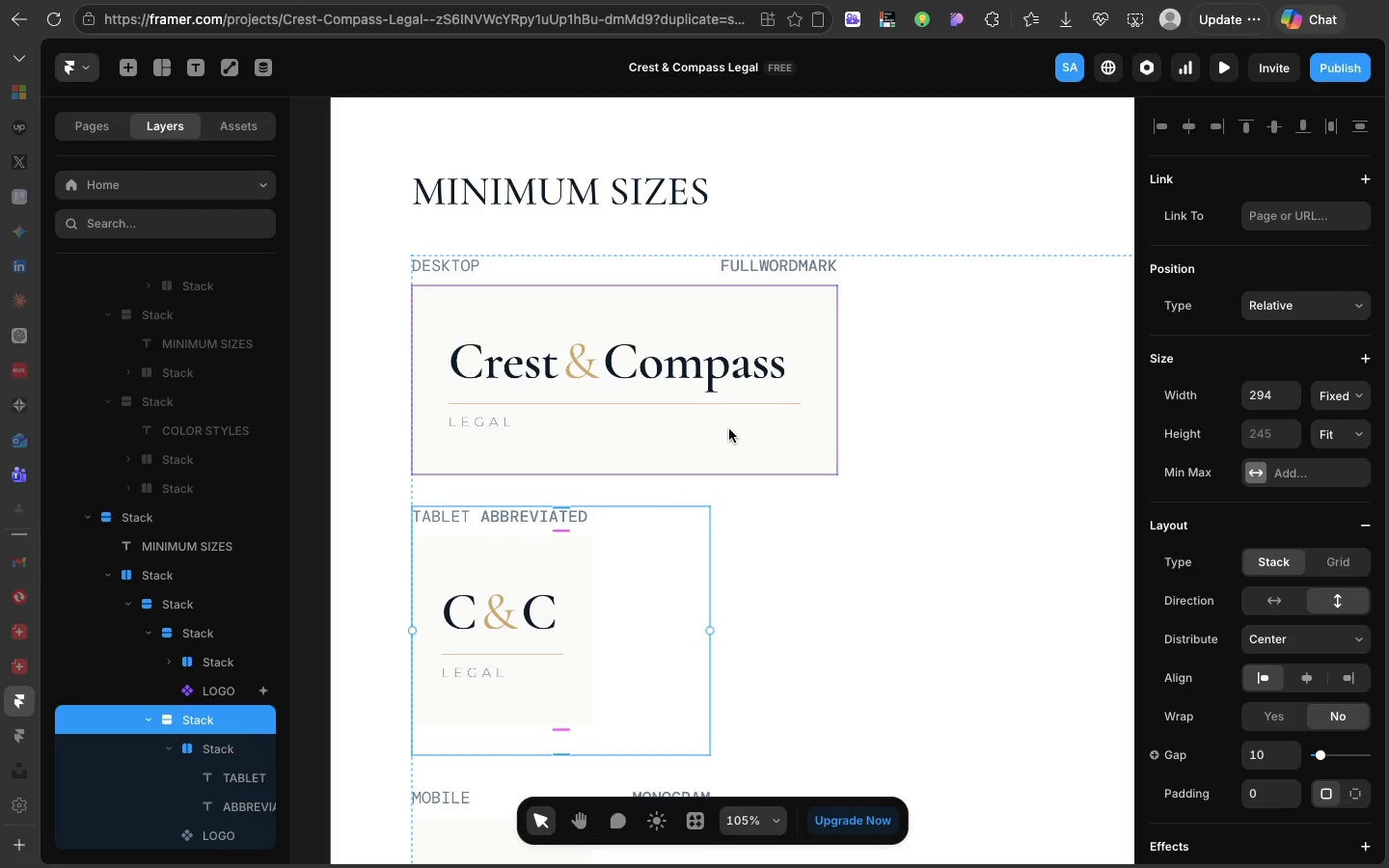 
scroll: coordinate [684, 372], scroll_direction: down, amount: 38.0
 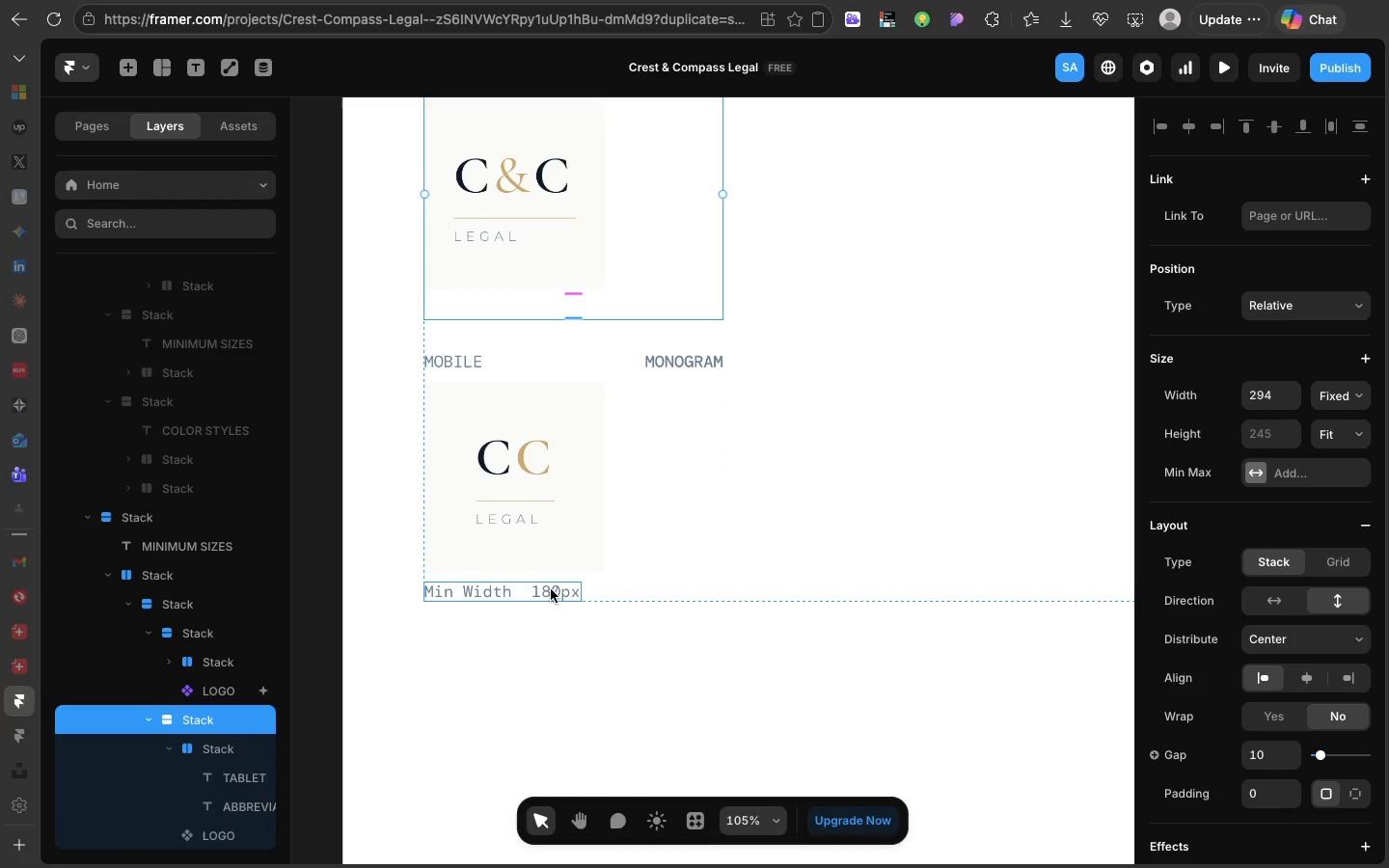 
left_click([551, 589])
 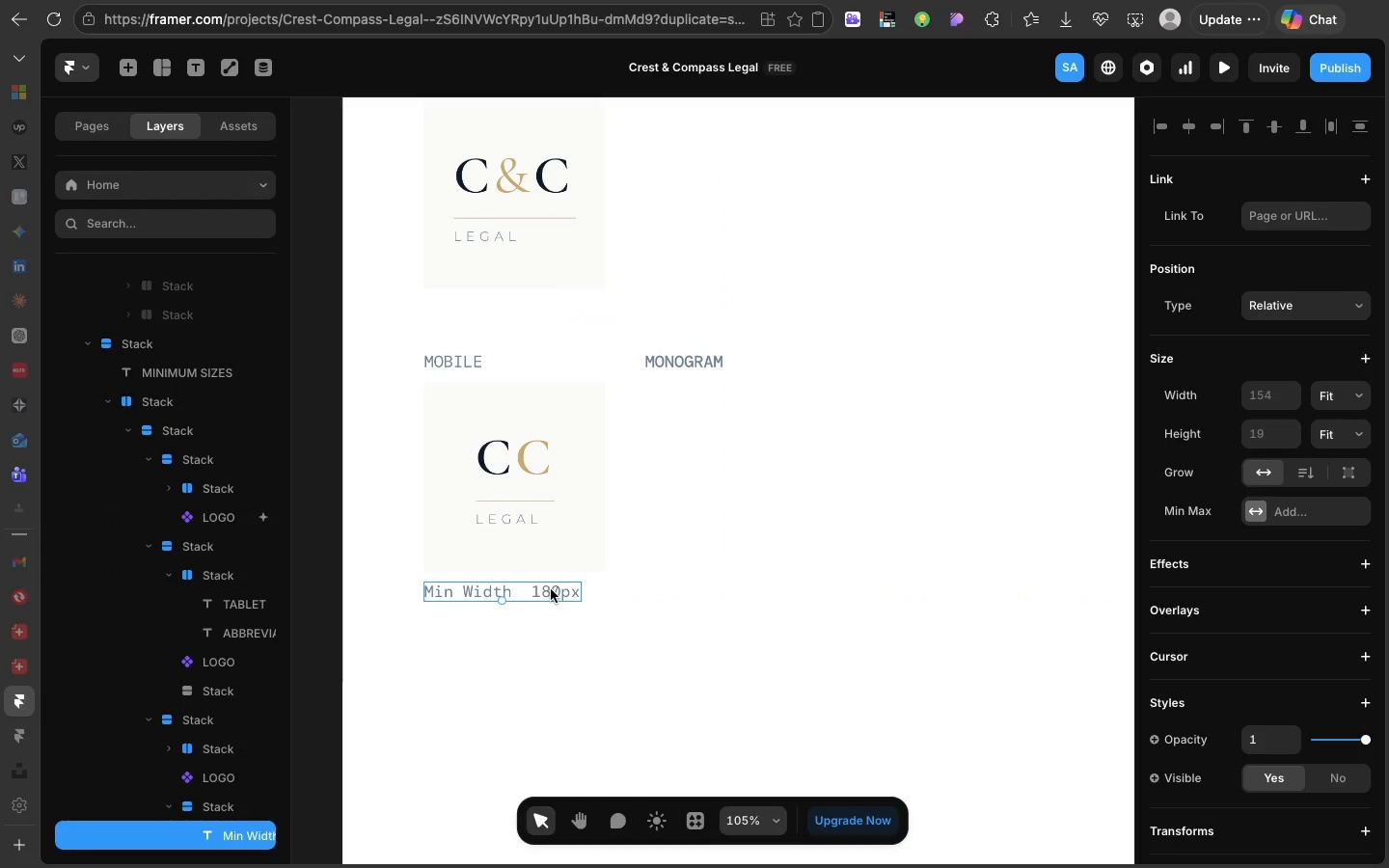 
key(Backspace)
 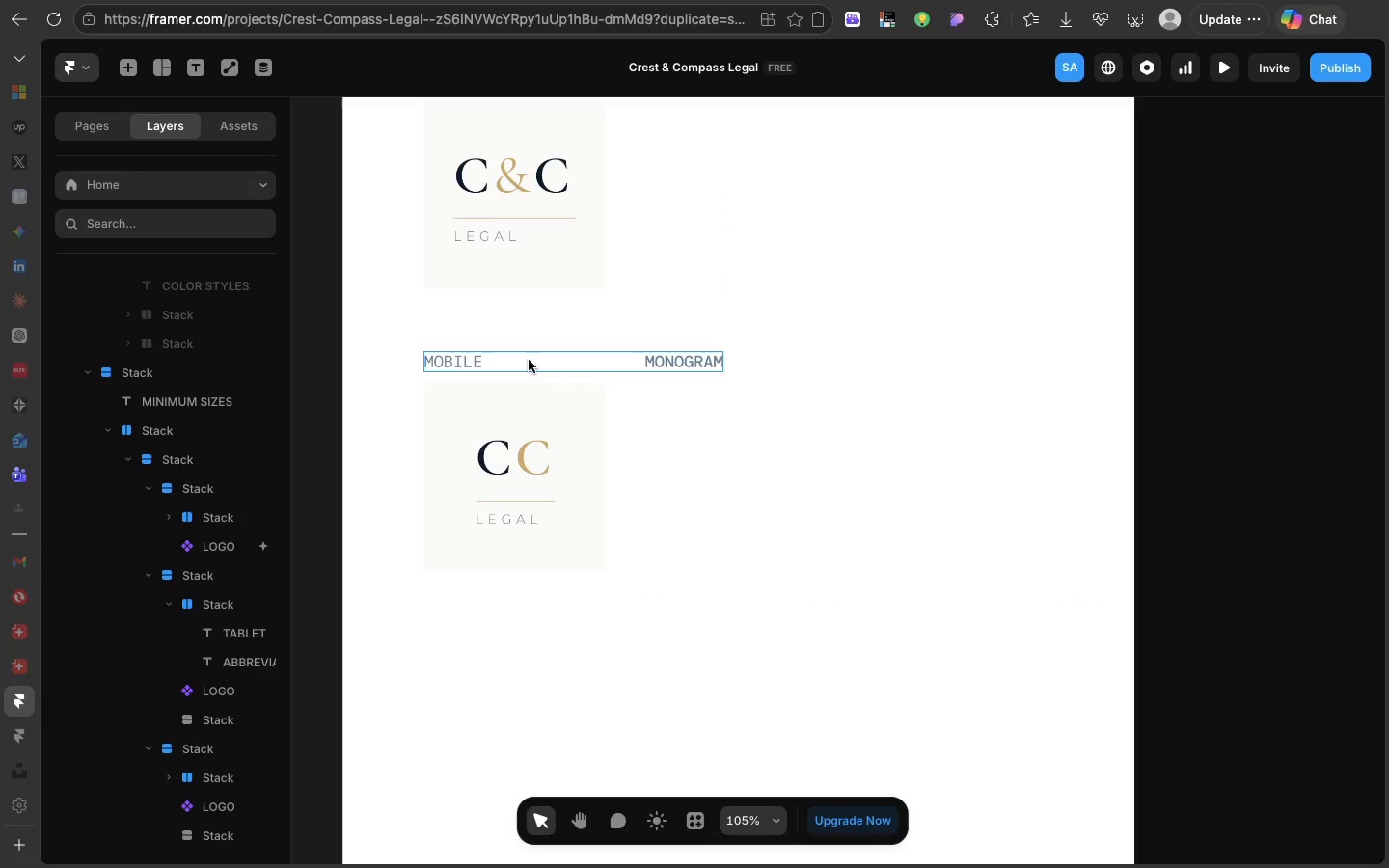 
left_click([529, 360])
 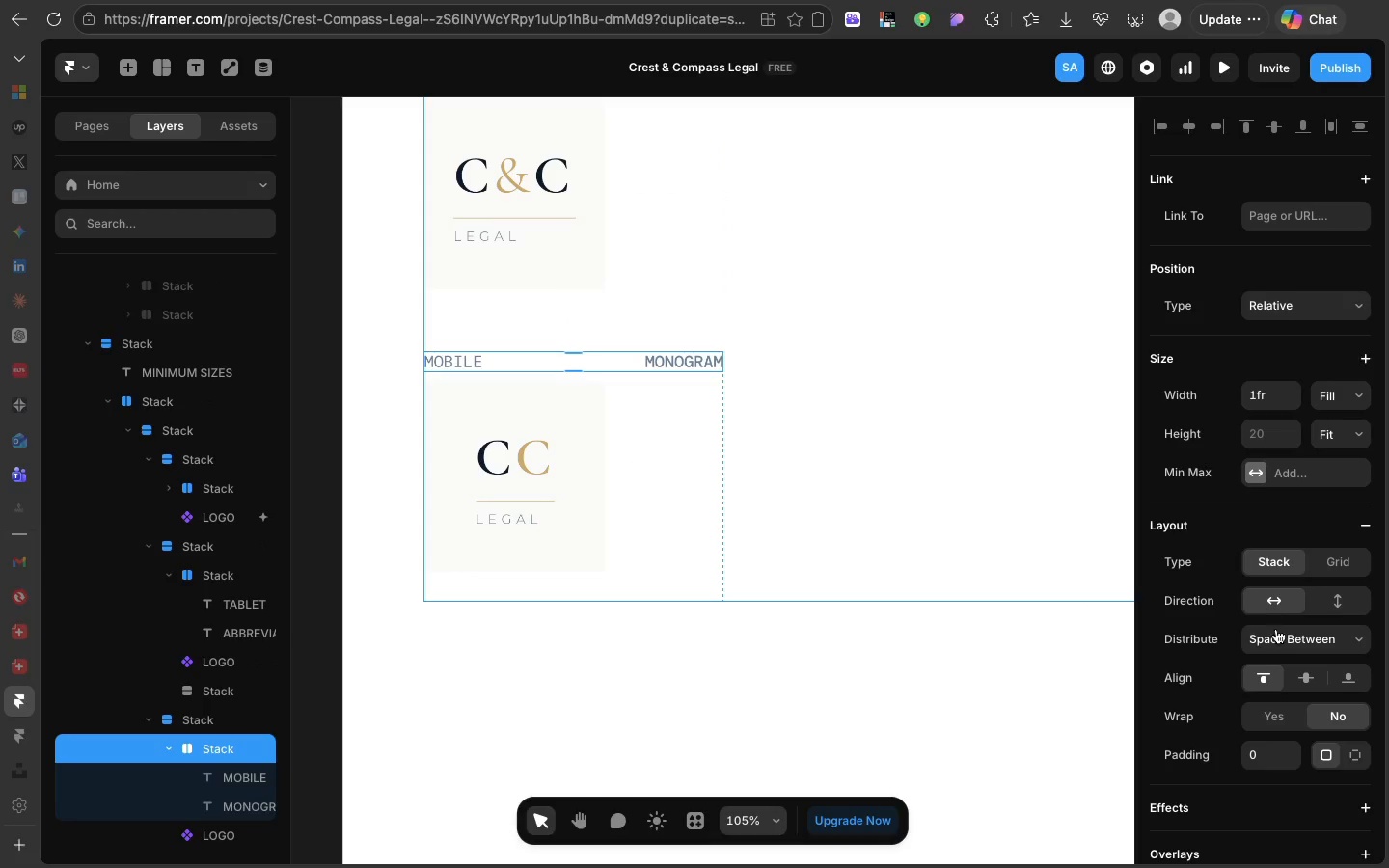 
left_click([1286, 642])
 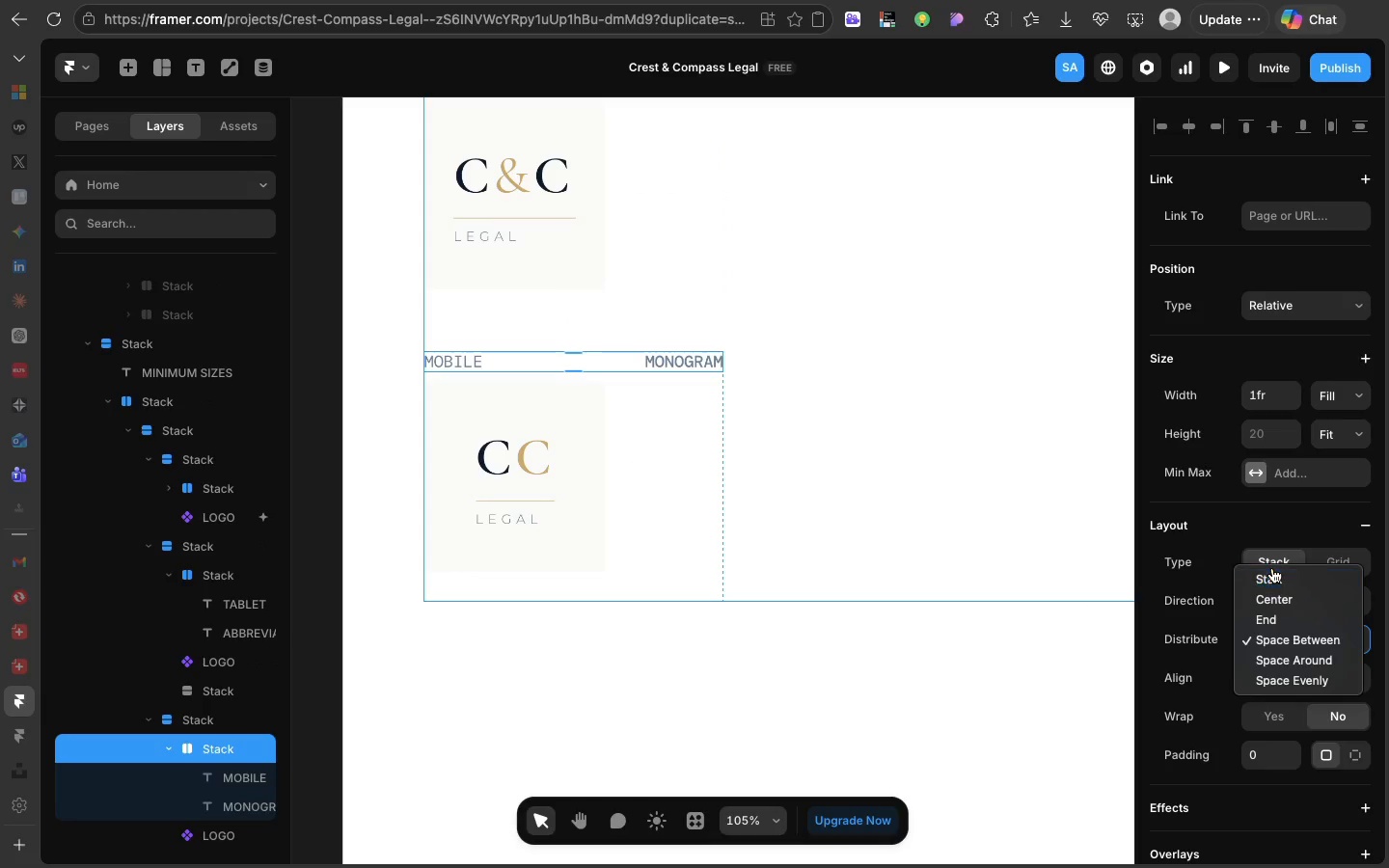 
left_click([1272, 568])
 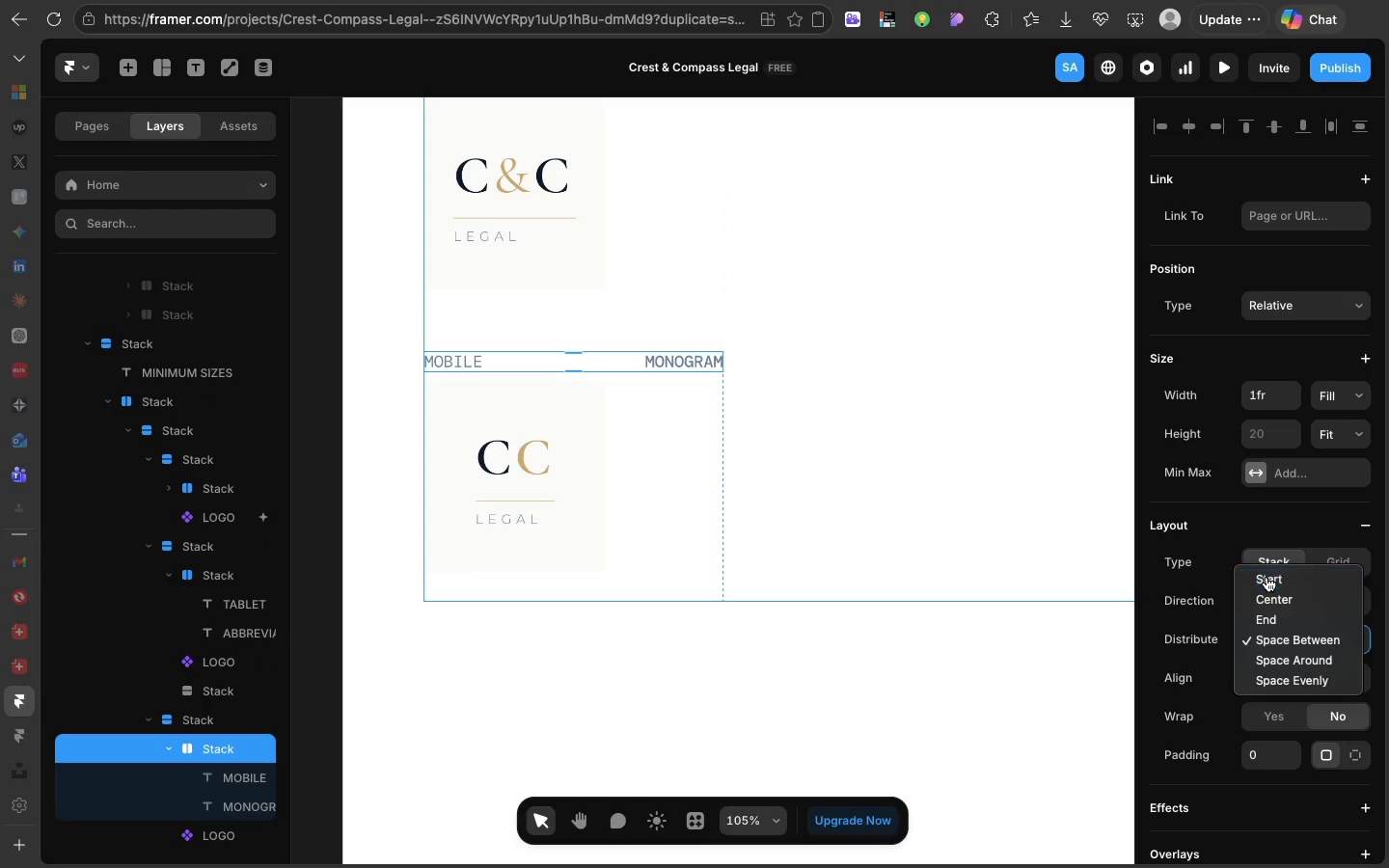 
left_click([1266, 577])
 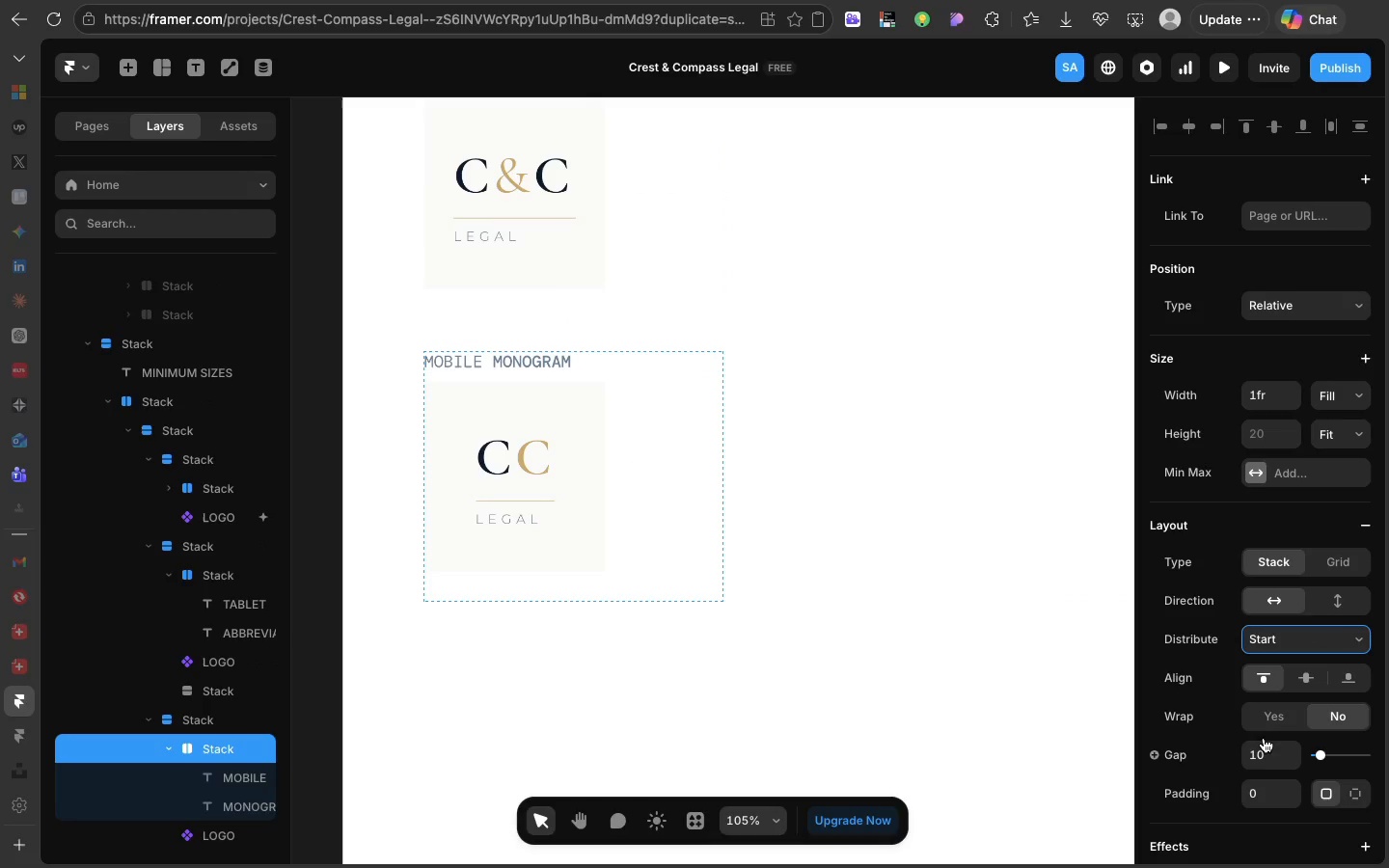 
left_click([1266, 751])
 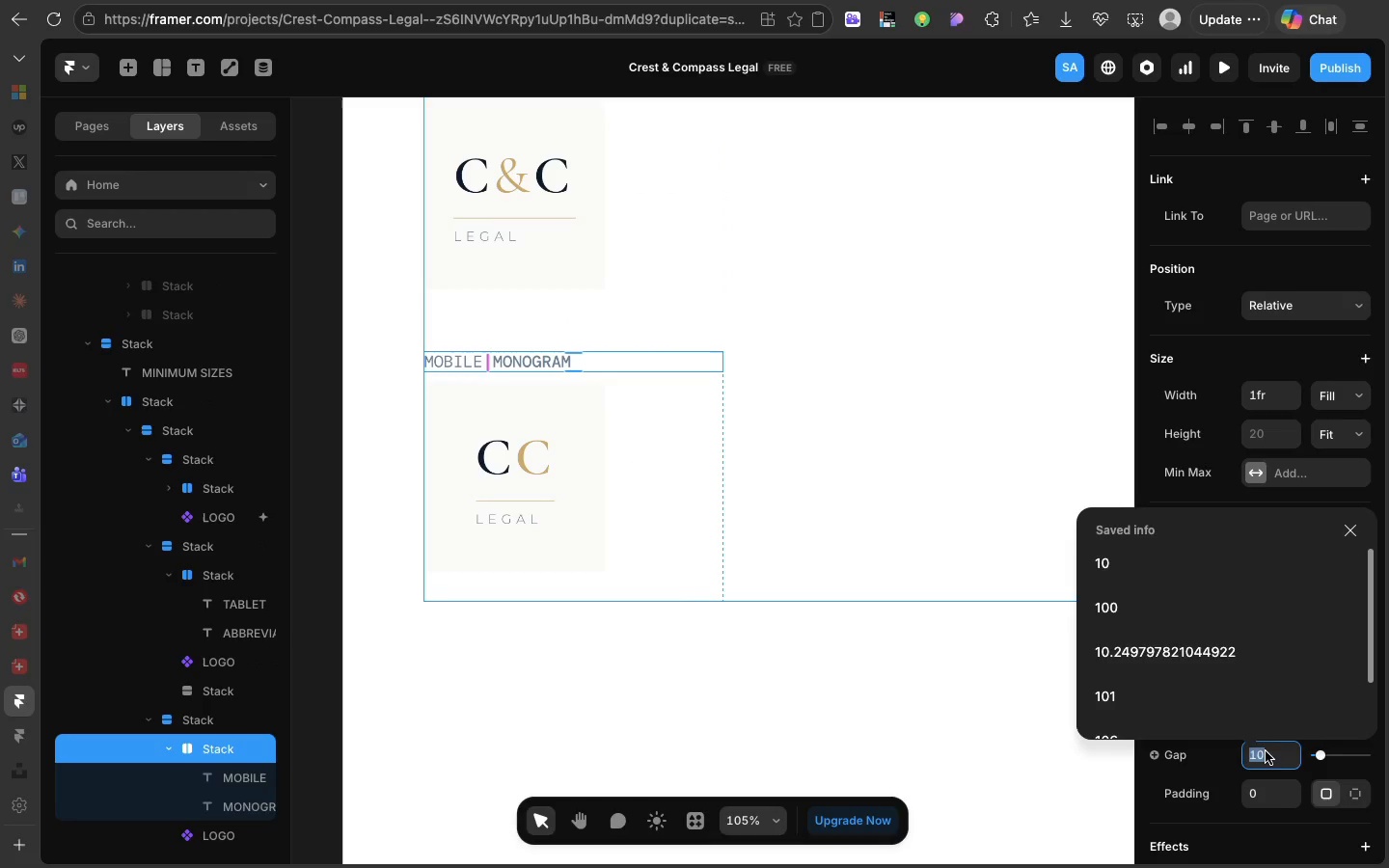 
key(4)
 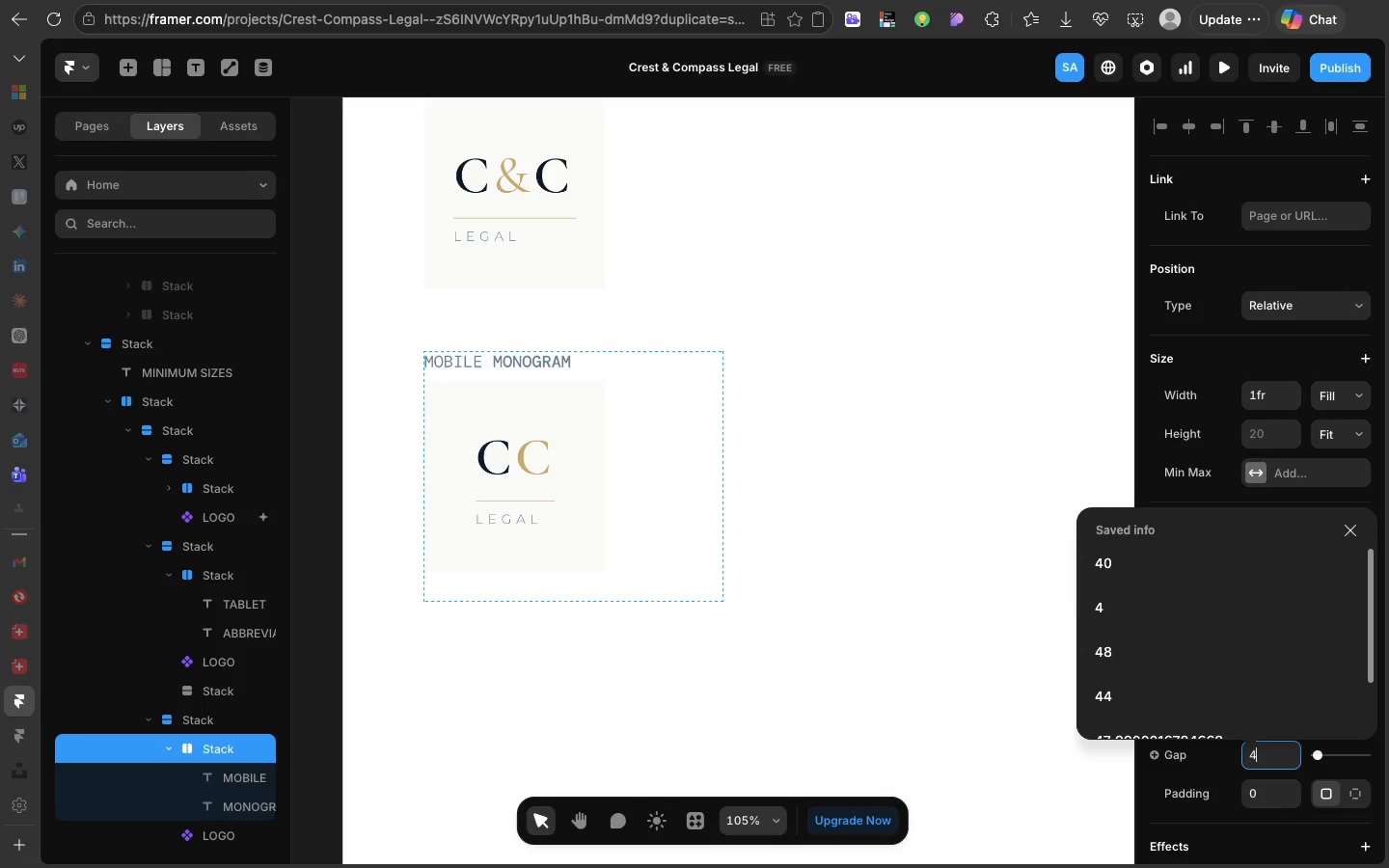 
key(Enter)
 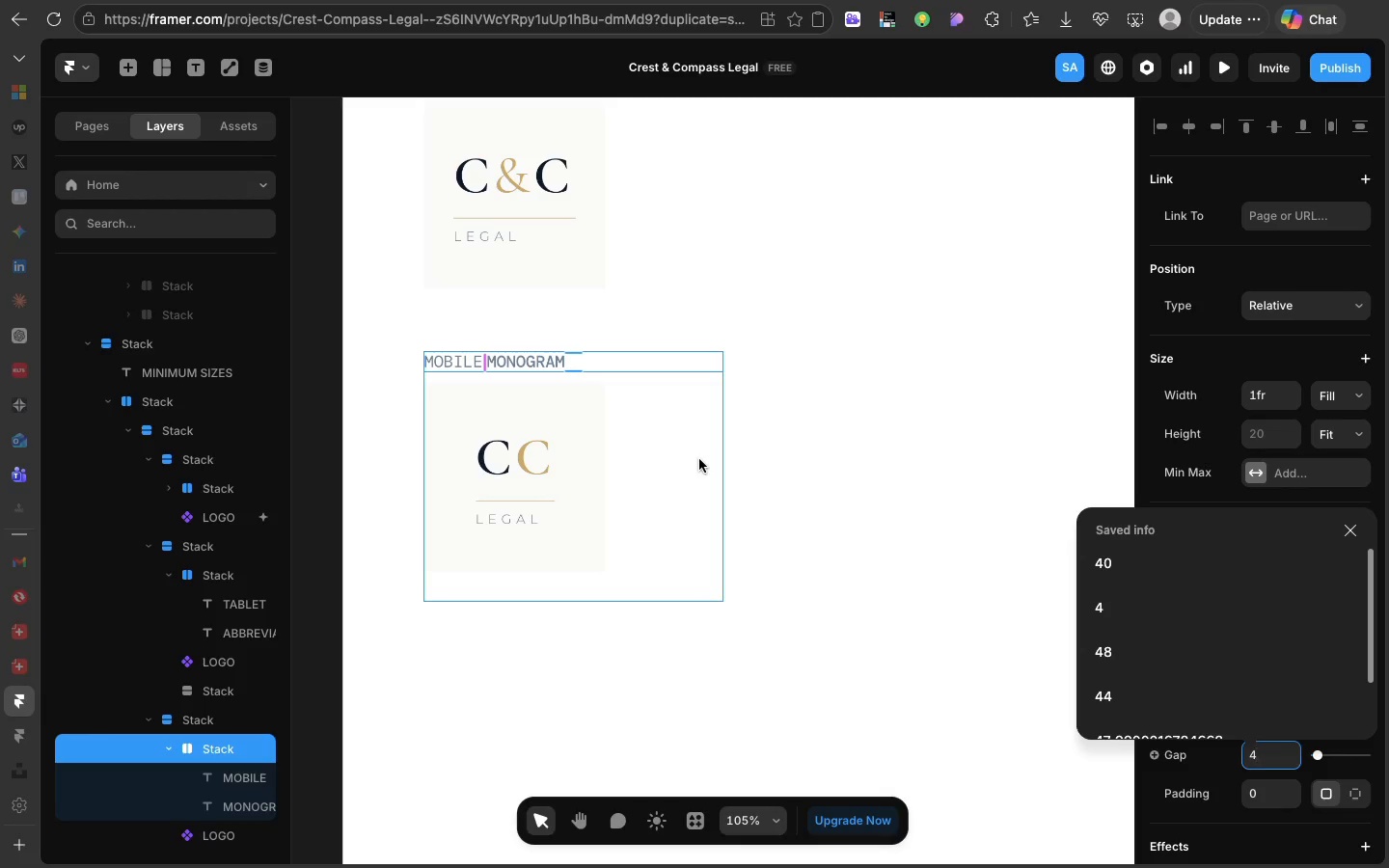 
left_click([699, 459])
 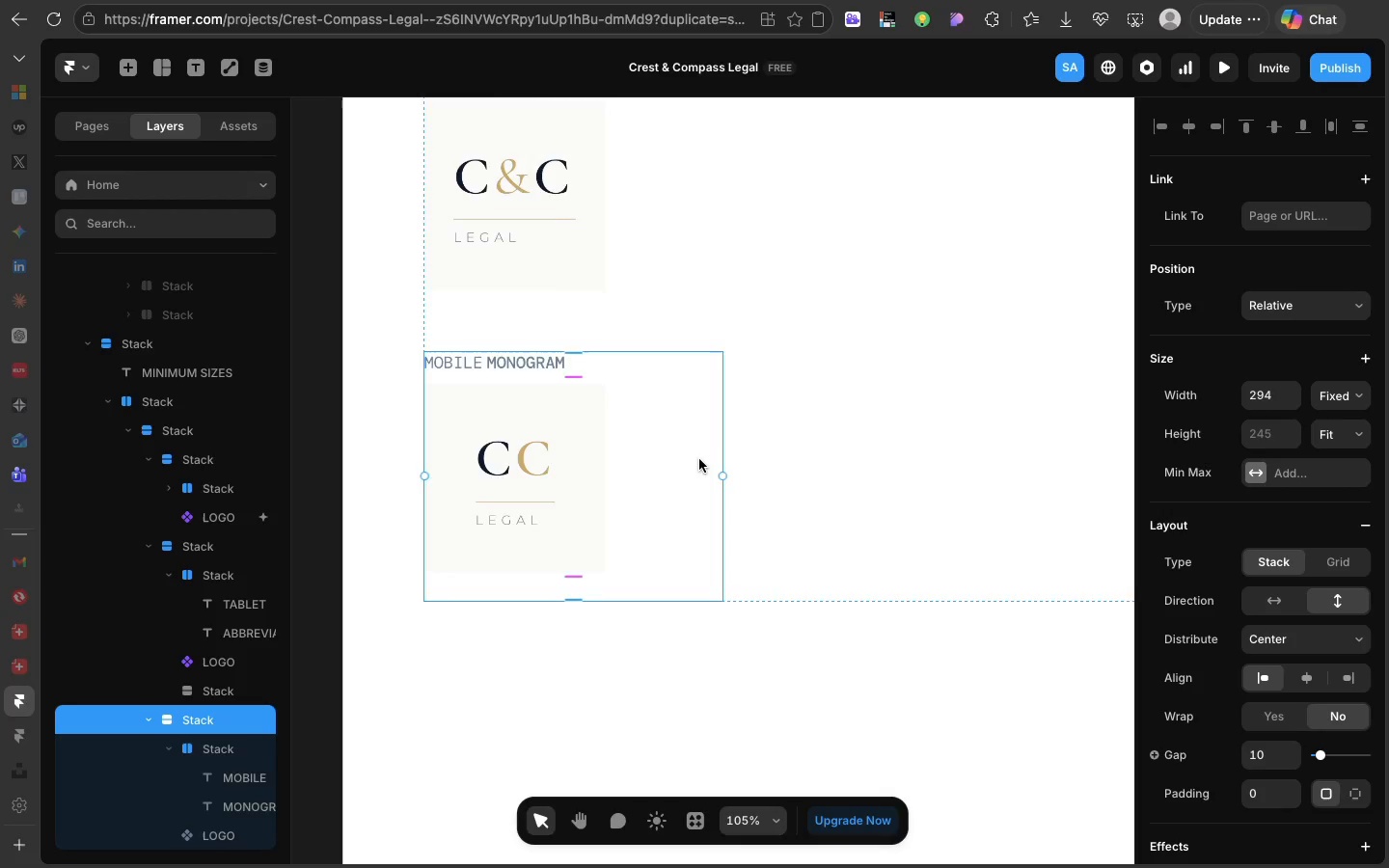 
scroll: coordinate [699, 459], scroll_direction: up, amount: 34.0
 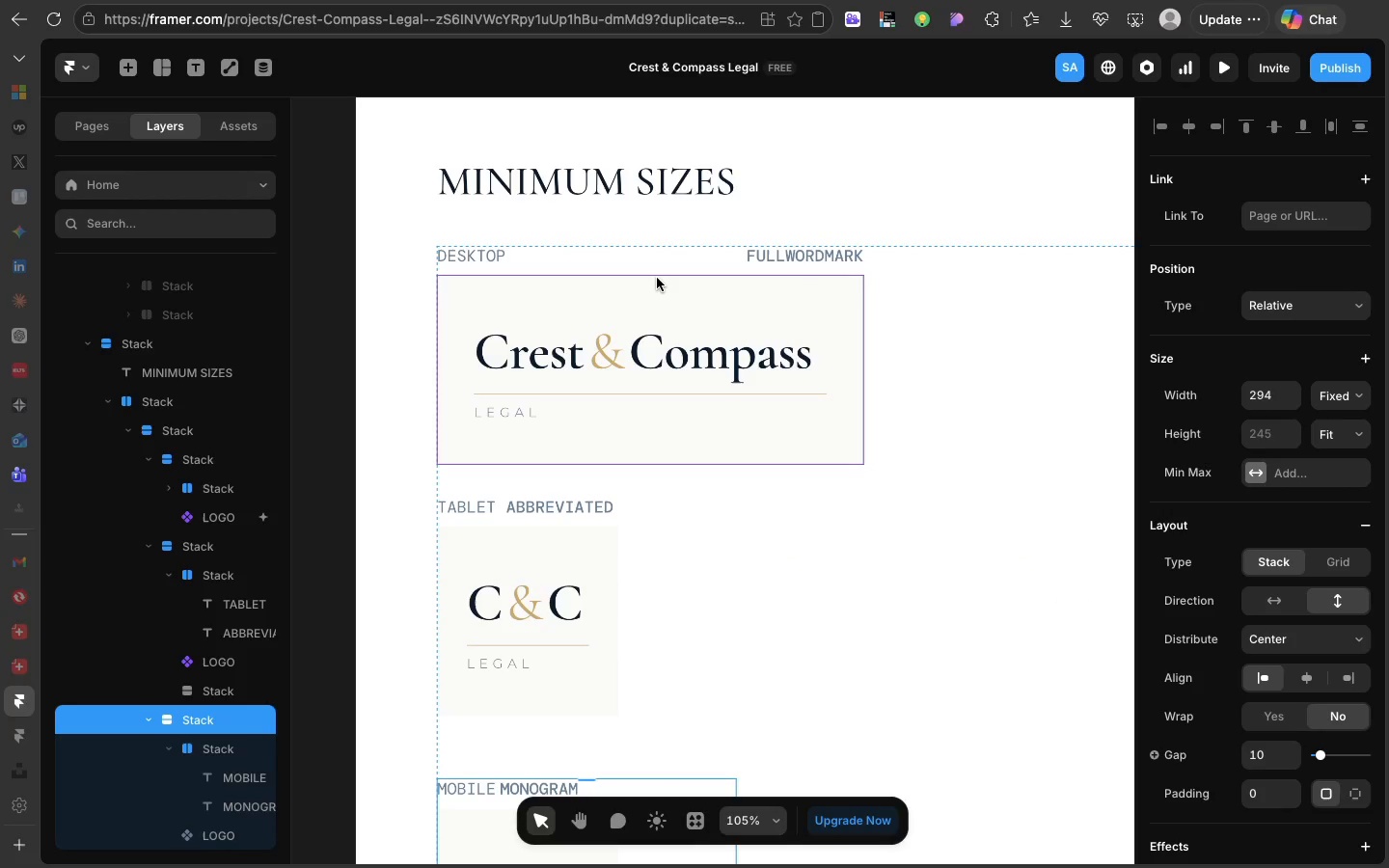 
left_click([656, 272])
 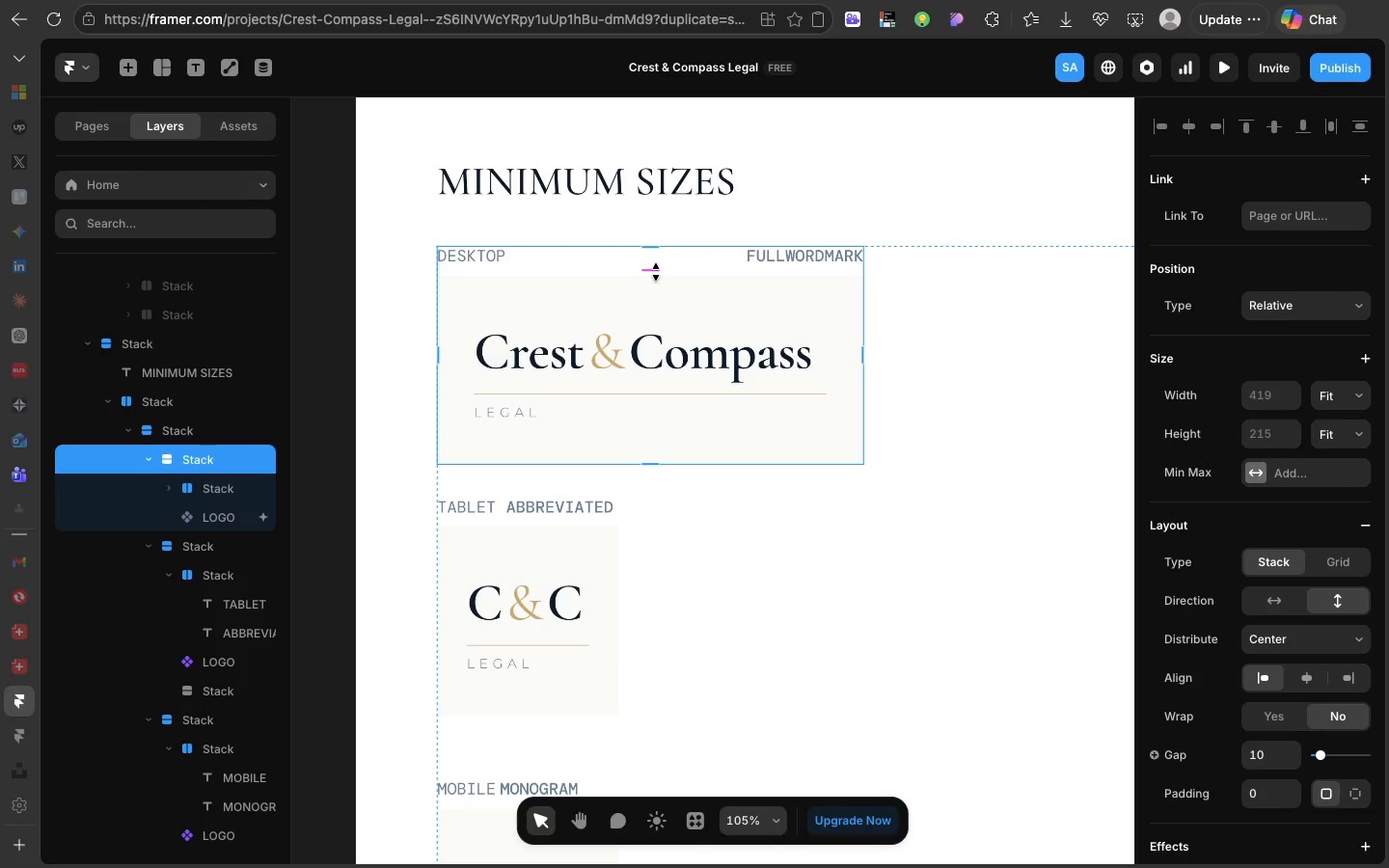 
wait(5.78)
 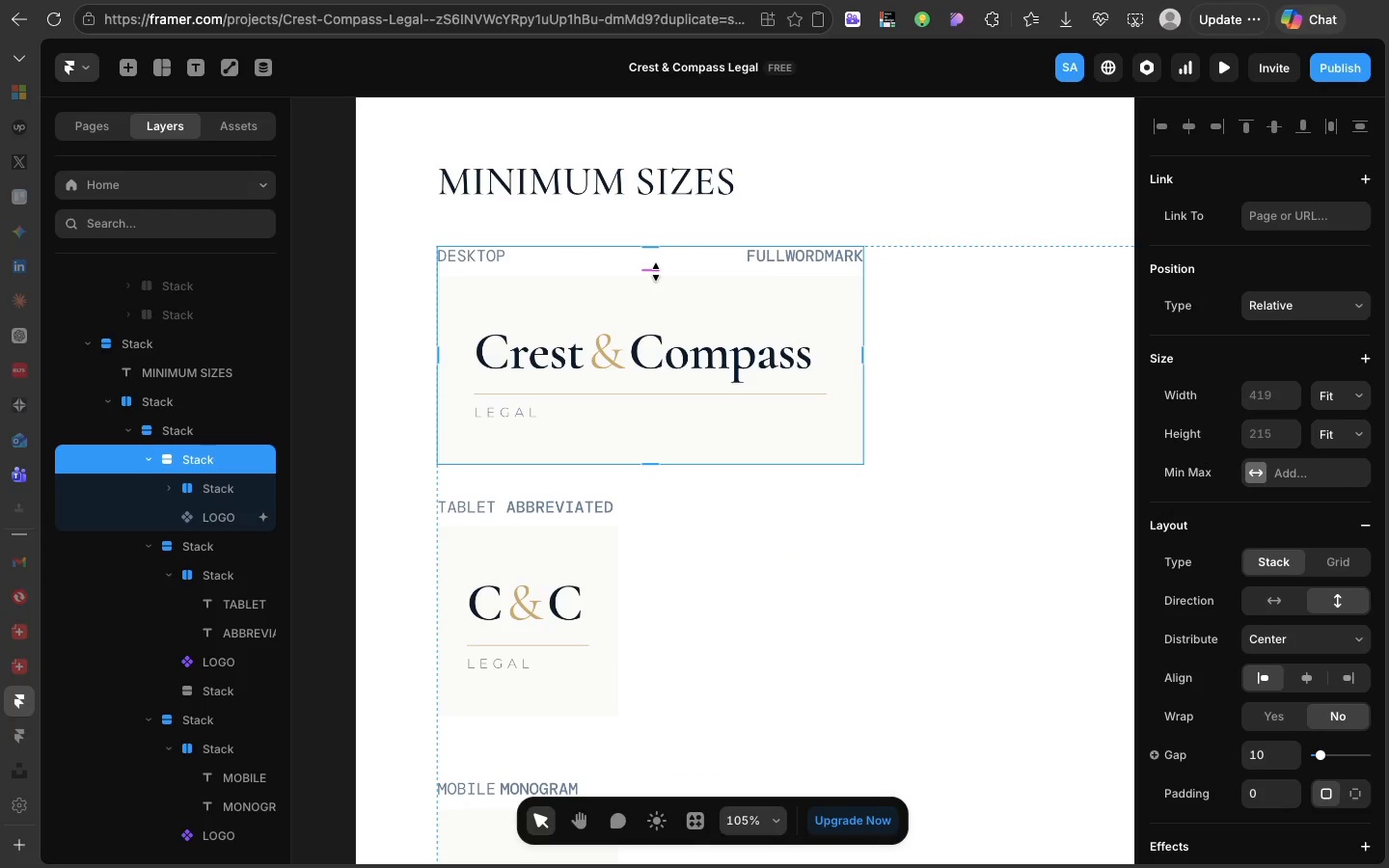 
hold_key(key=ShiftLeft, duration=0.56)
 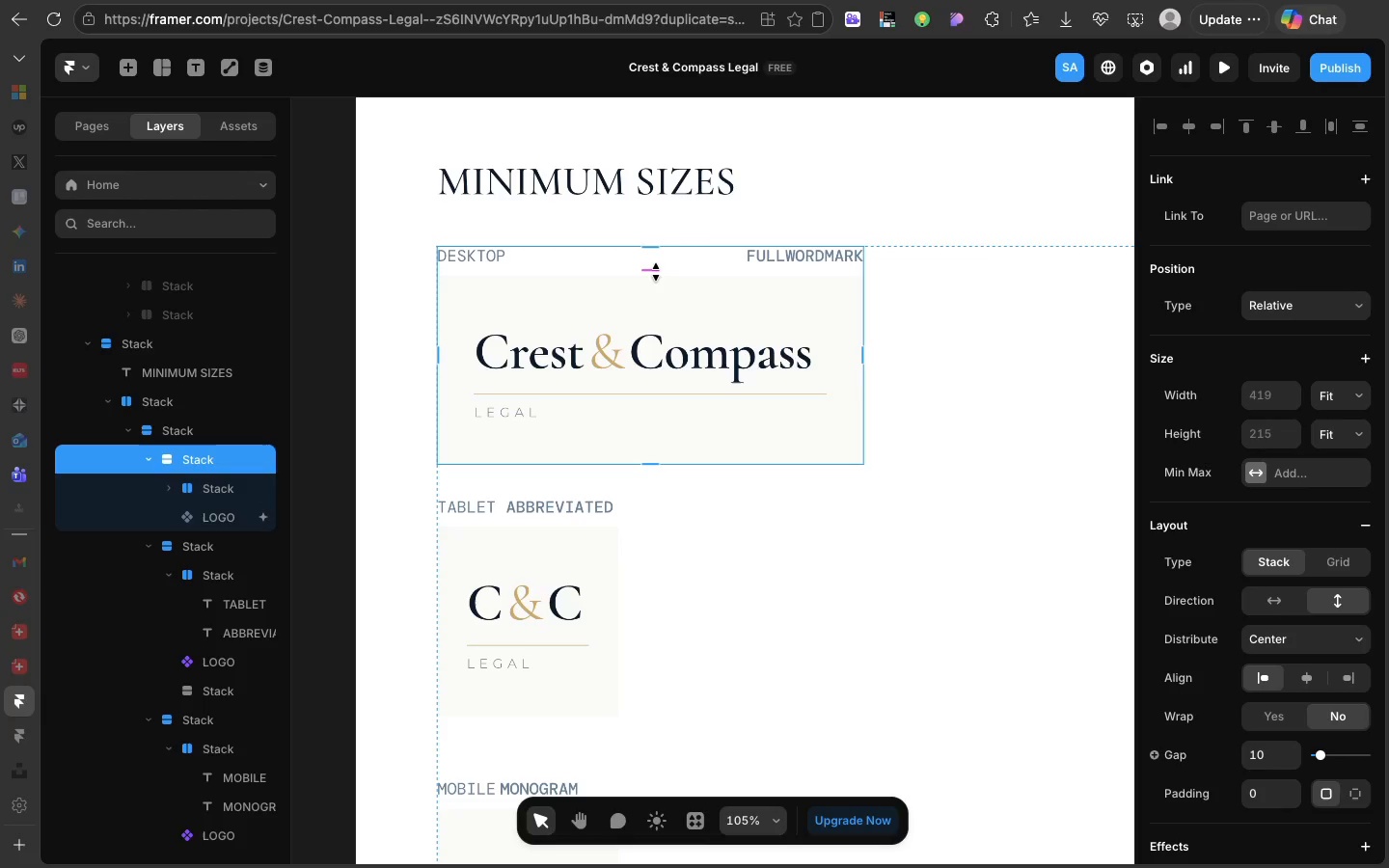 
key(Shift+D)
 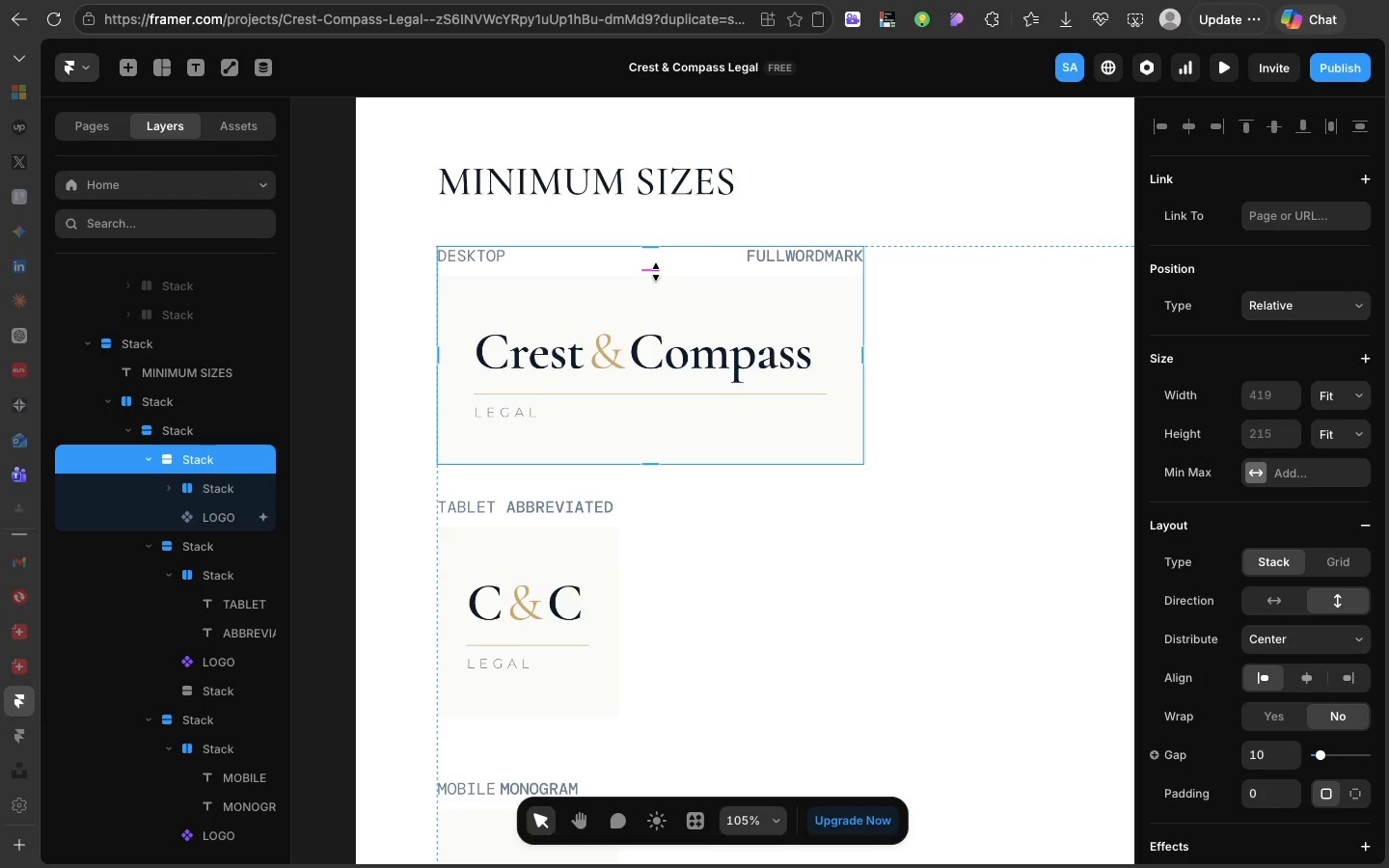 
key(Meta+D)
 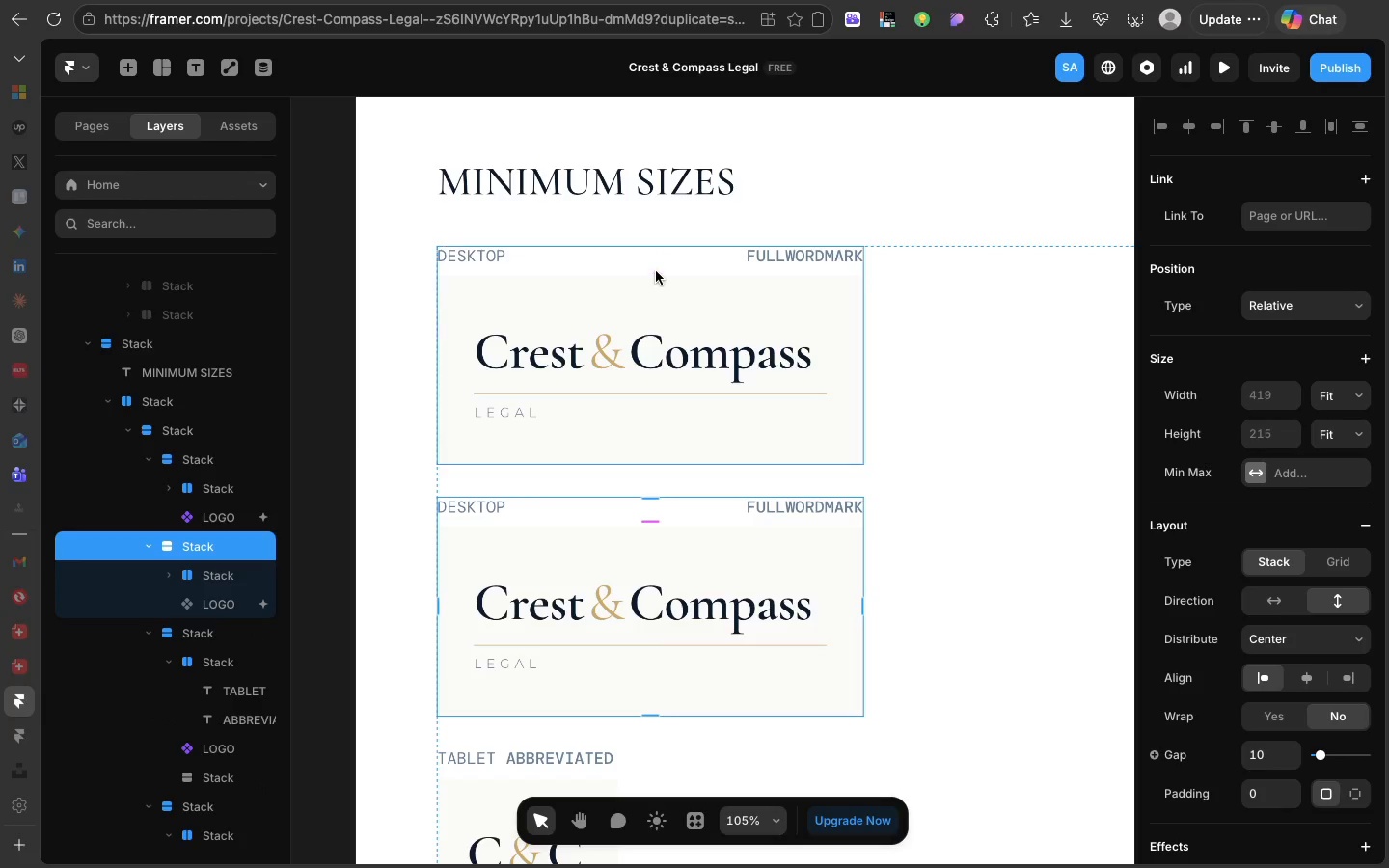 
hold_key(key=ShiftLeft, duration=0.69)
left_click([656, 270])
 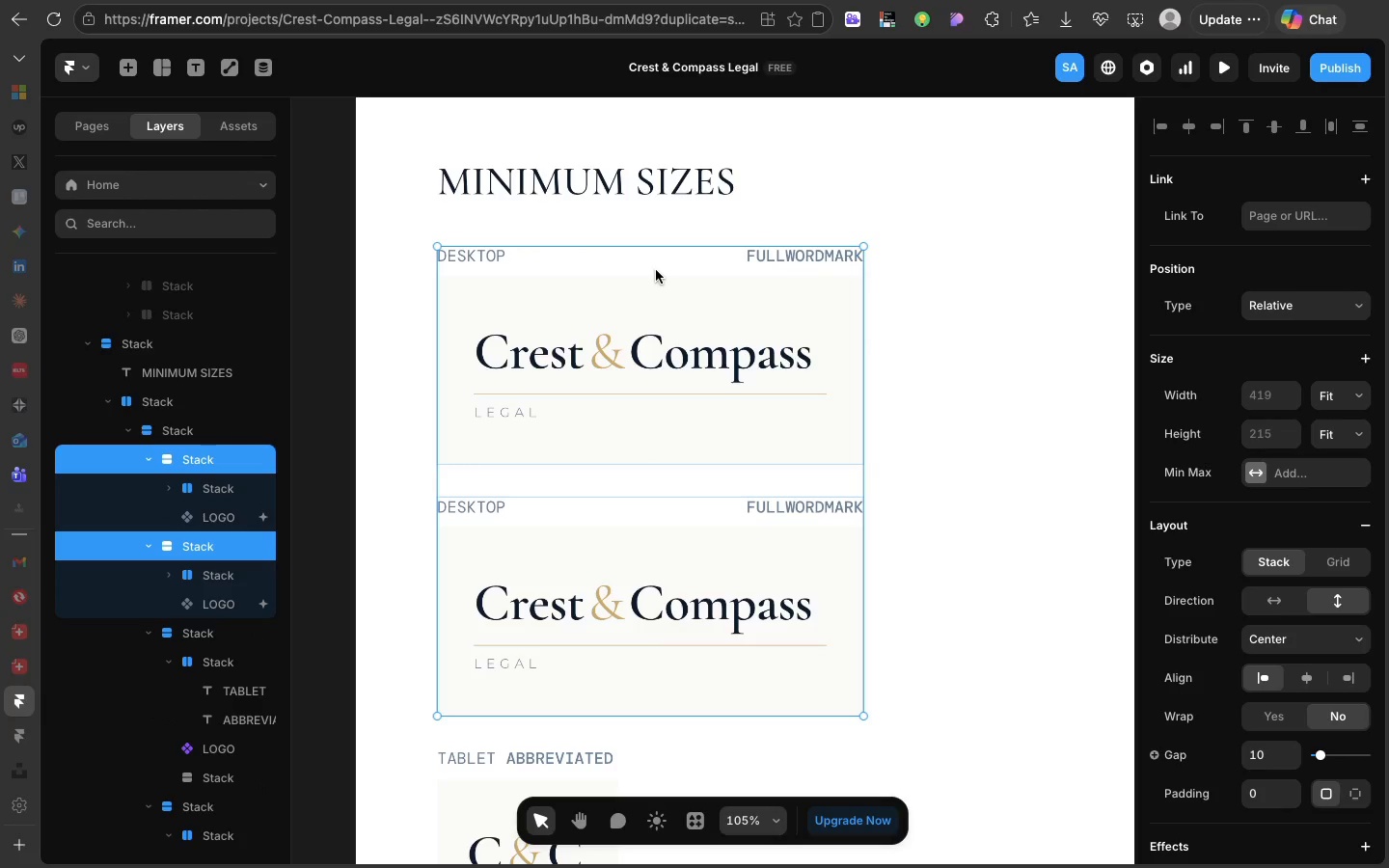 
right_click([656, 270])
 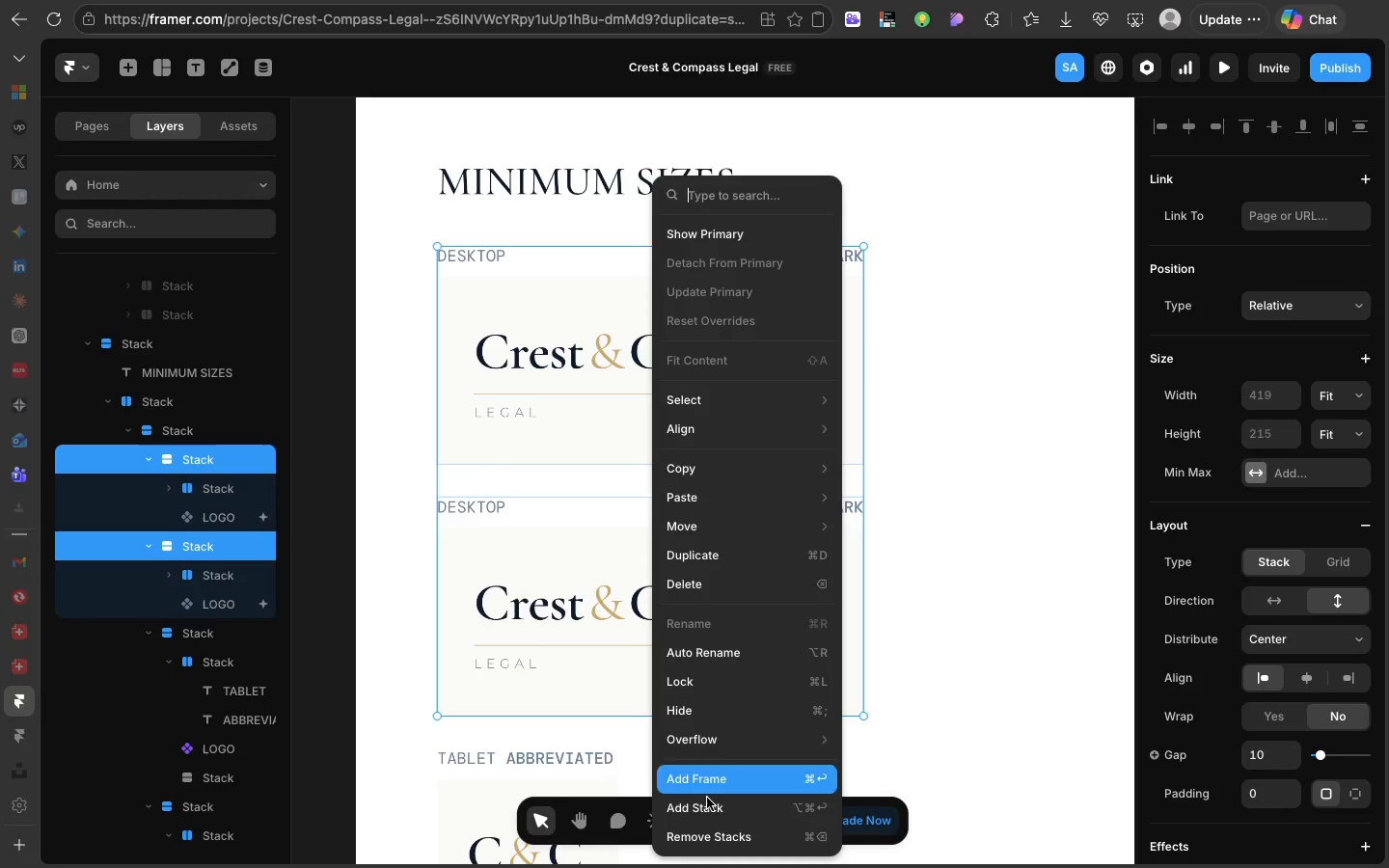 
left_click([707, 800])
 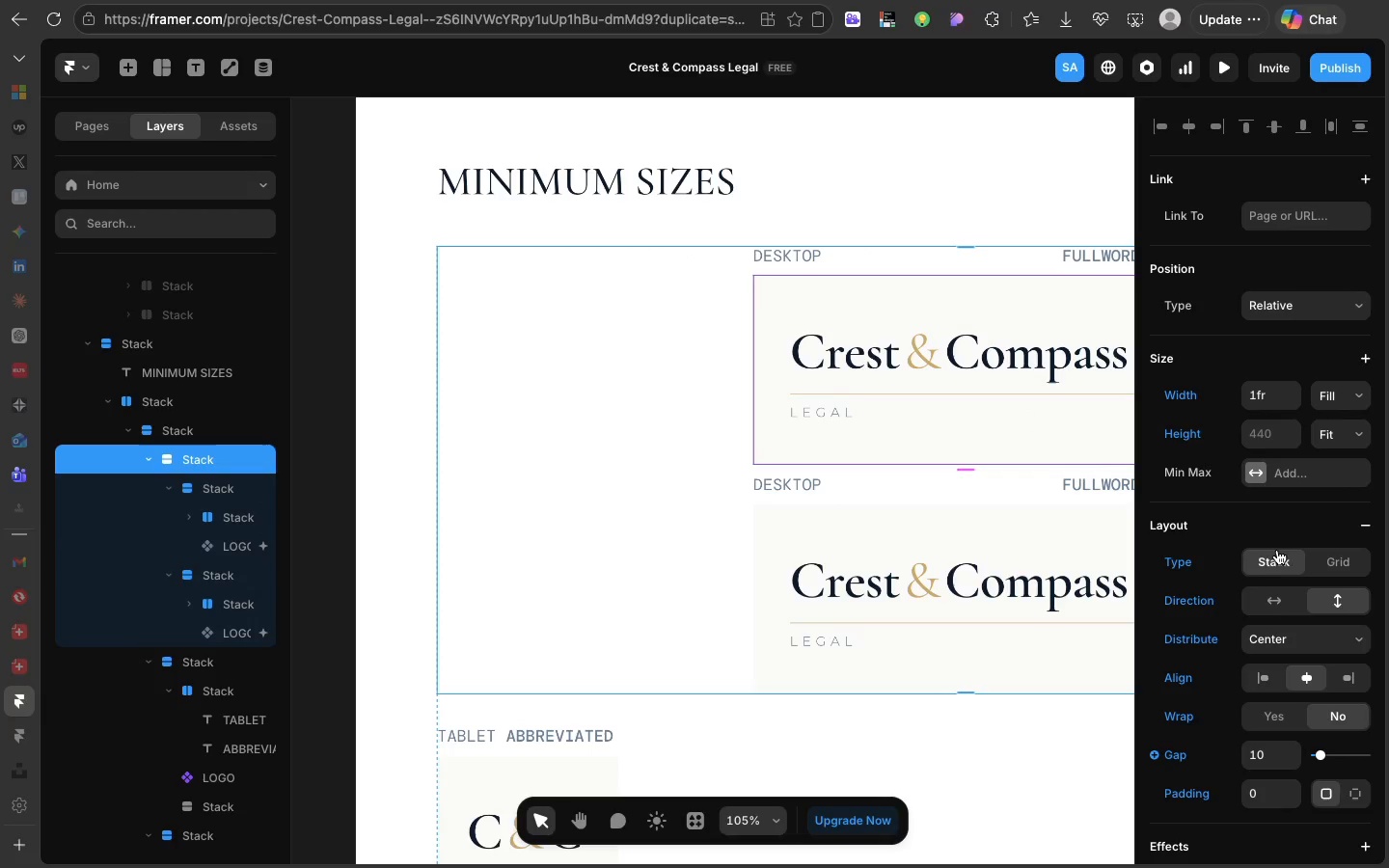 
left_click([1264, 611])
 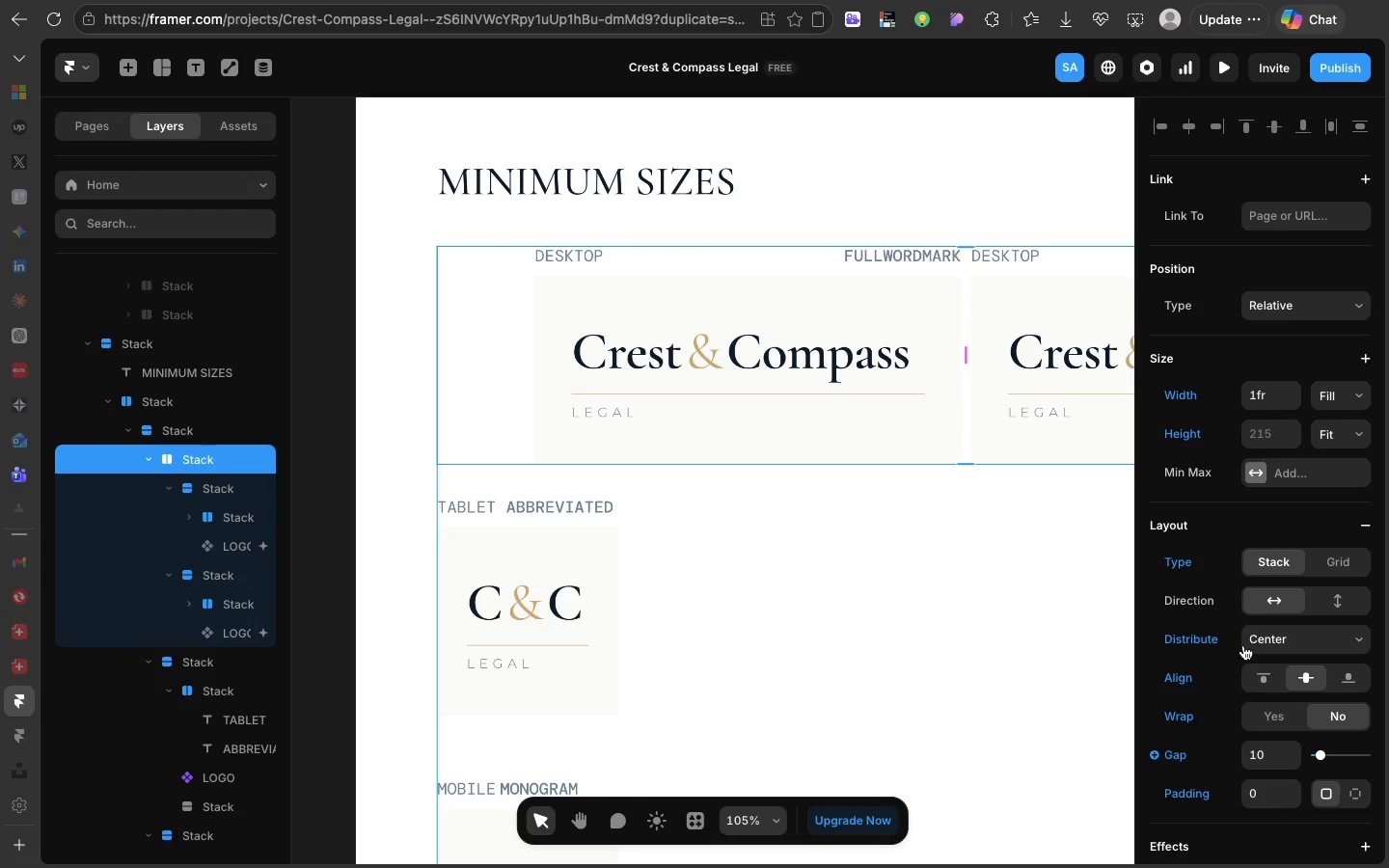 
left_click([1255, 649])
 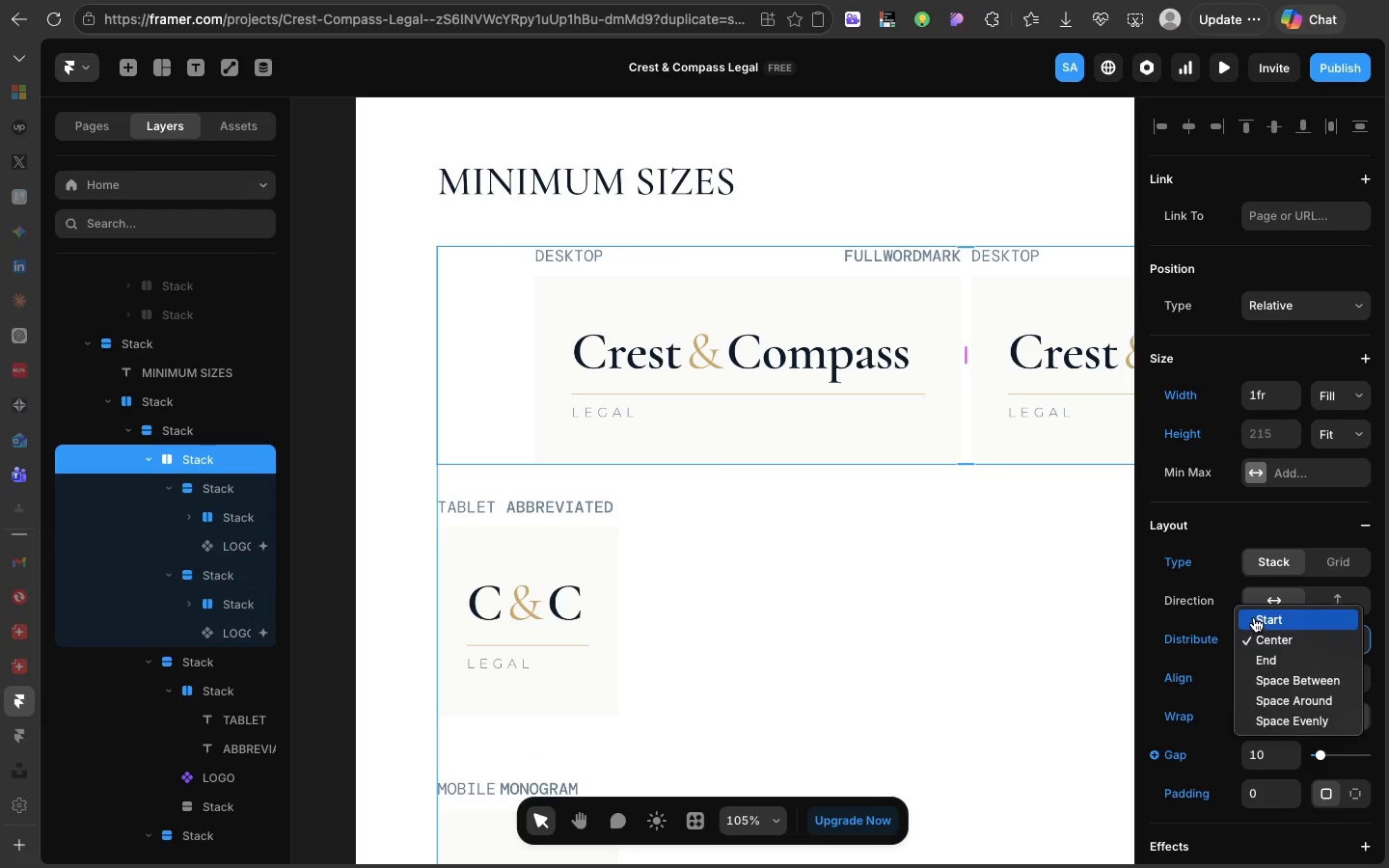 
left_click([1254, 617])
 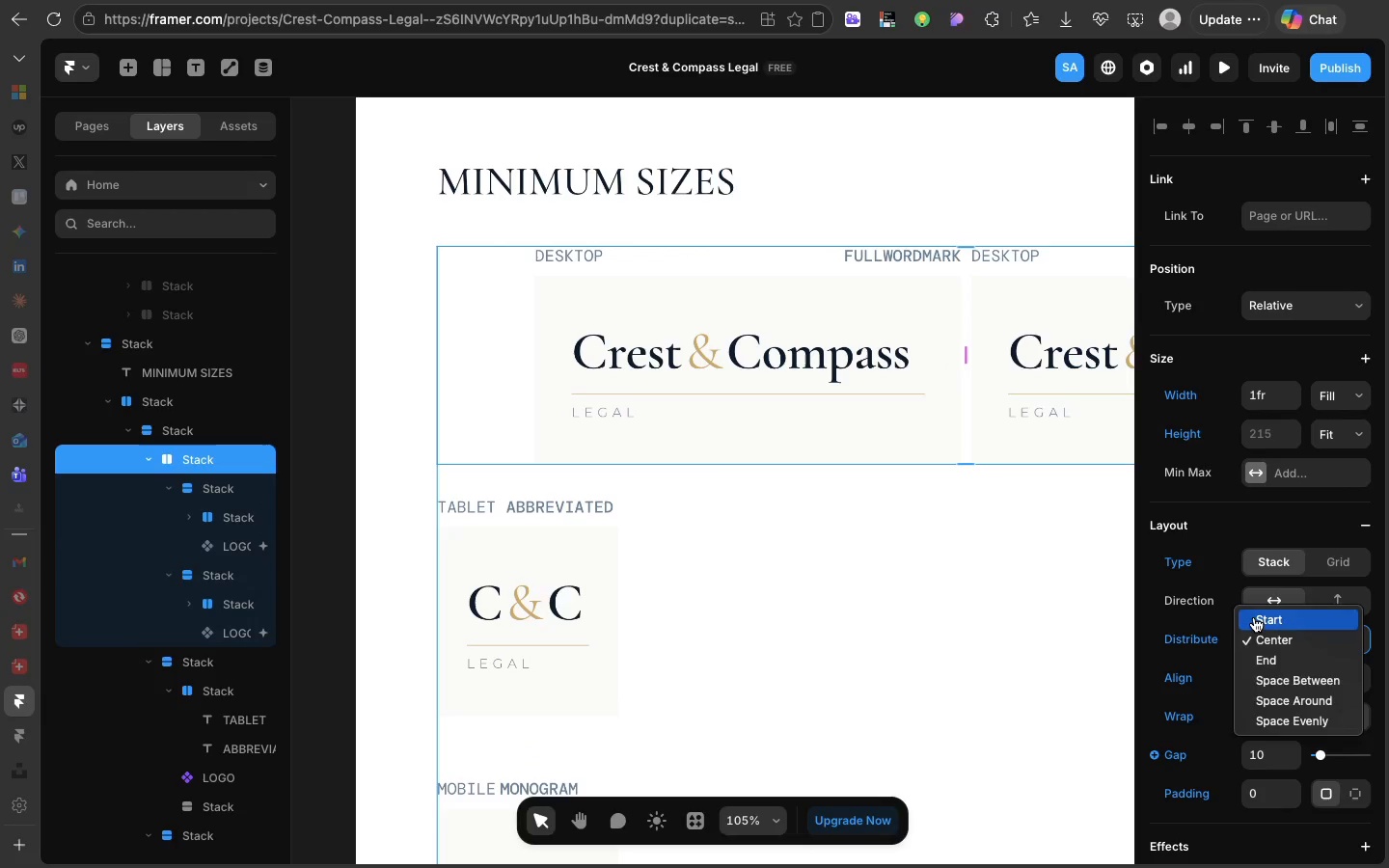 
mouse_move([1228, 609])
 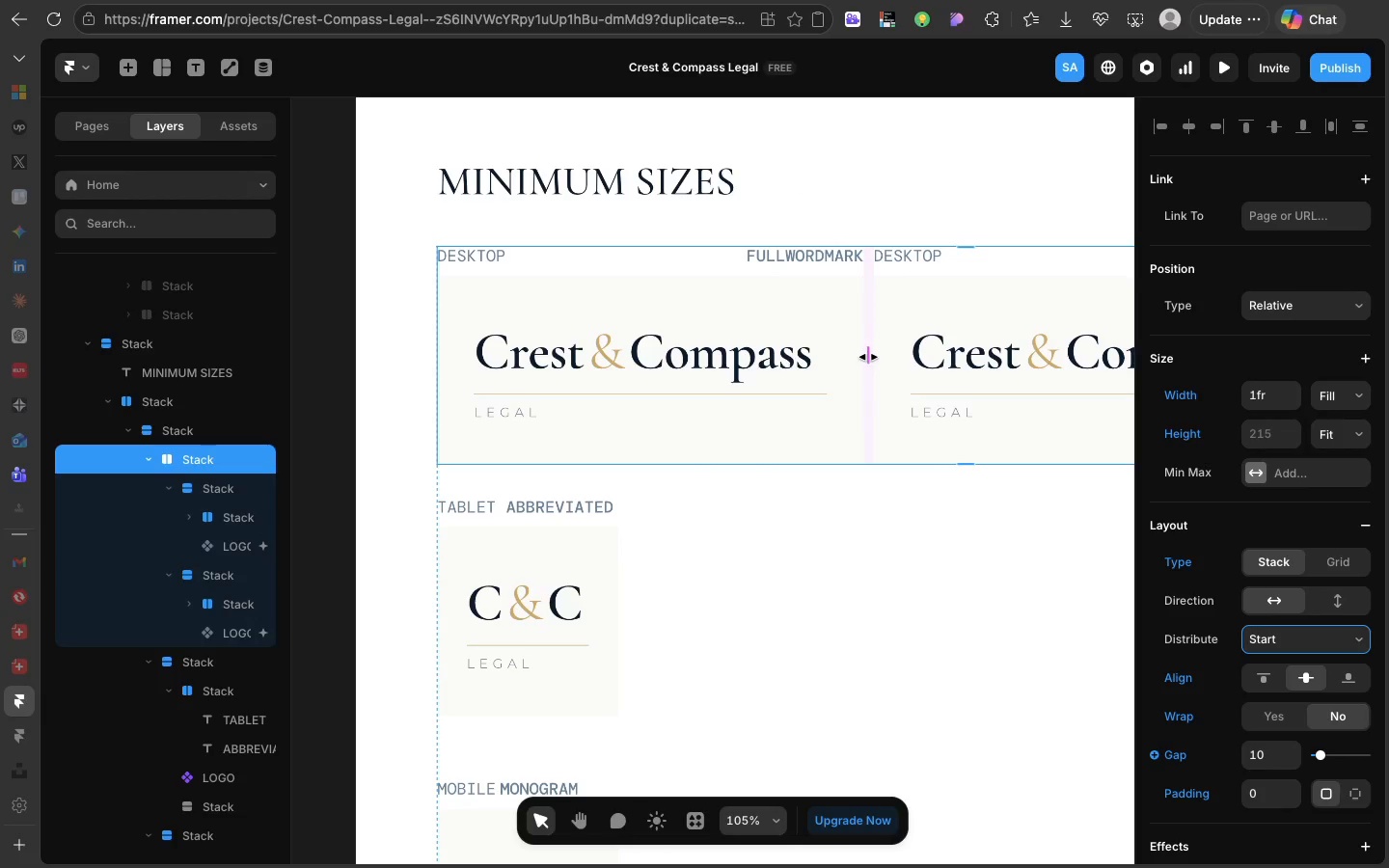 
left_click_drag(start_coordinate=[868, 357], to_coordinate=[892, 356])
 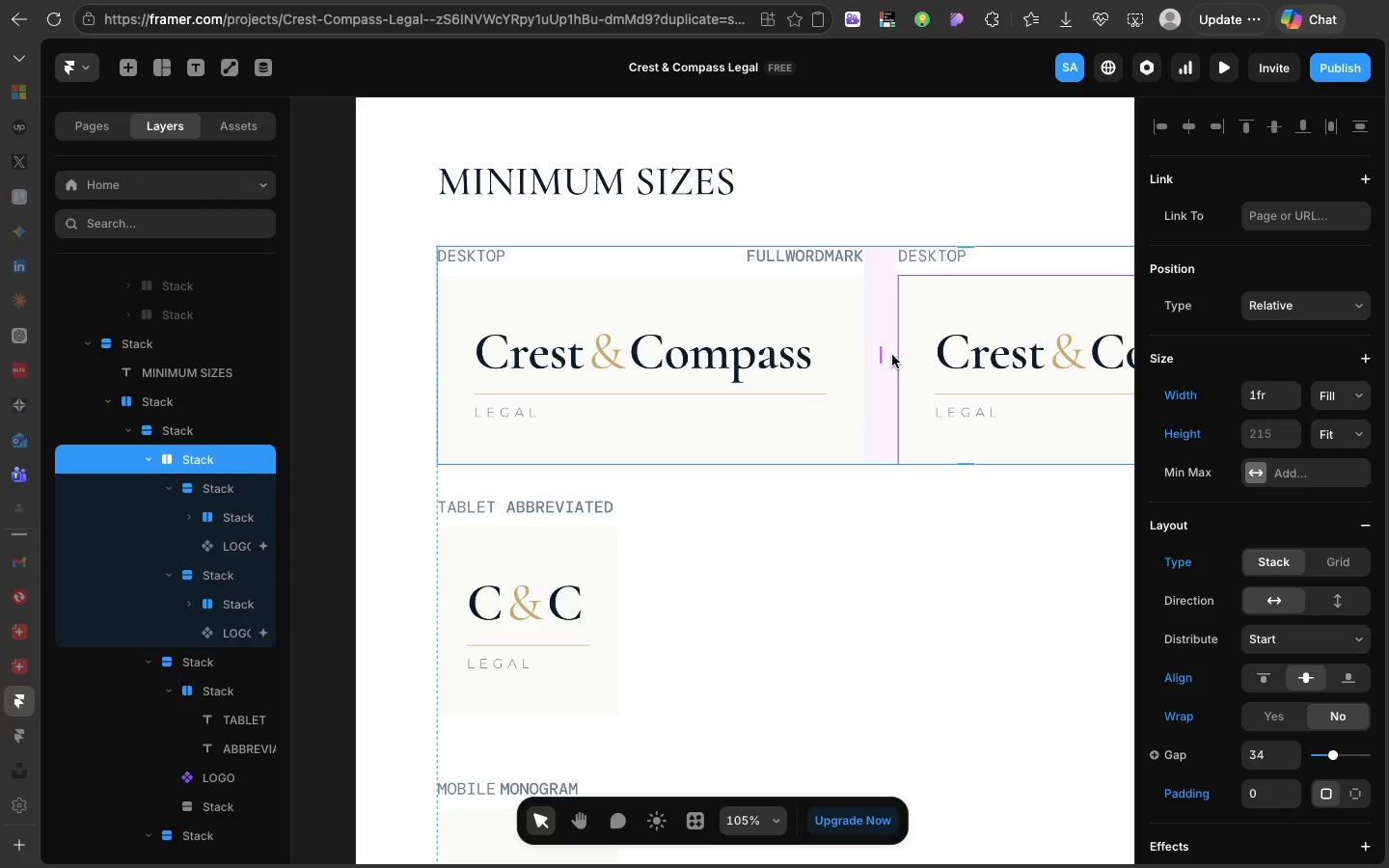 
scroll: coordinate [892, 355], scroll_direction: down, amount: 34.0
 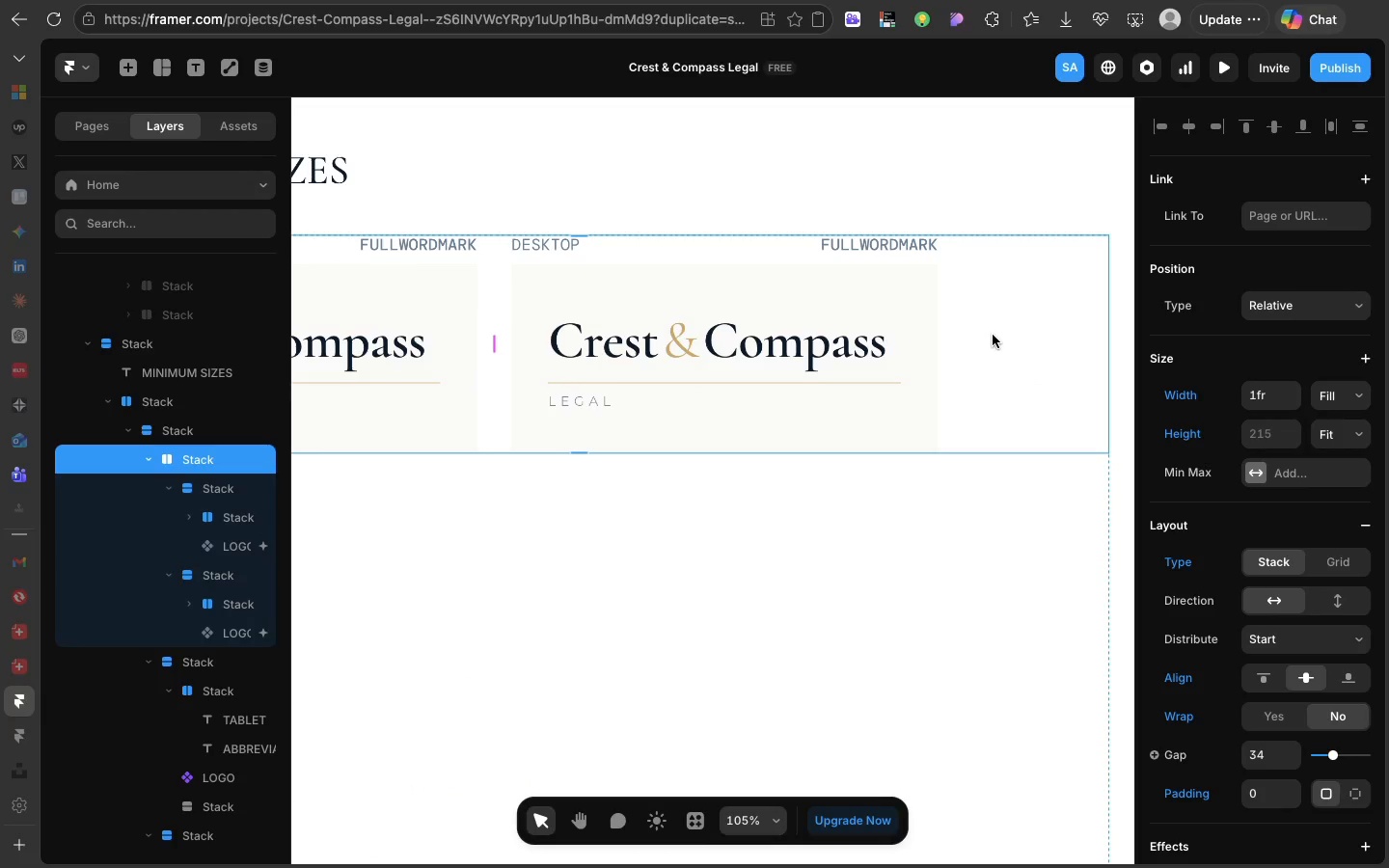 
left_click([993, 335])
 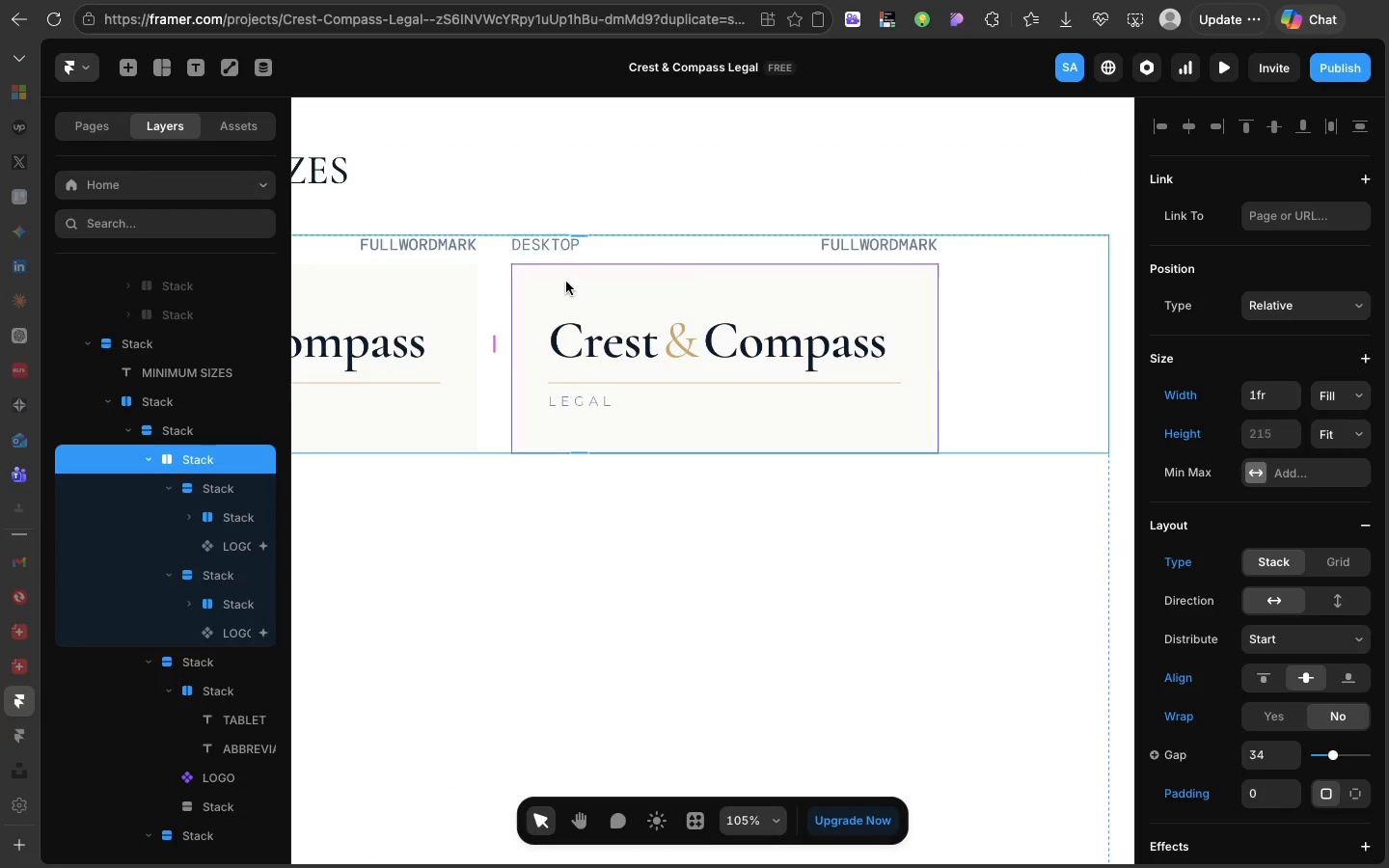 
left_click([566, 282])
 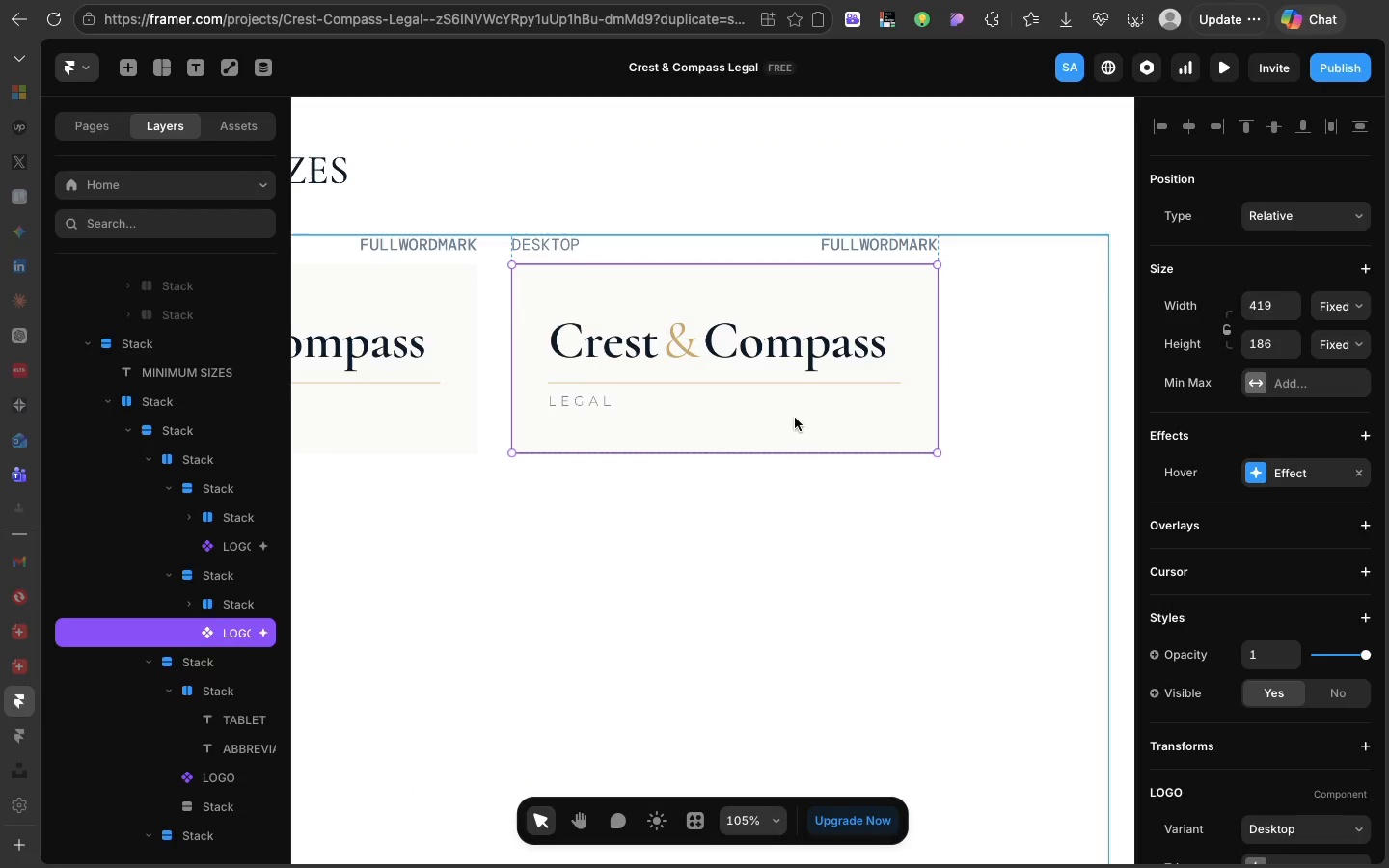 
scroll: coordinate [750, 394], scroll_direction: up, amount: 5.0
 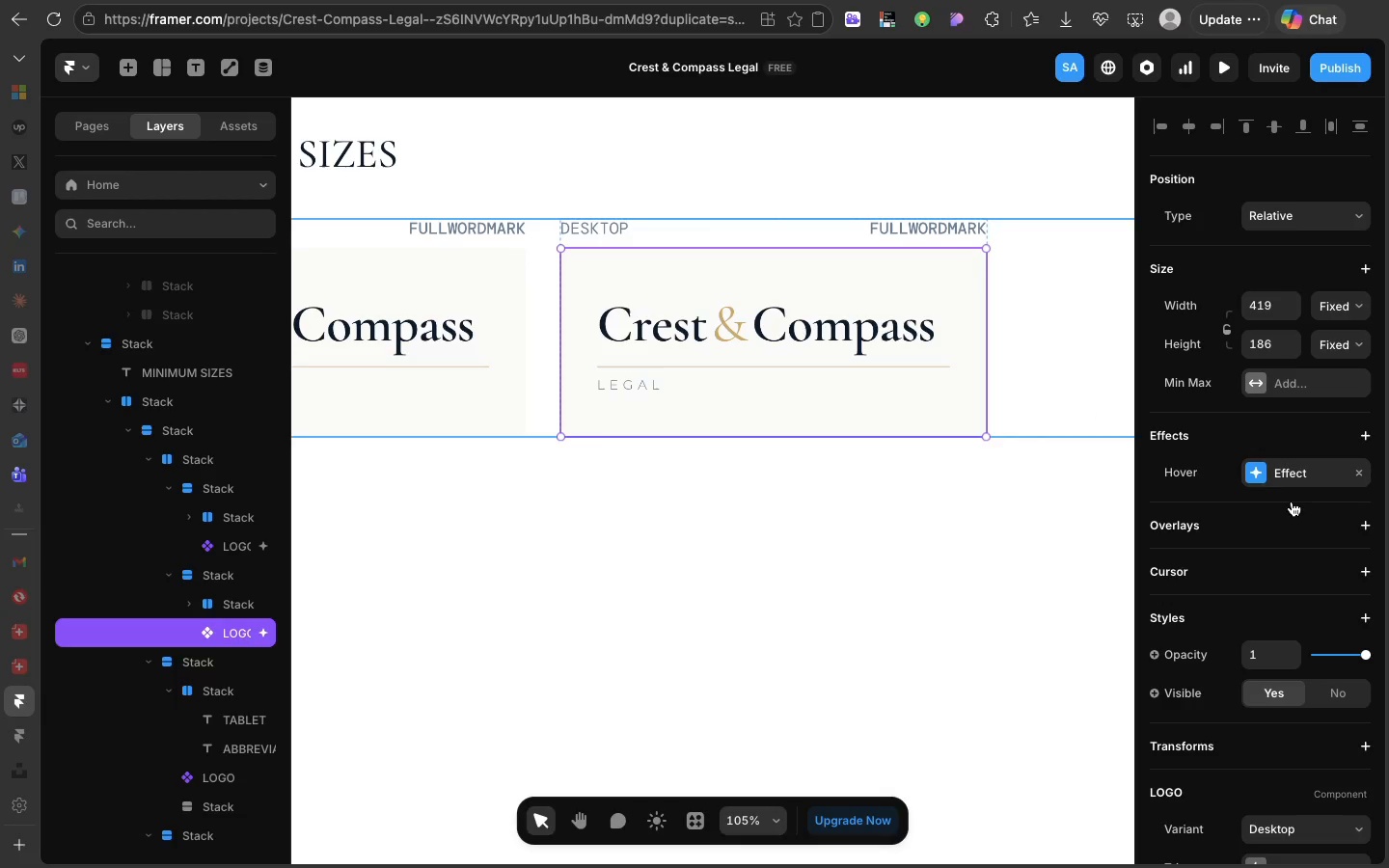 
scroll: coordinate [1267, 680], scroll_direction: down, amount: 20.0
 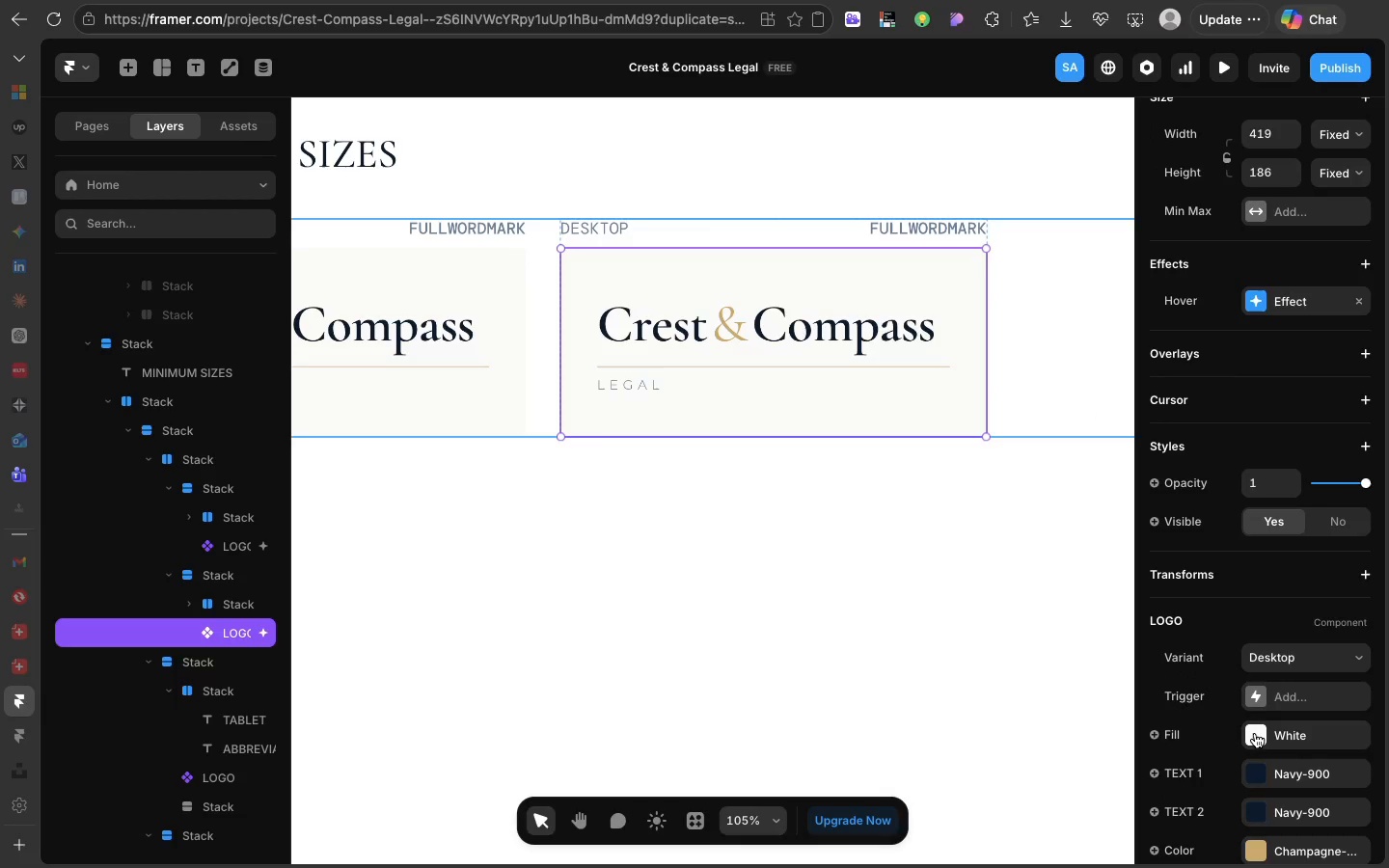 
left_click([1255, 733])
 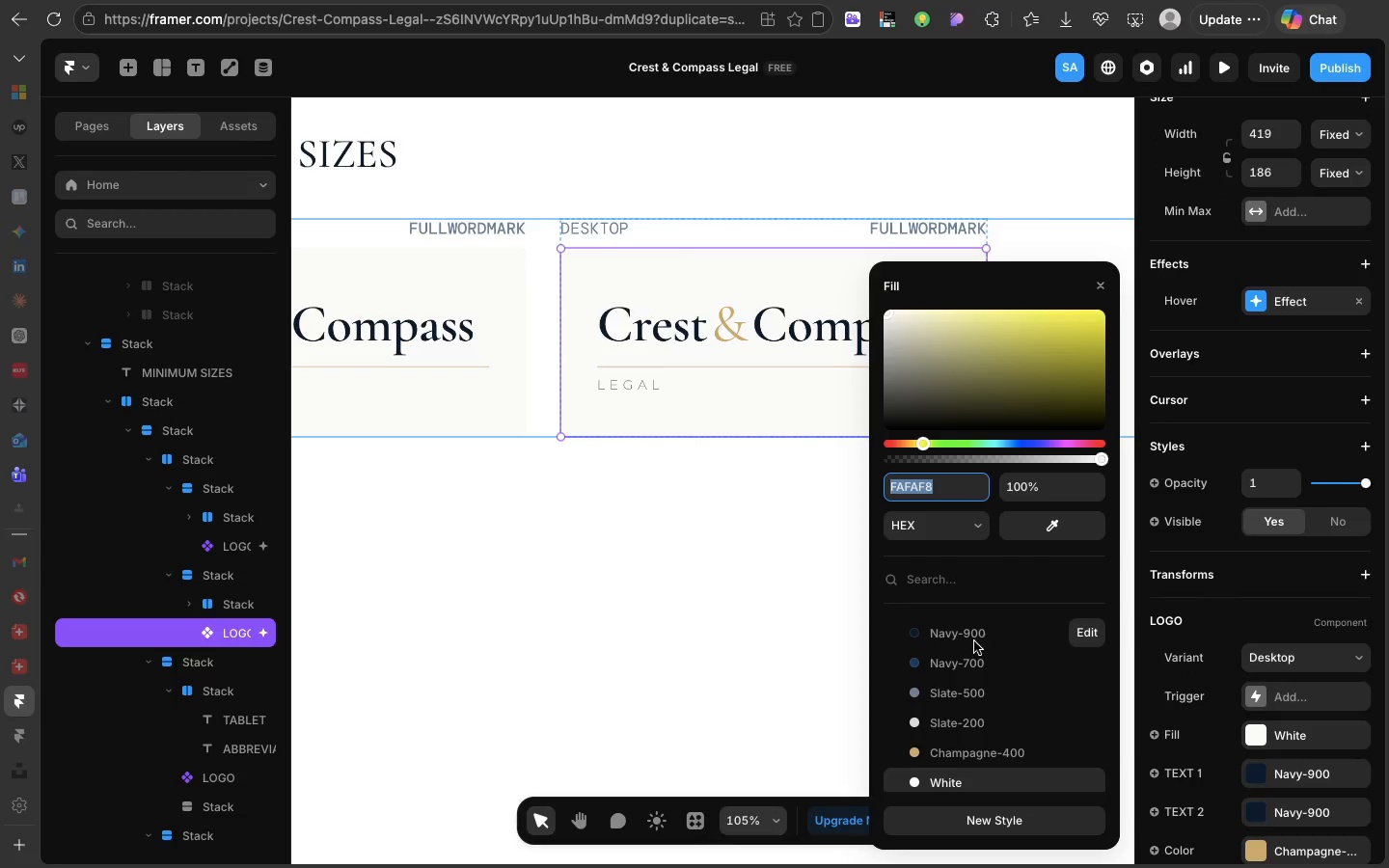 
left_click([974, 639])
 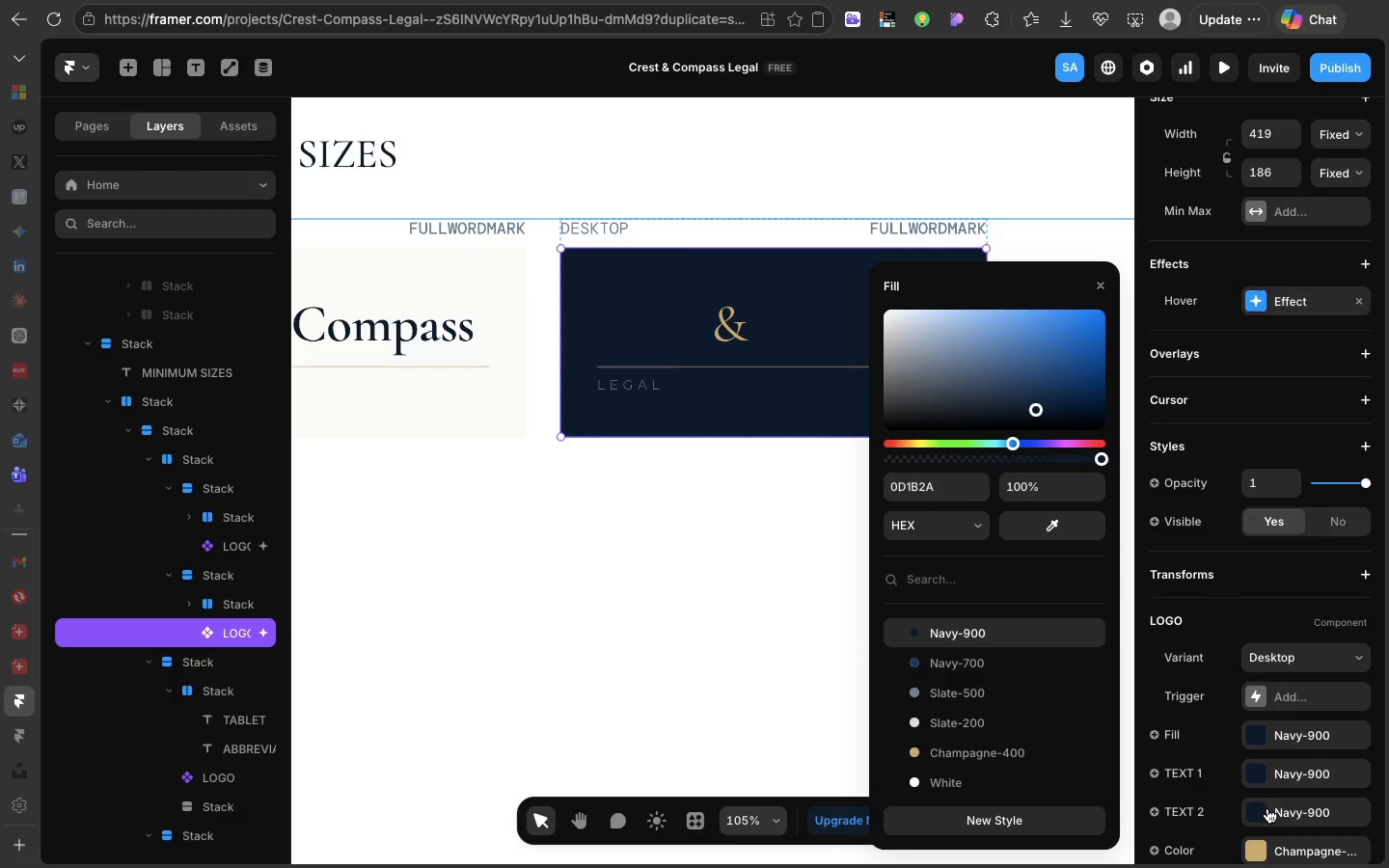 
left_click([1255, 772])
 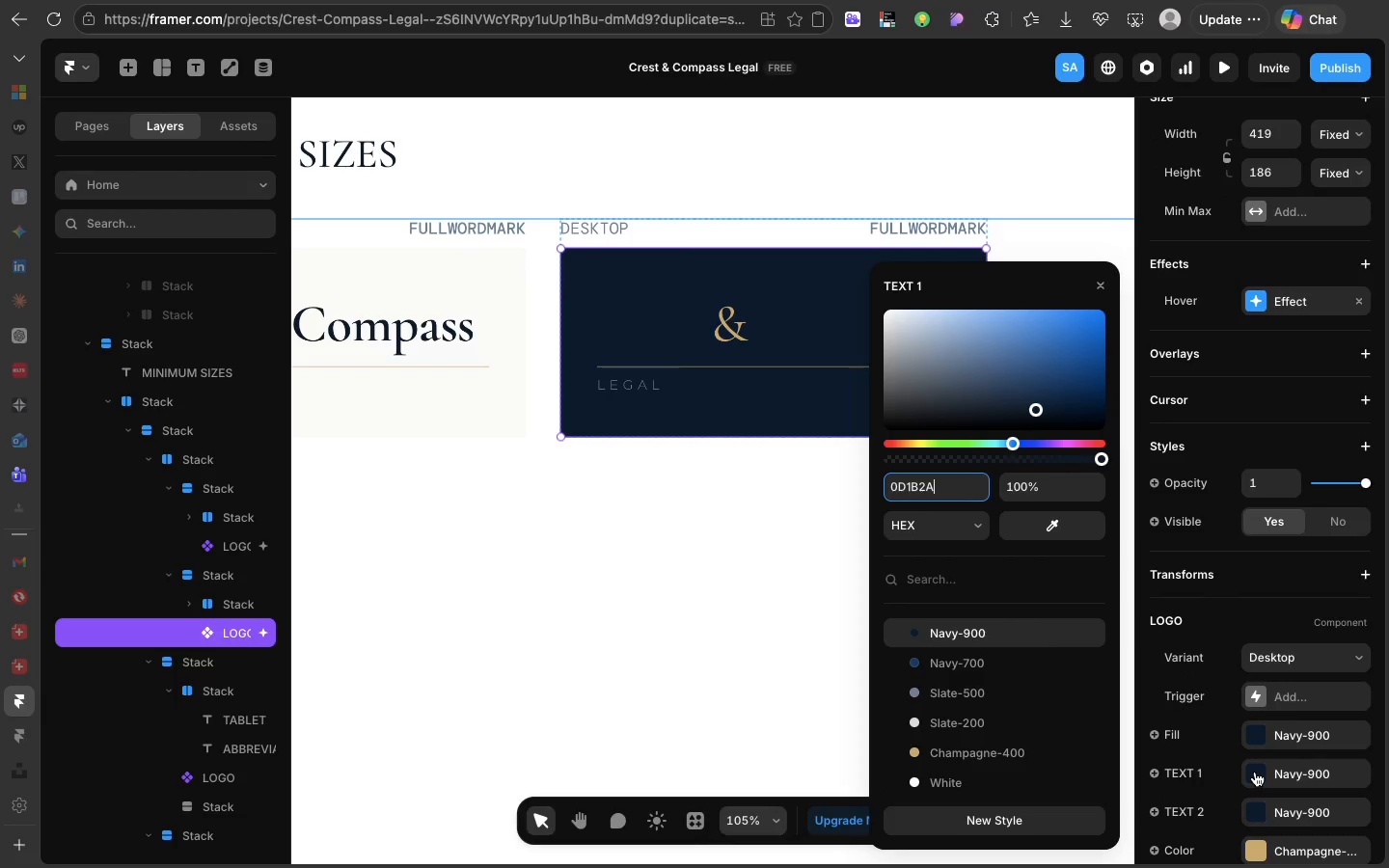 
mouse_move([1235, 769])
 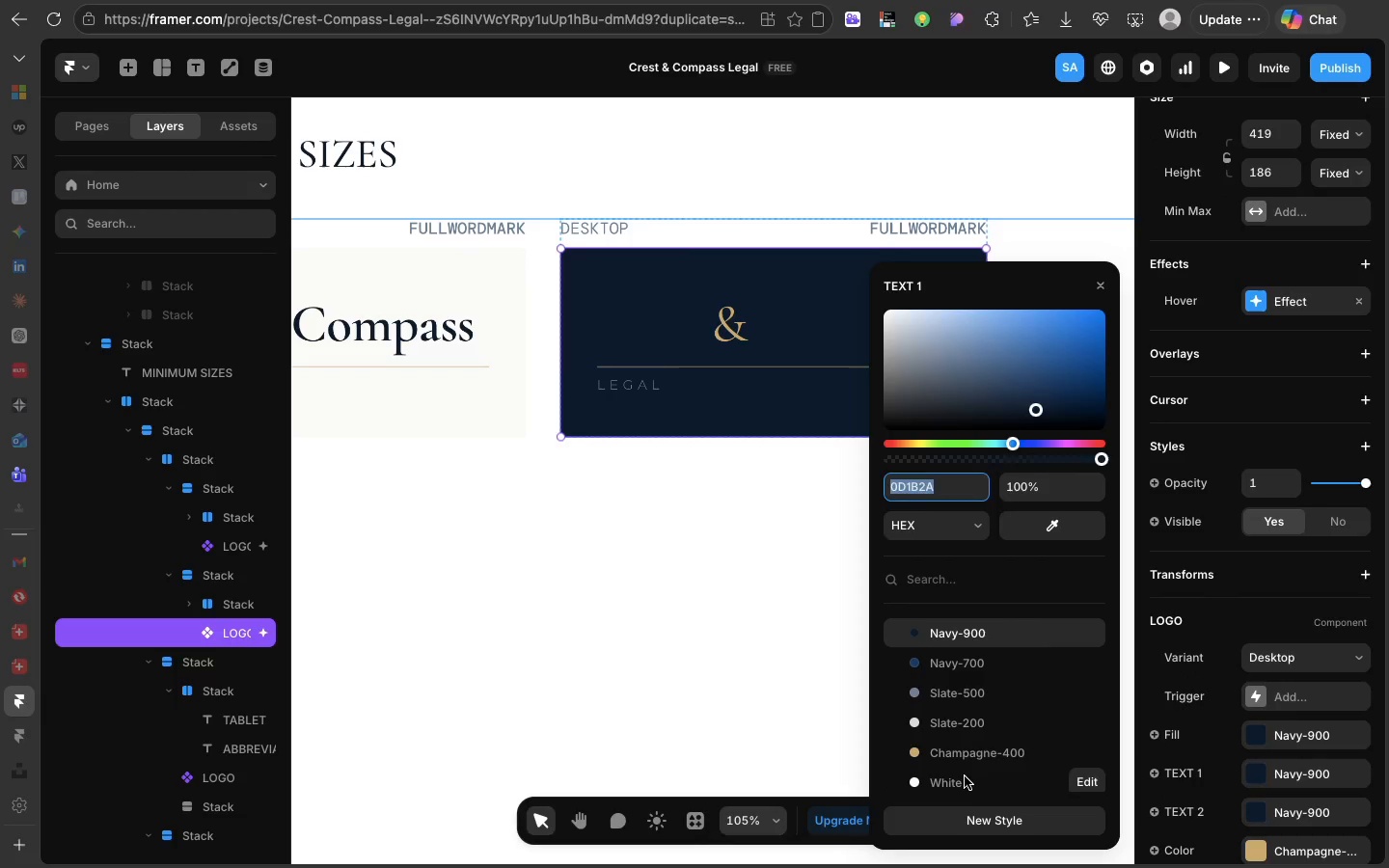 
left_click([965, 776])
 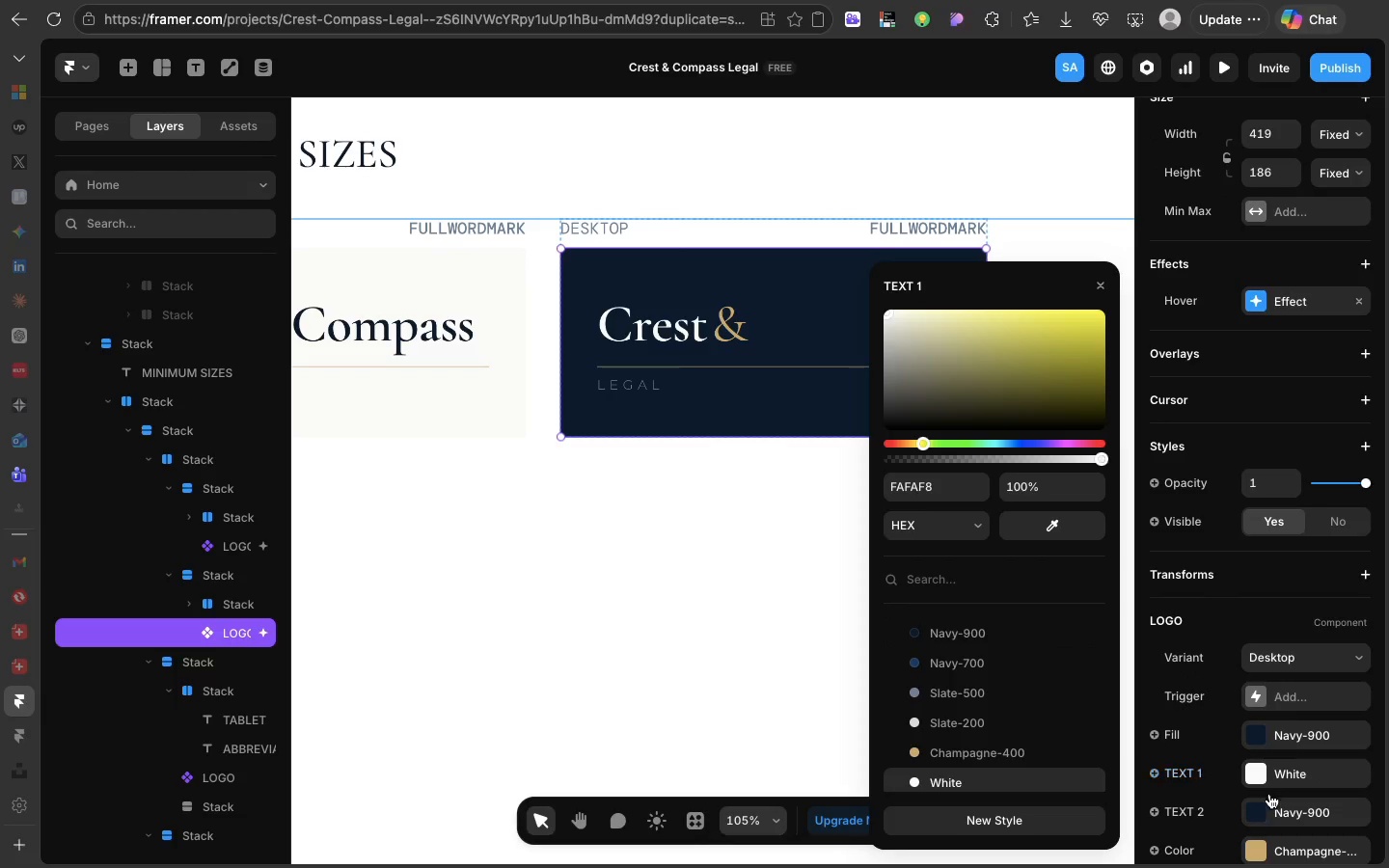 
left_click([1269, 797])
 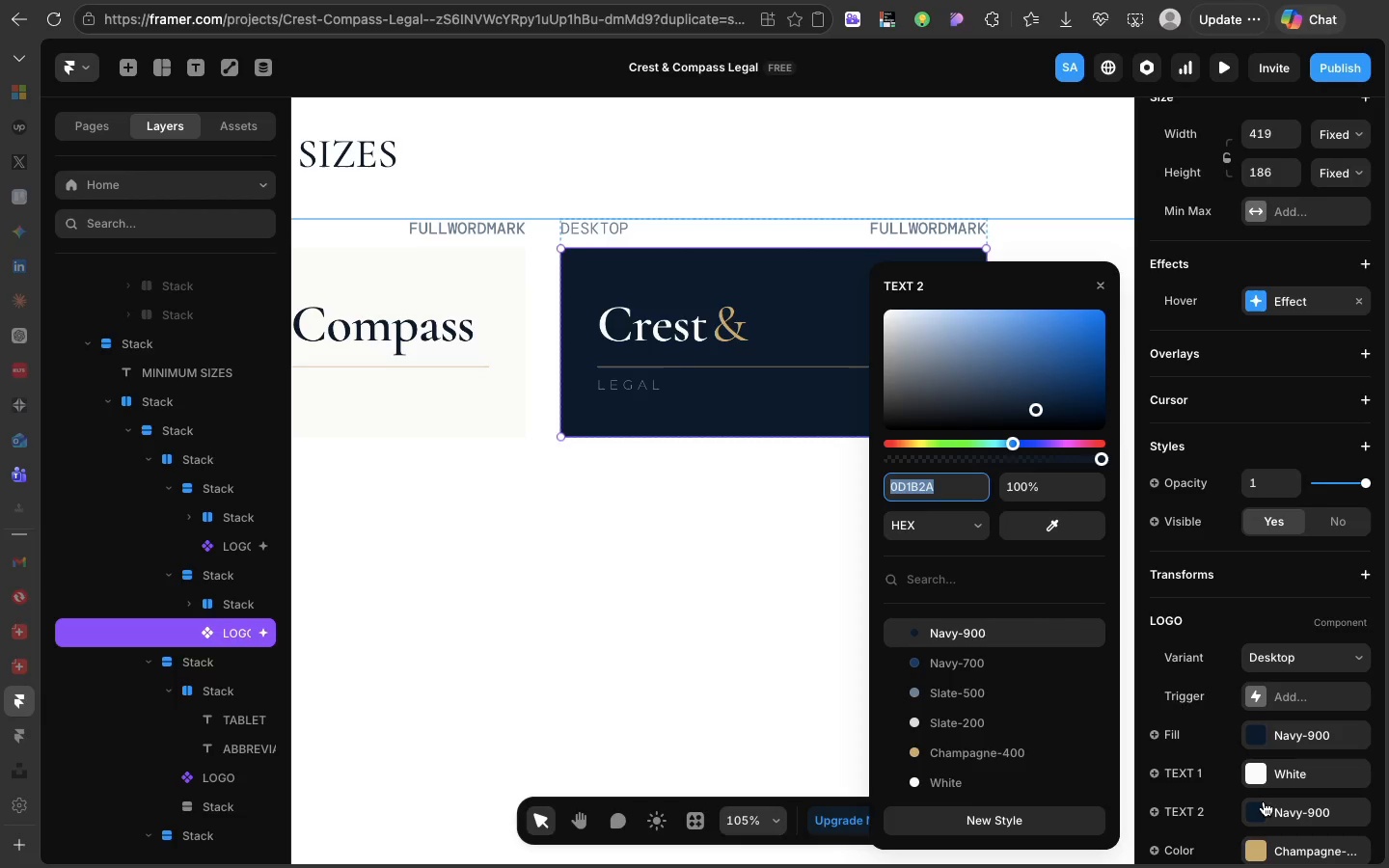 
left_click([1262, 805])
 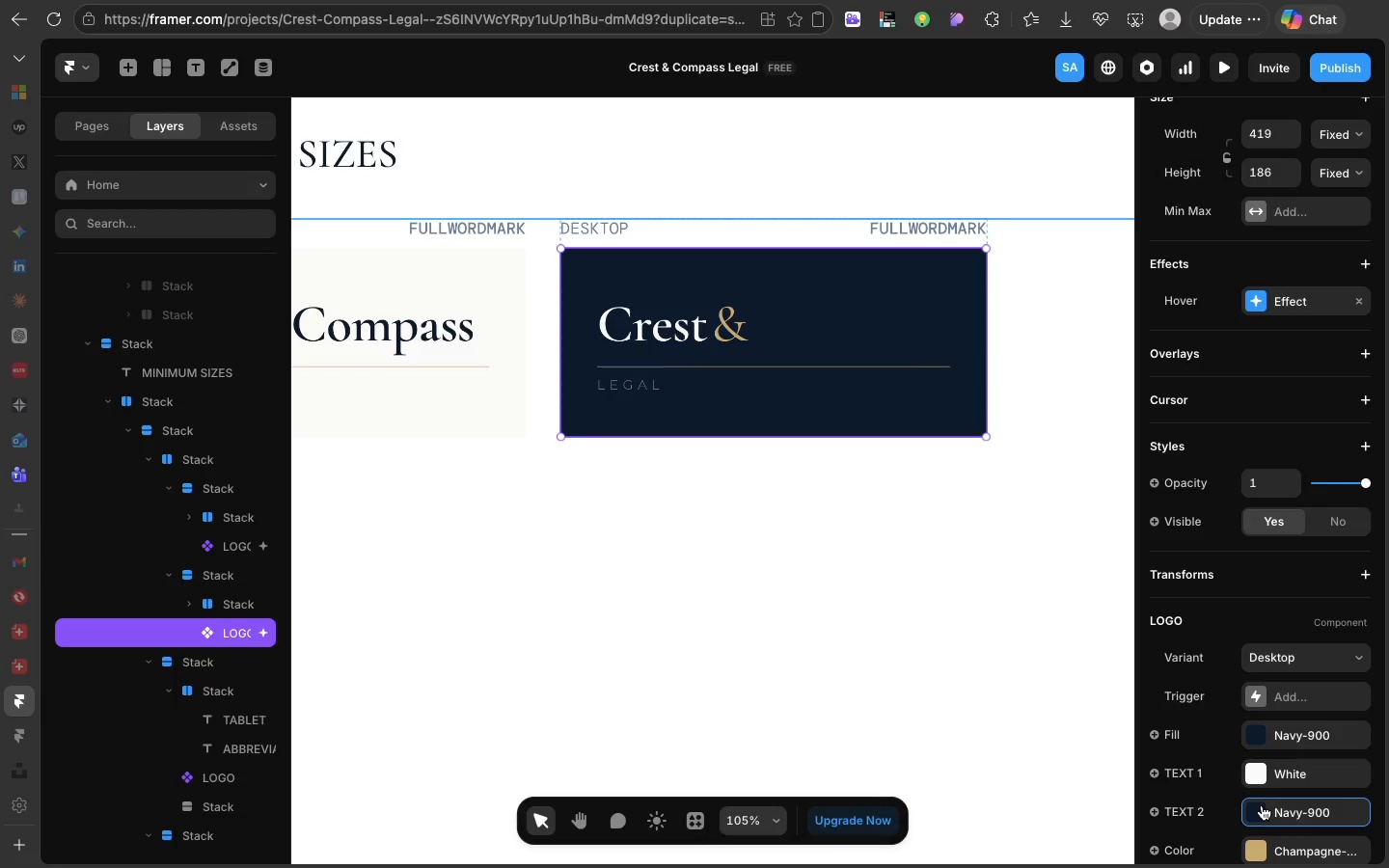 
left_click([1262, 805])
 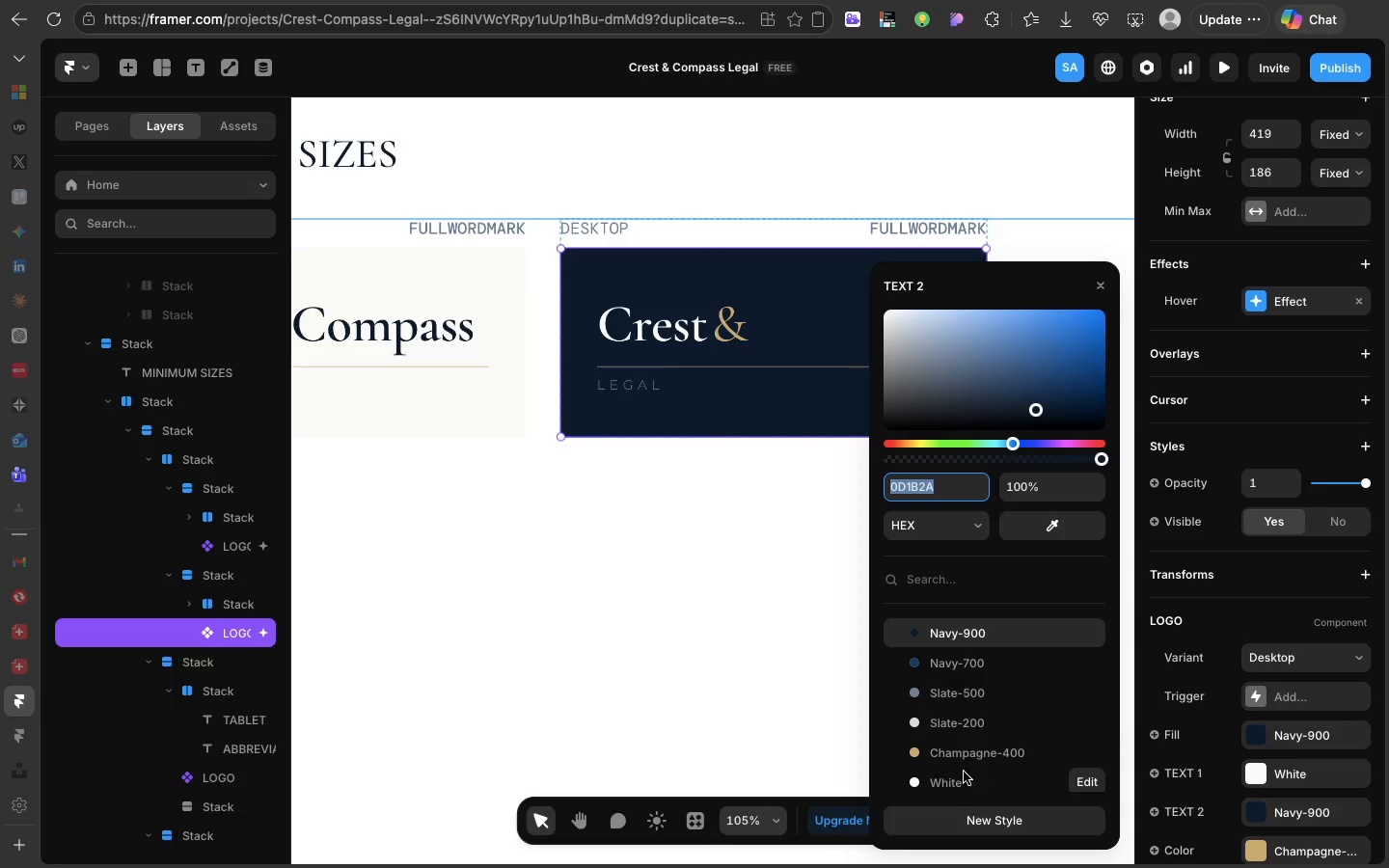 
left_click([961, 782])
 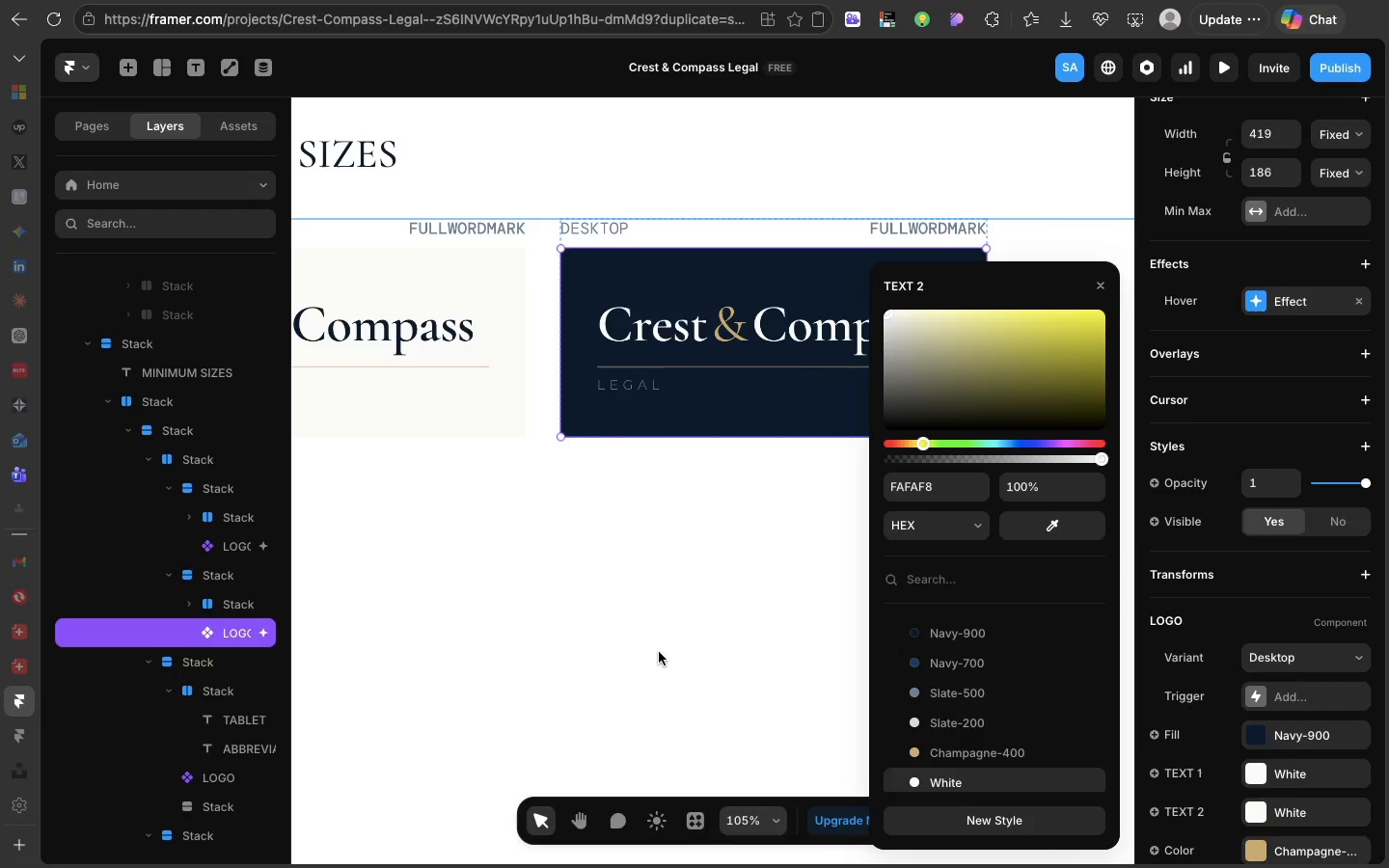 
left_click([659, 652])
 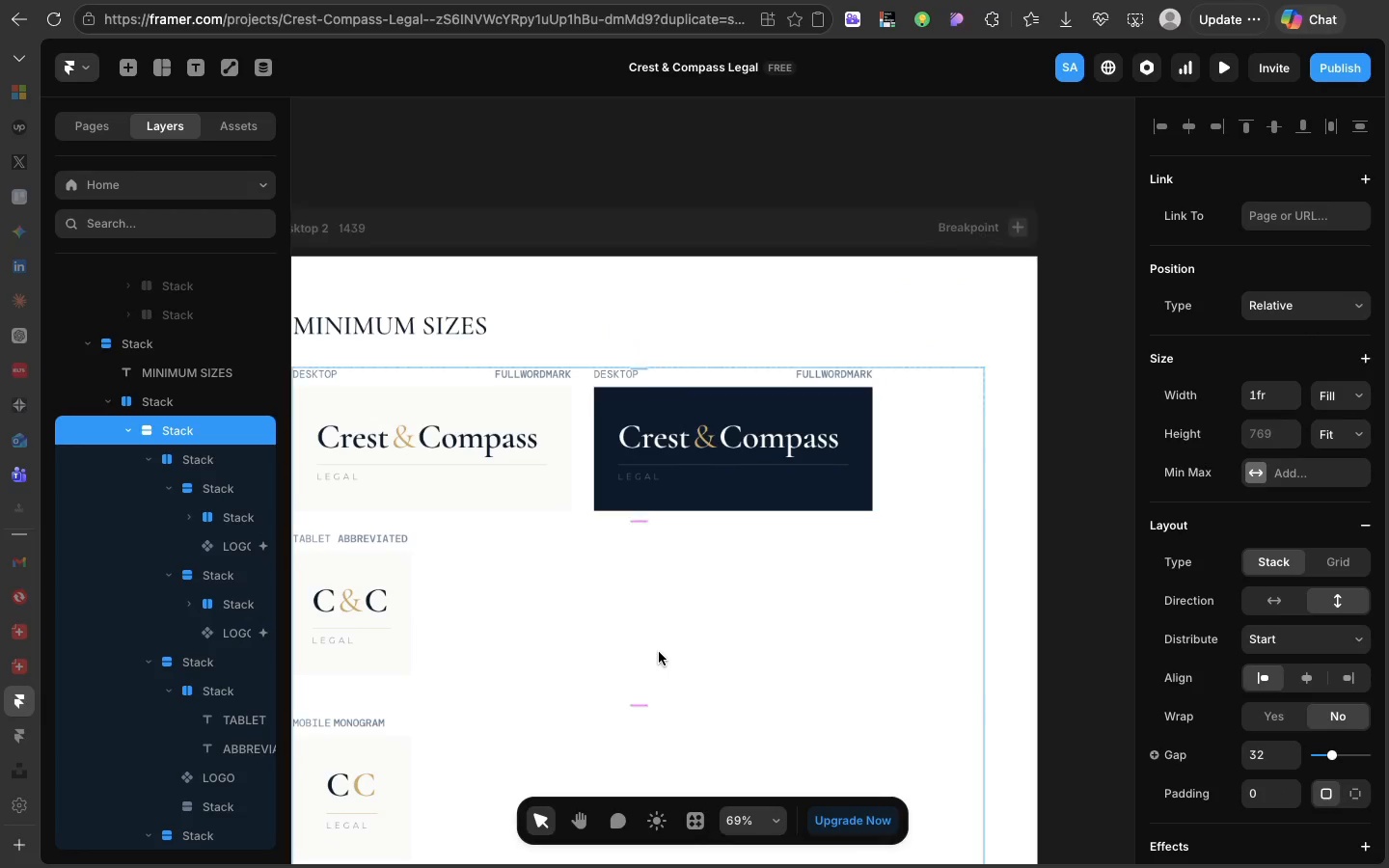 
scroll: coordinate [659, 652], scroll_direction: down, amount: 10.0
 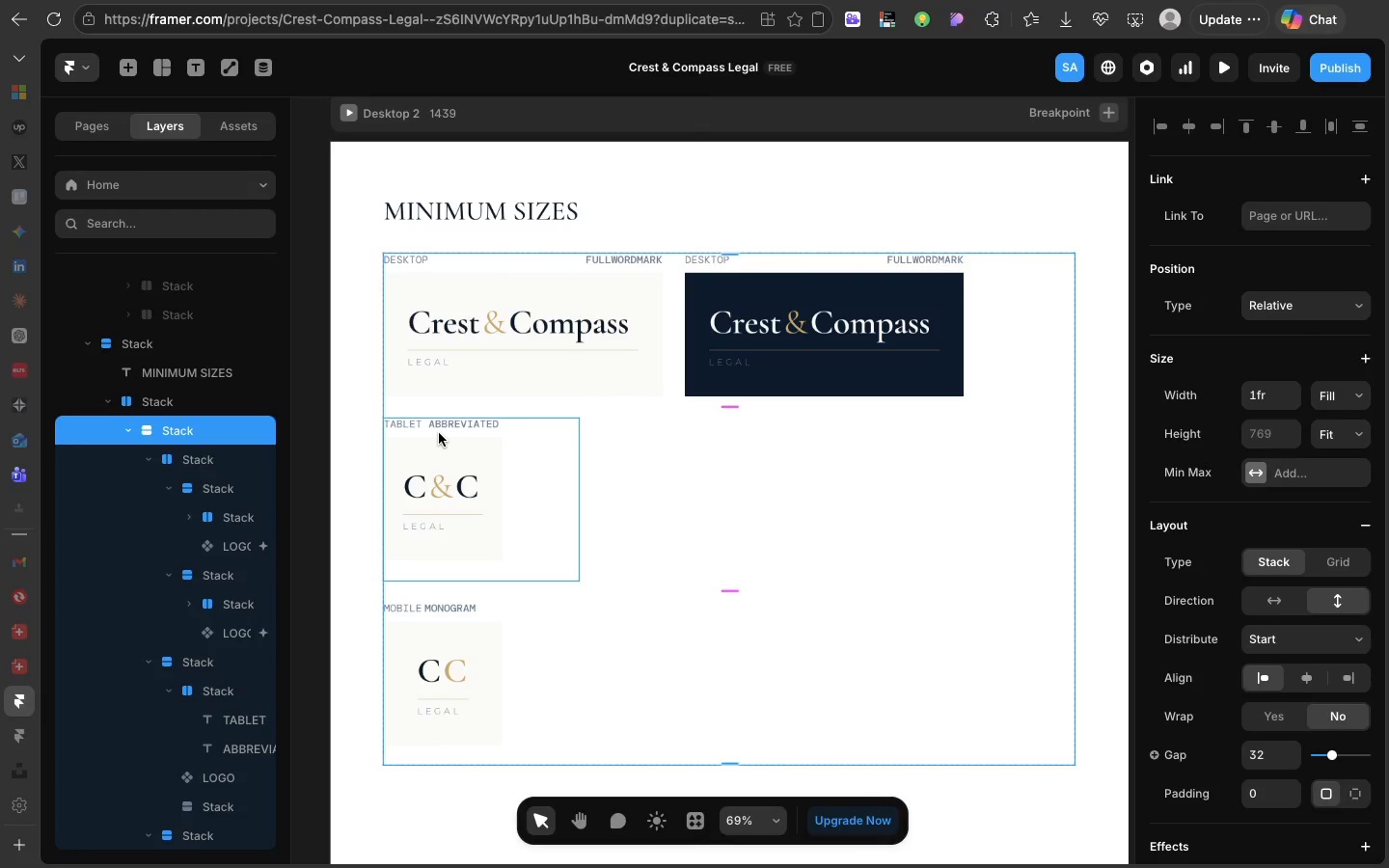 
left_click([439, 434])
 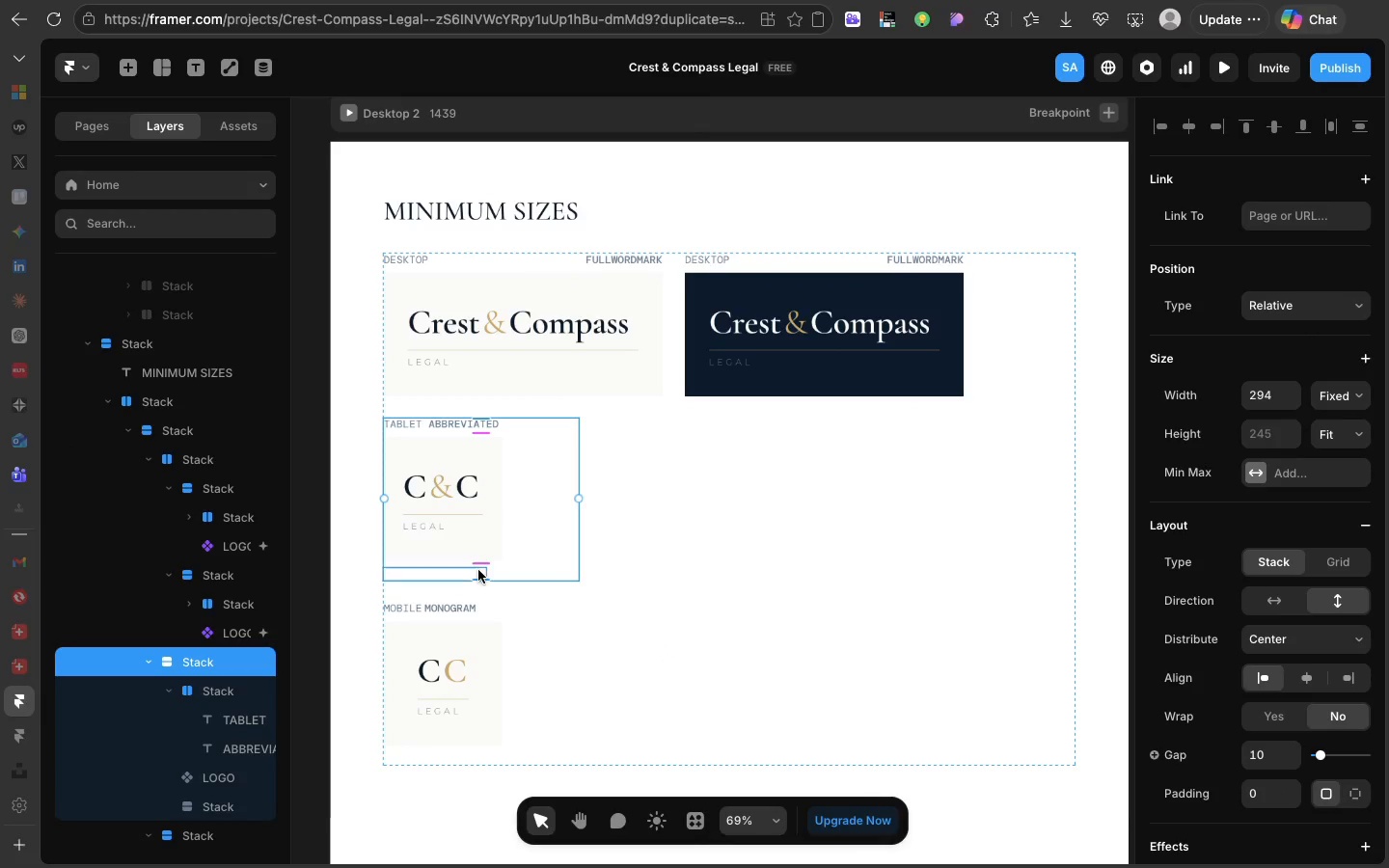 
left_click([455, 573])
 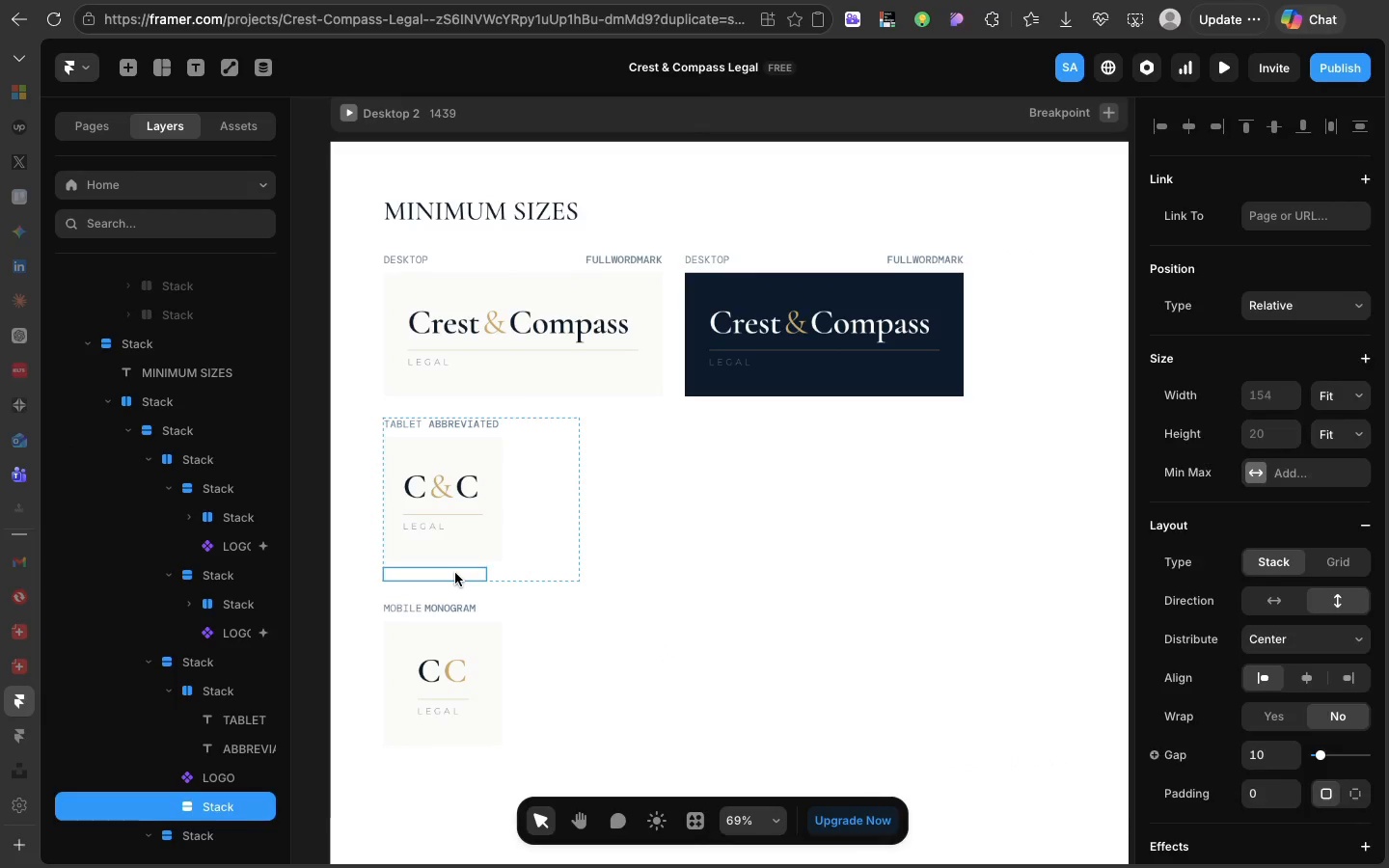 
key(Backspace)
 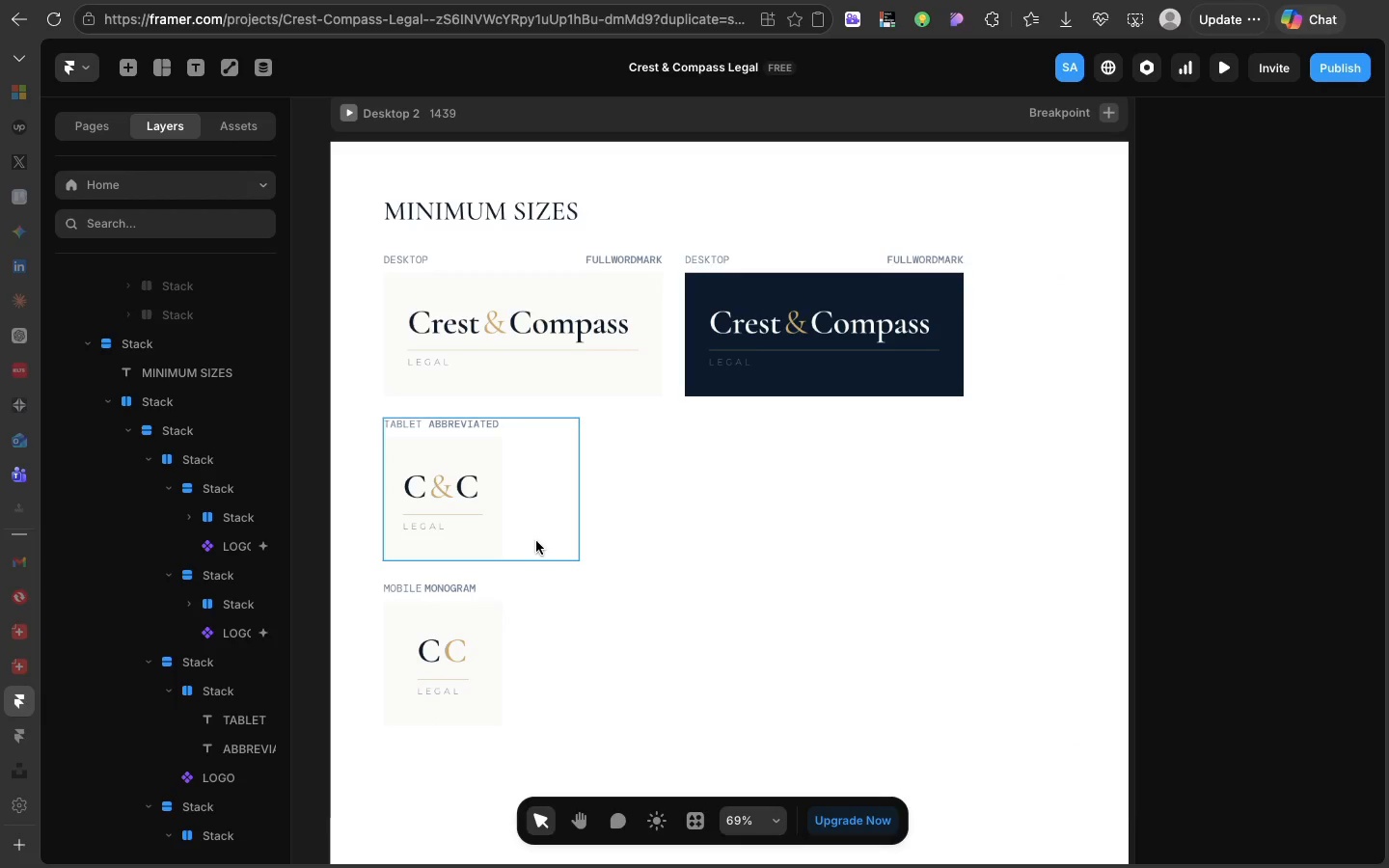 
left_click([536, 541])
 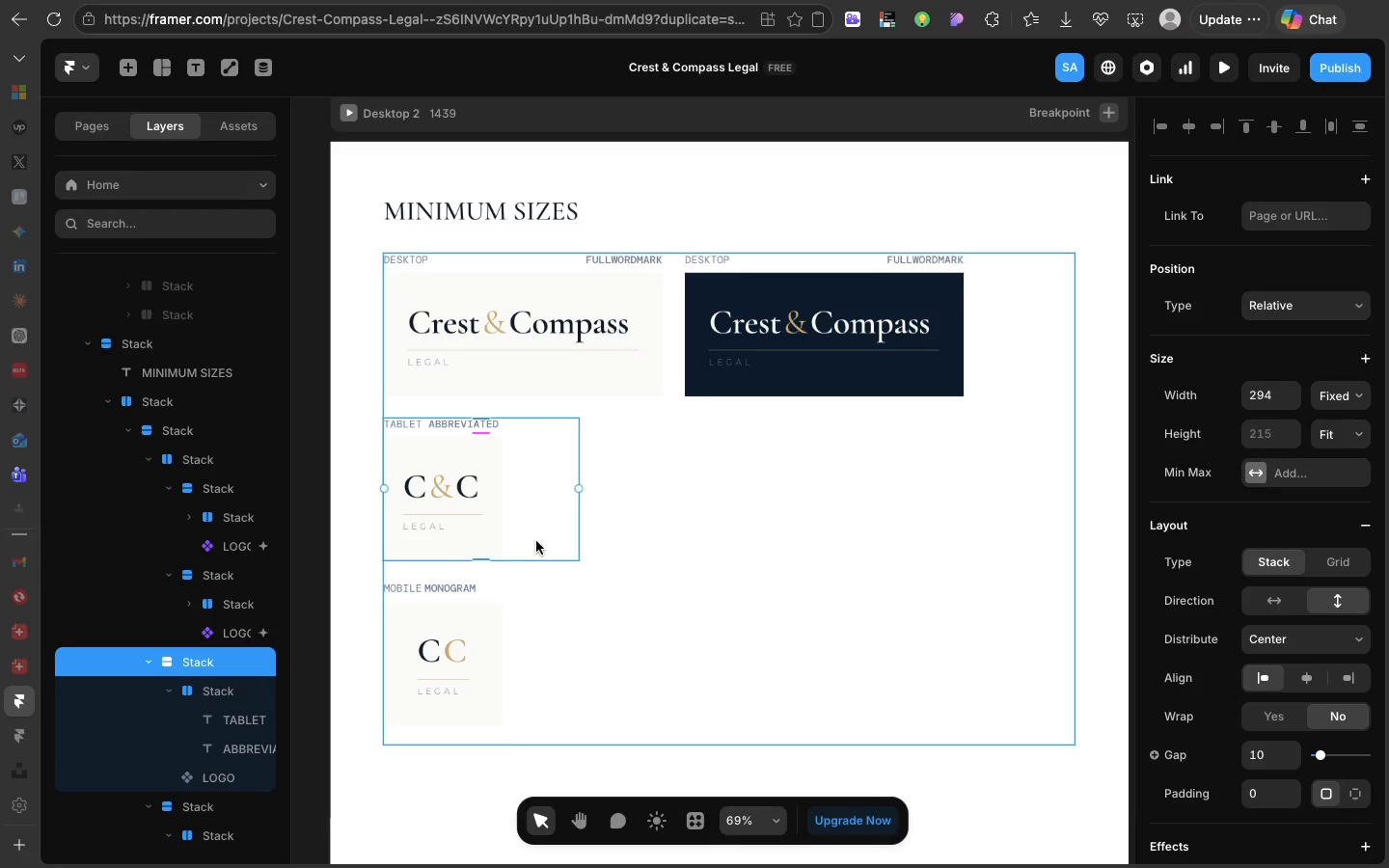 
key(Meta+D)
 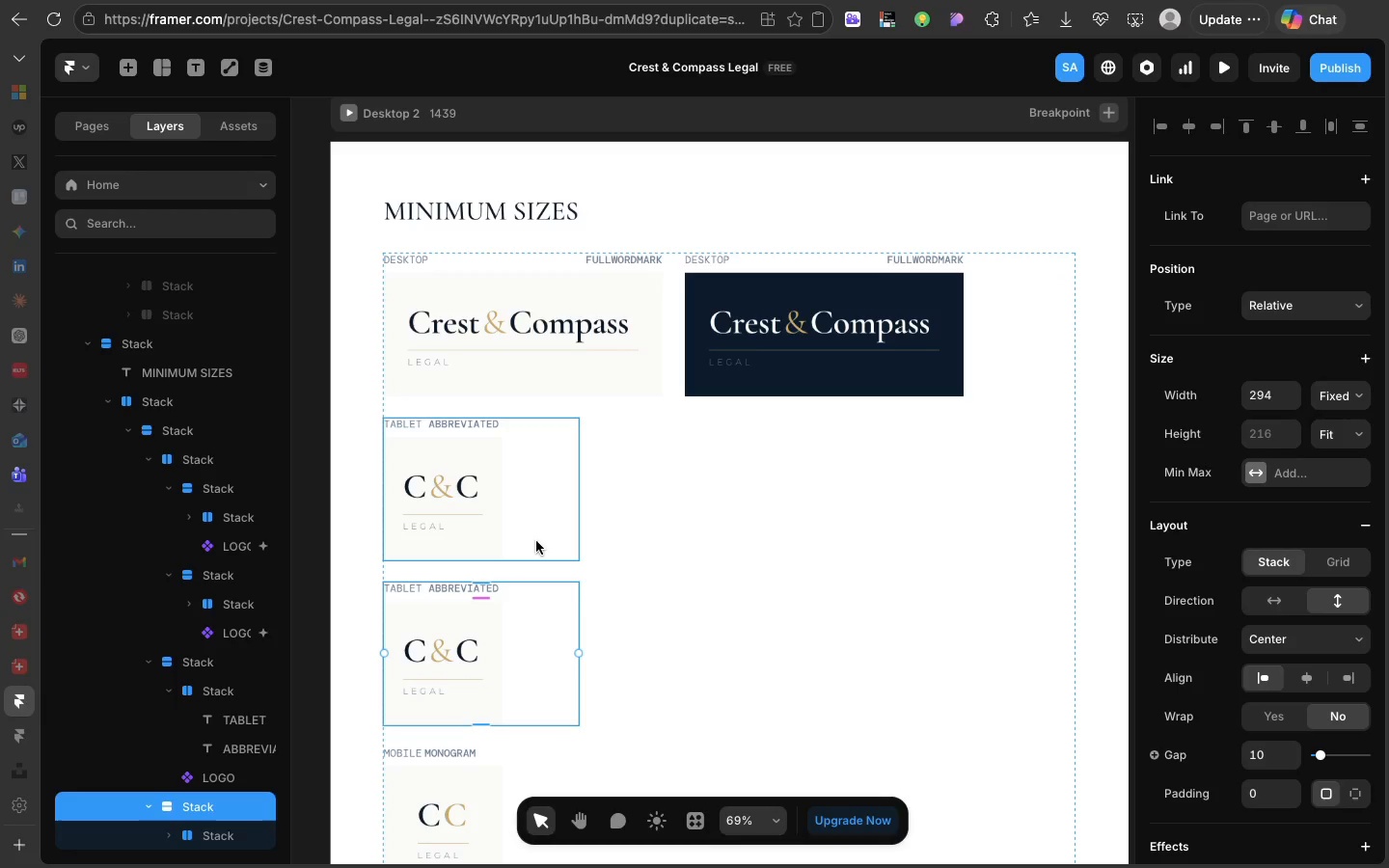 
hold_key(key=ShiftLeft, duration=0.62)
left_click([536, 541])
 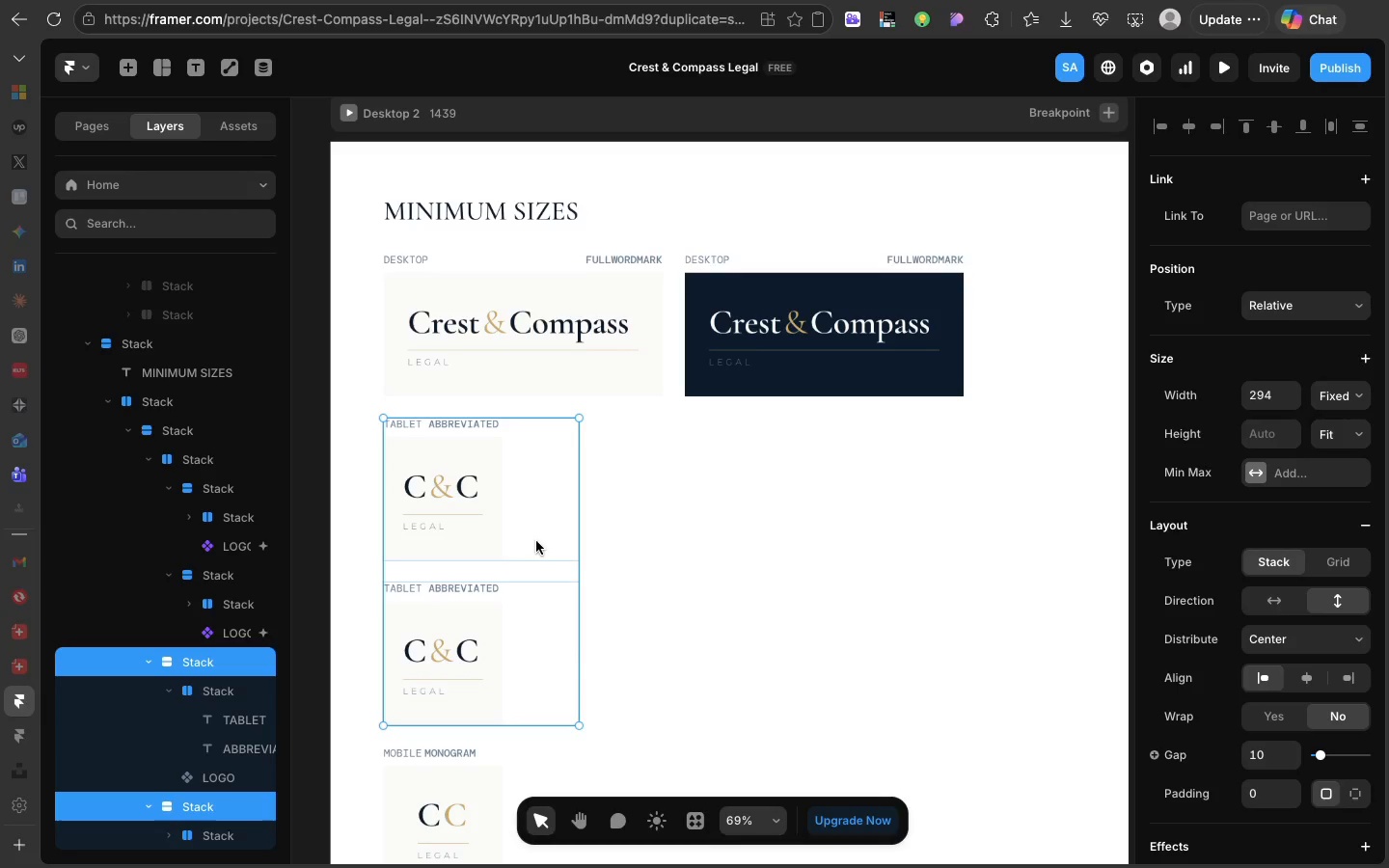 
key(Shift+A)
 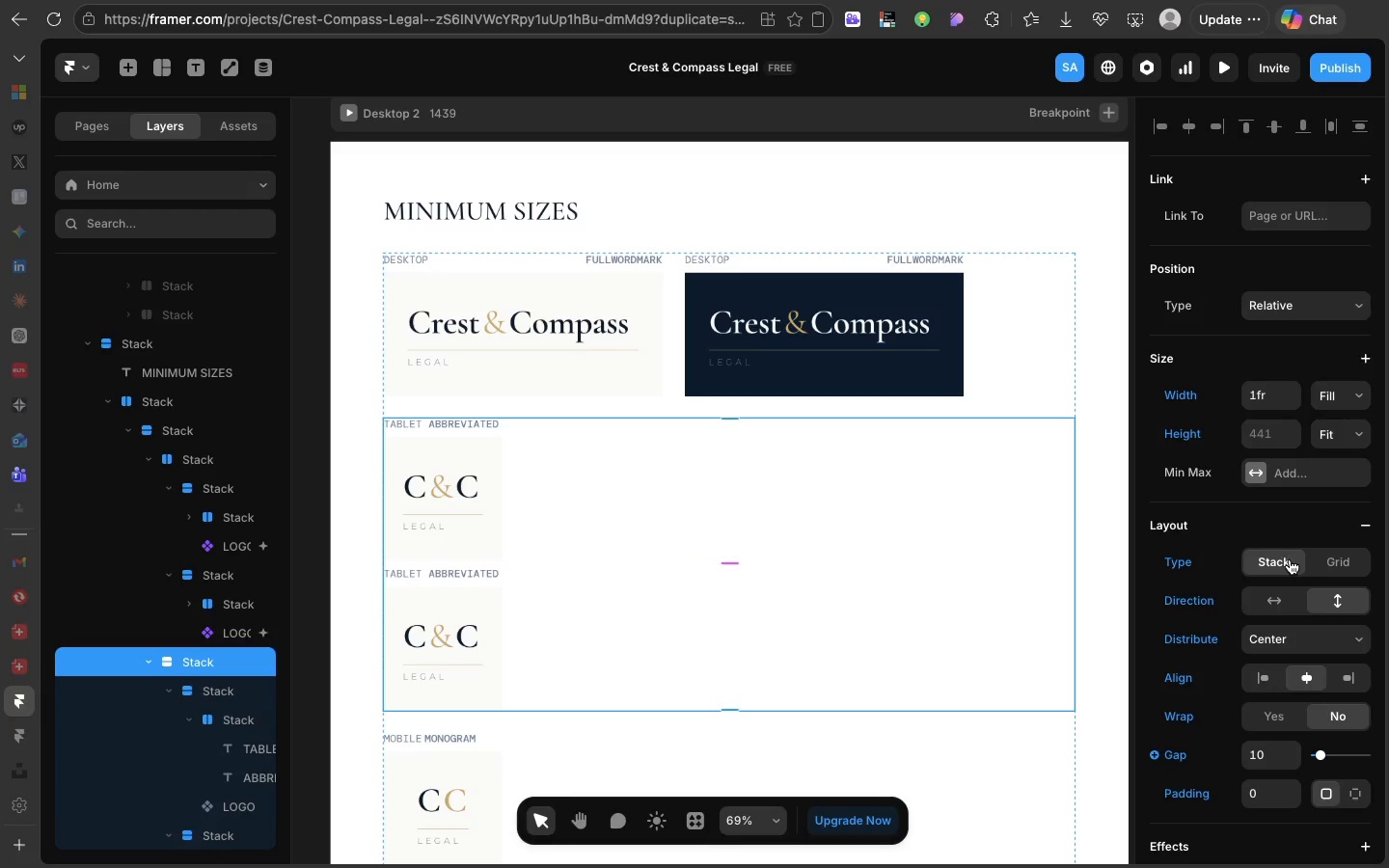 
left_click([1276, 588])
 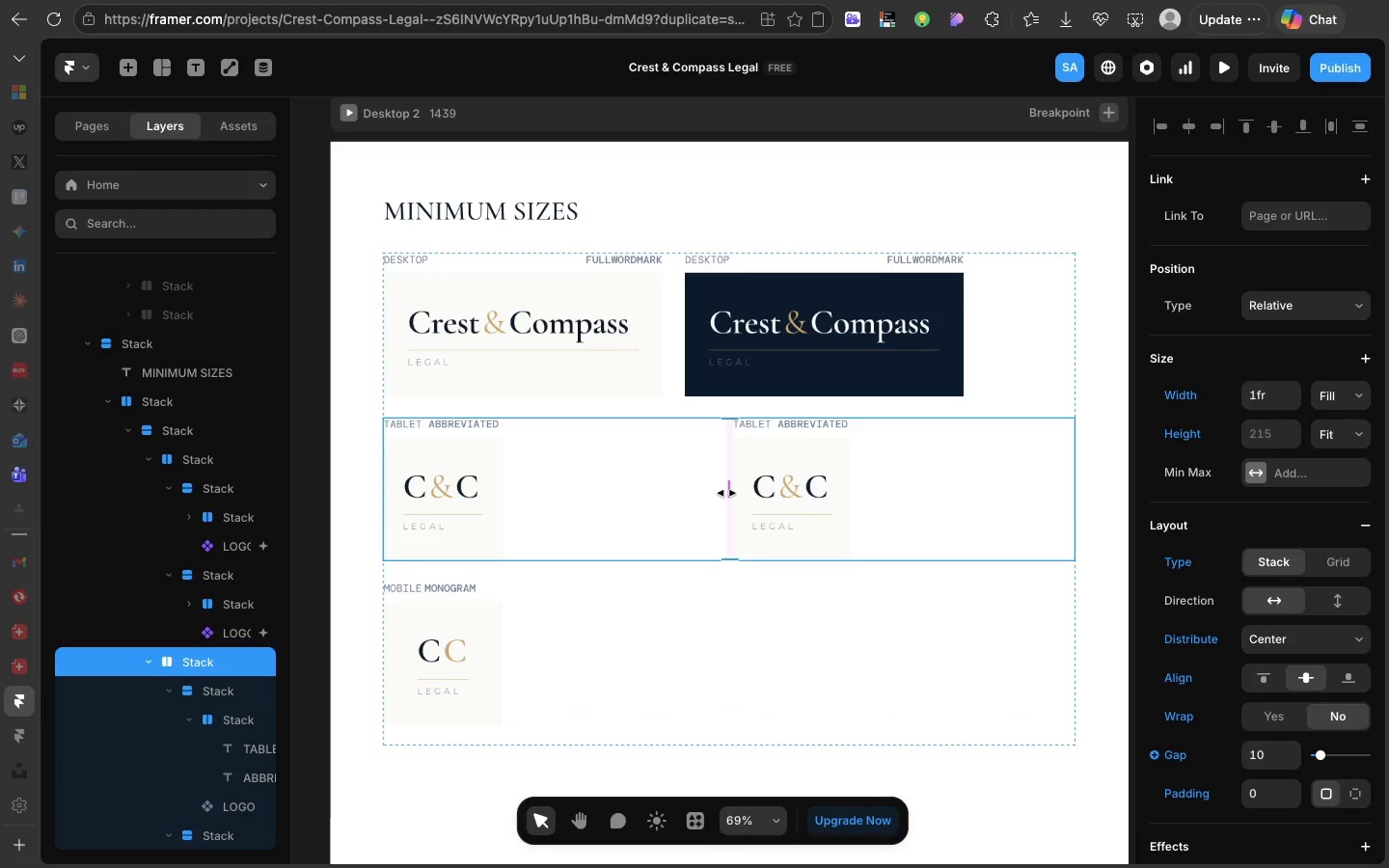 
left_click([687, 493])
 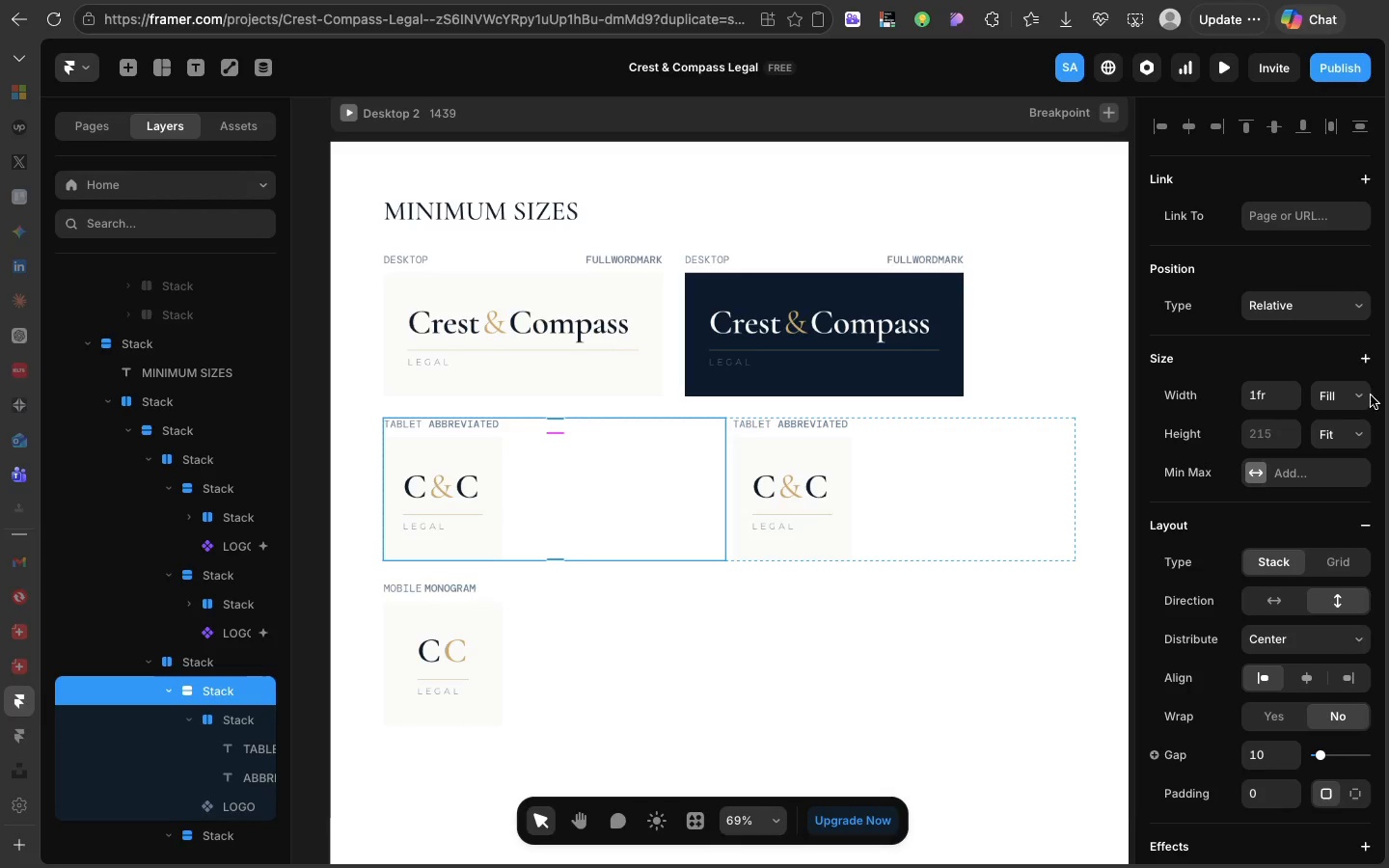 
left_click([1355, 396])
 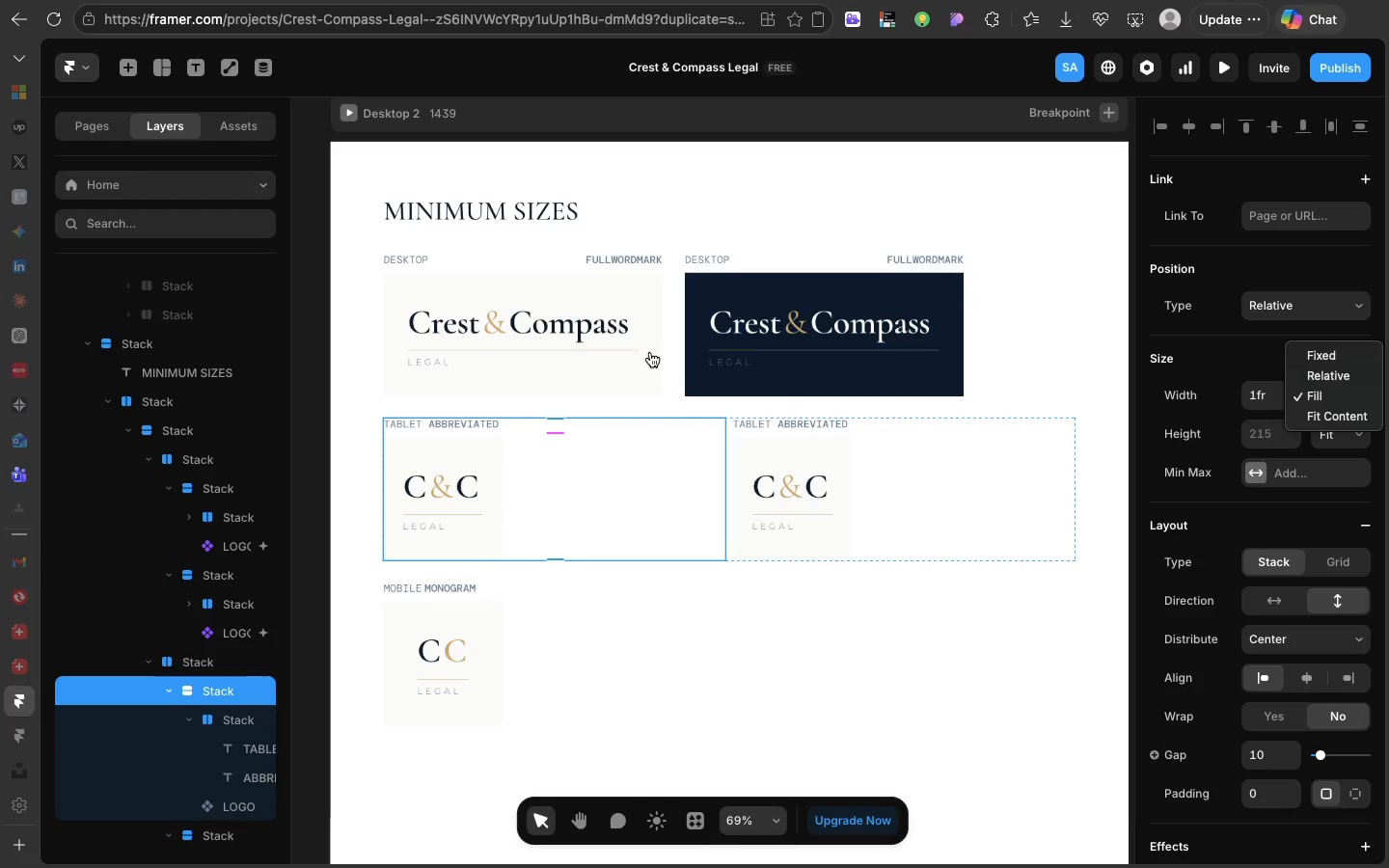 
double_click([648, 352])
 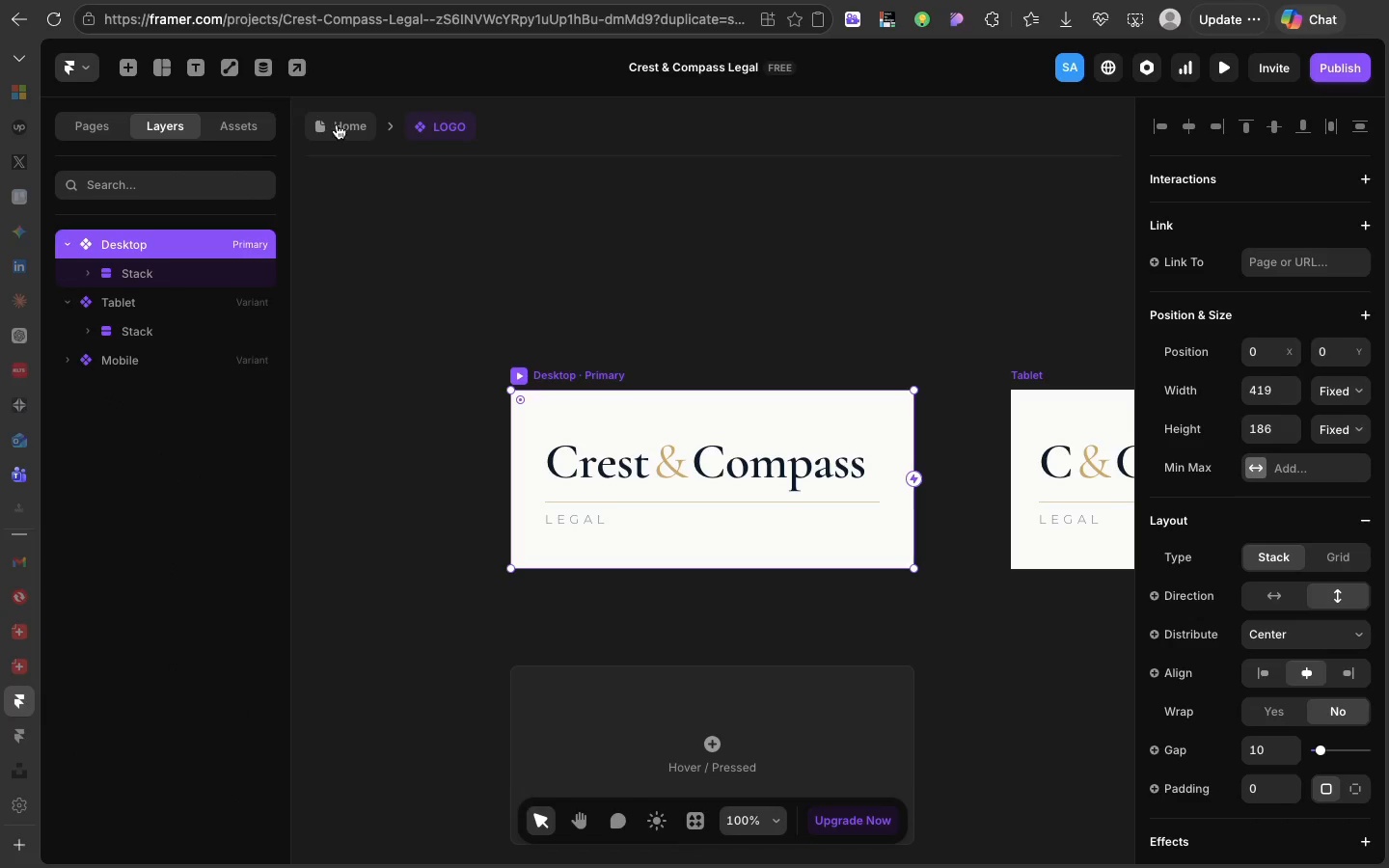 
left_click([342, 128])
 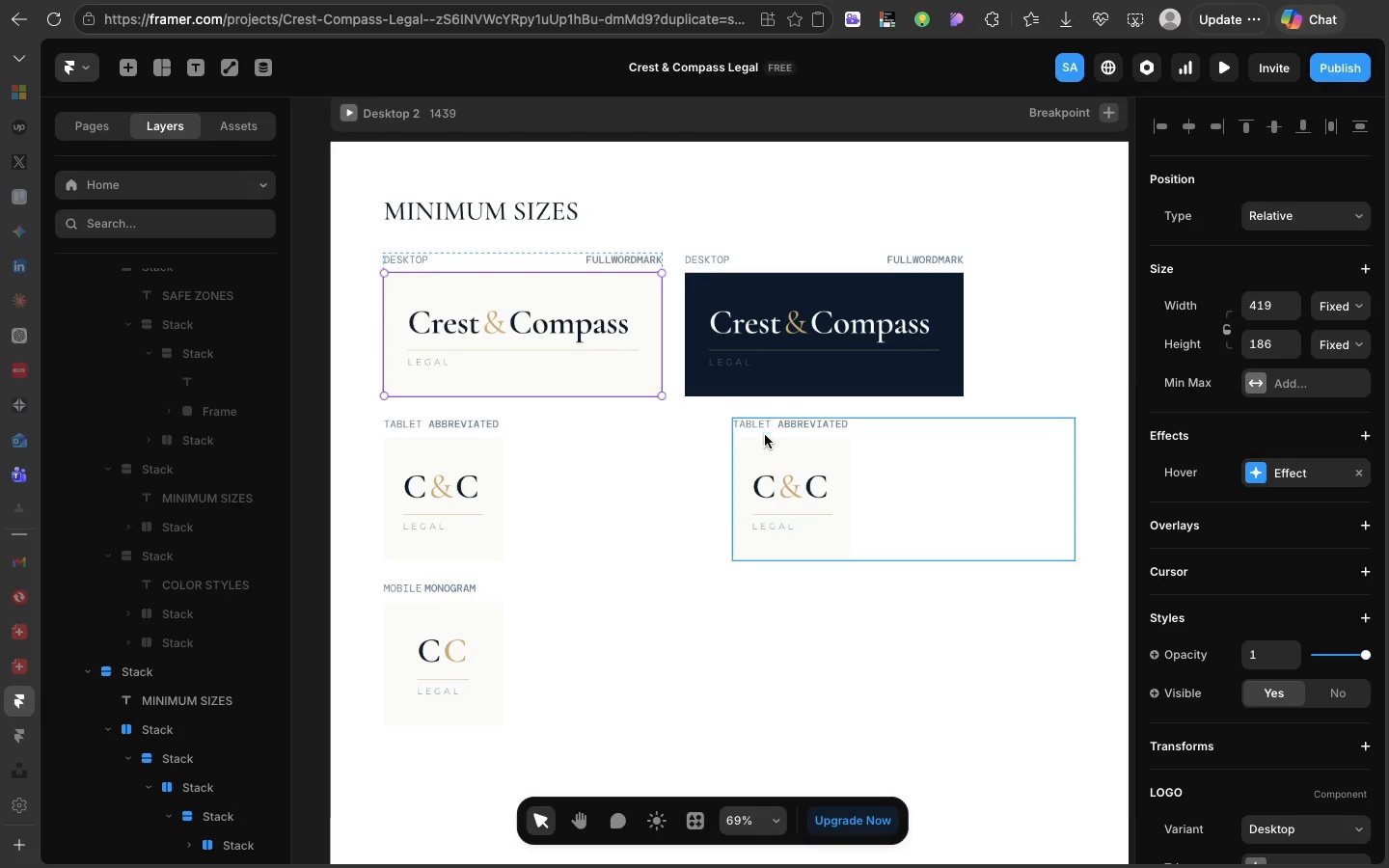 
left_click([766, 438])
 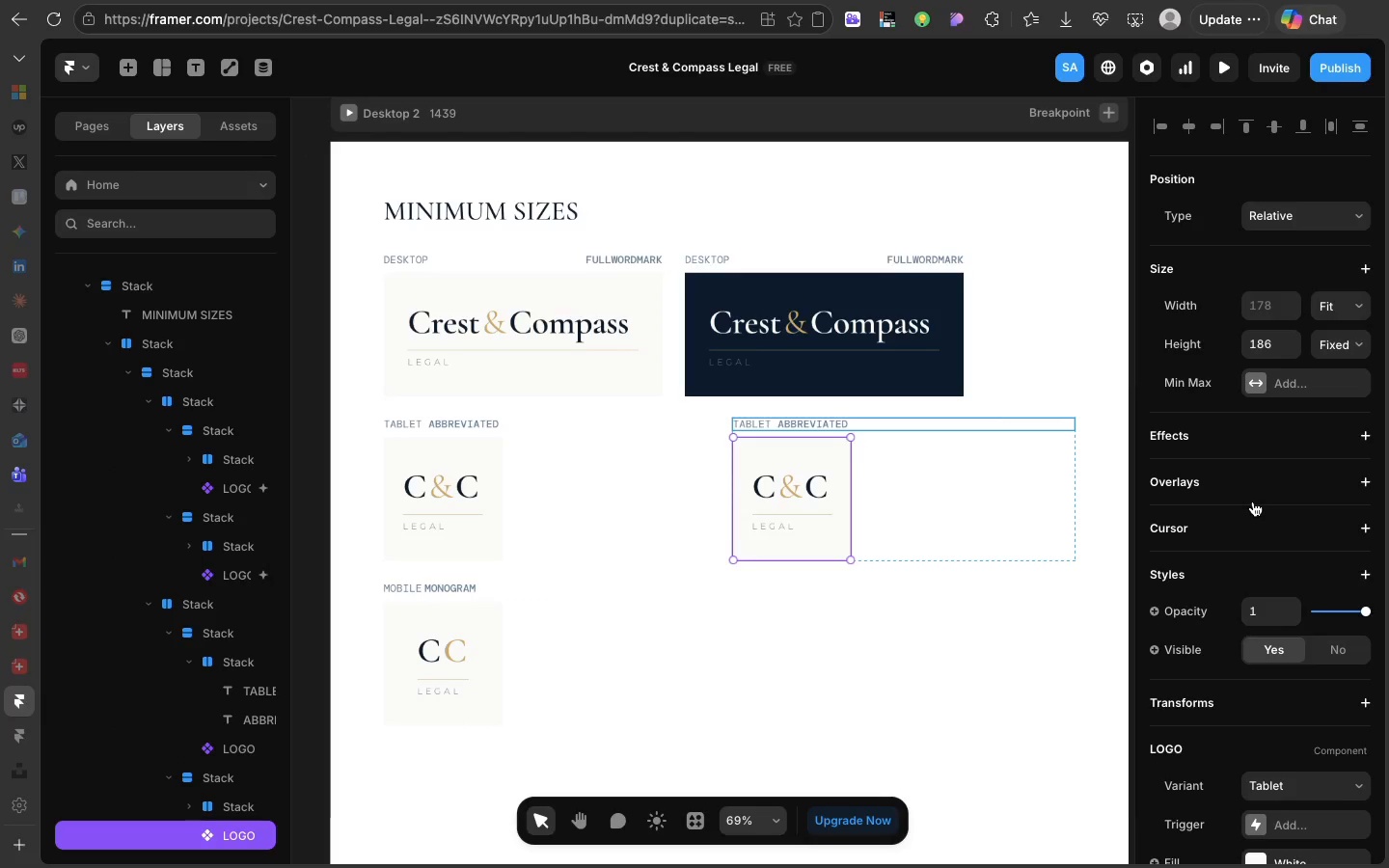 
scroll: coordinate [1253, 502], scroll_direction: down, amount: 25.0
 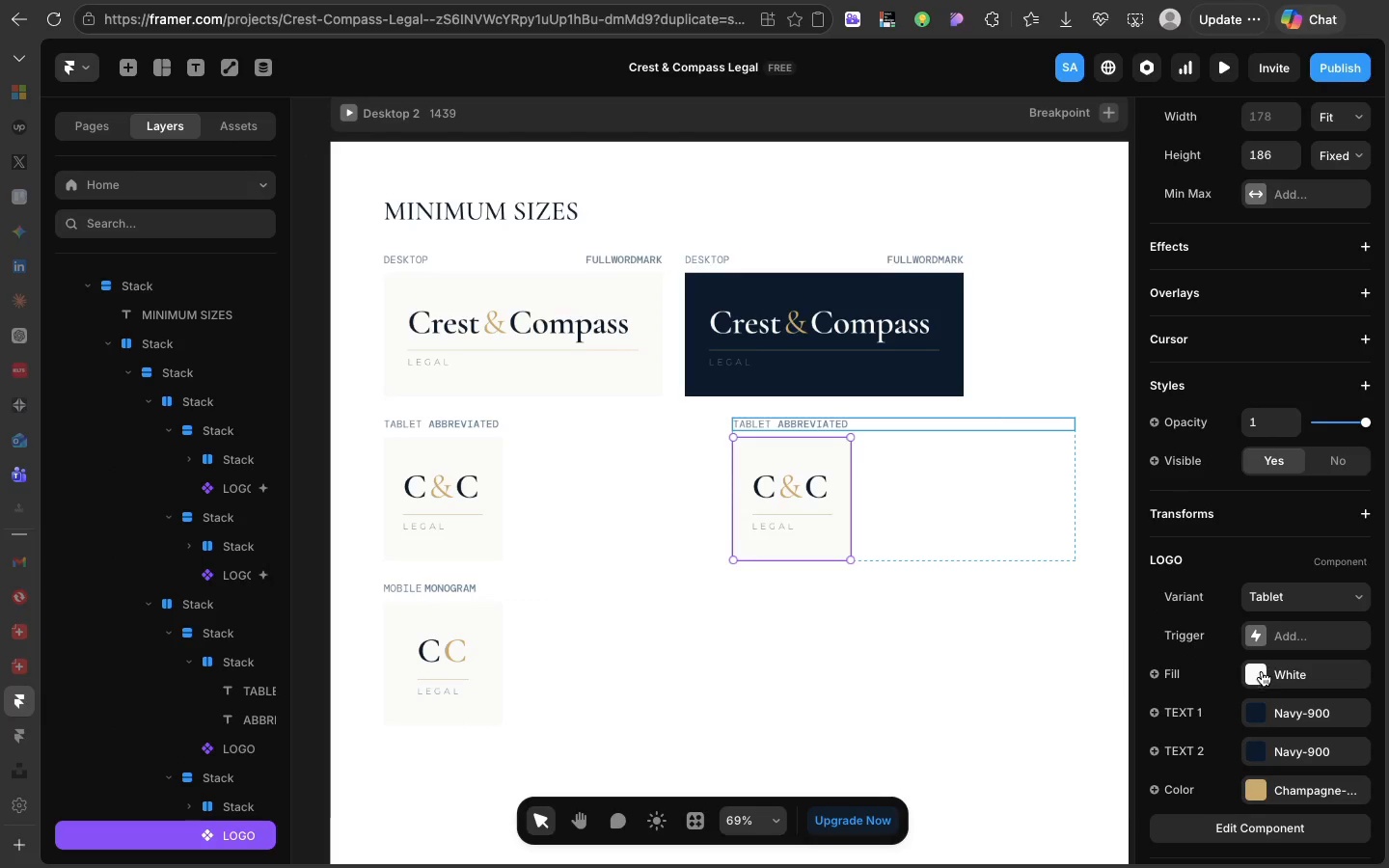 
left_click([1262, 671])
 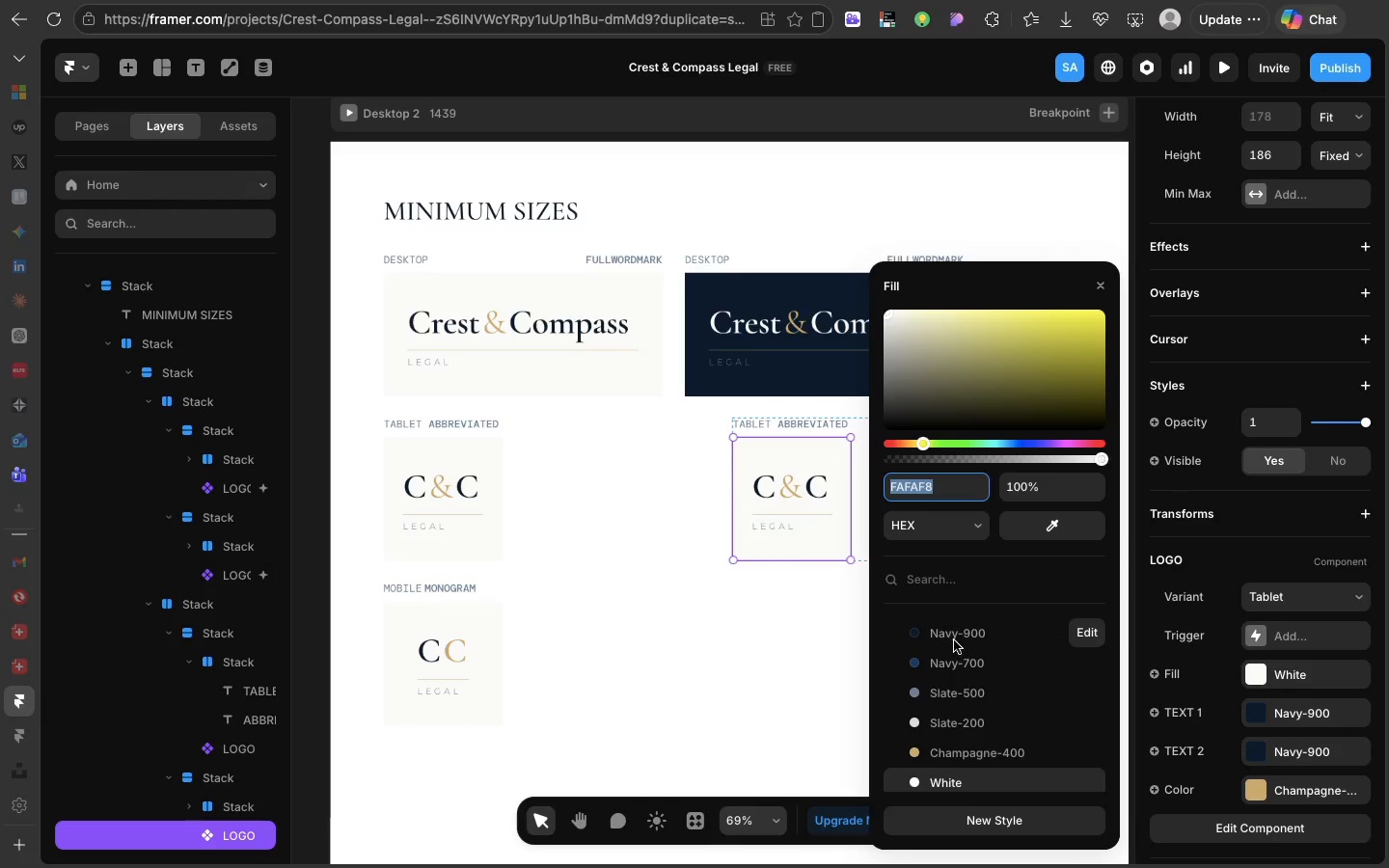 
left_click([953, 639])
 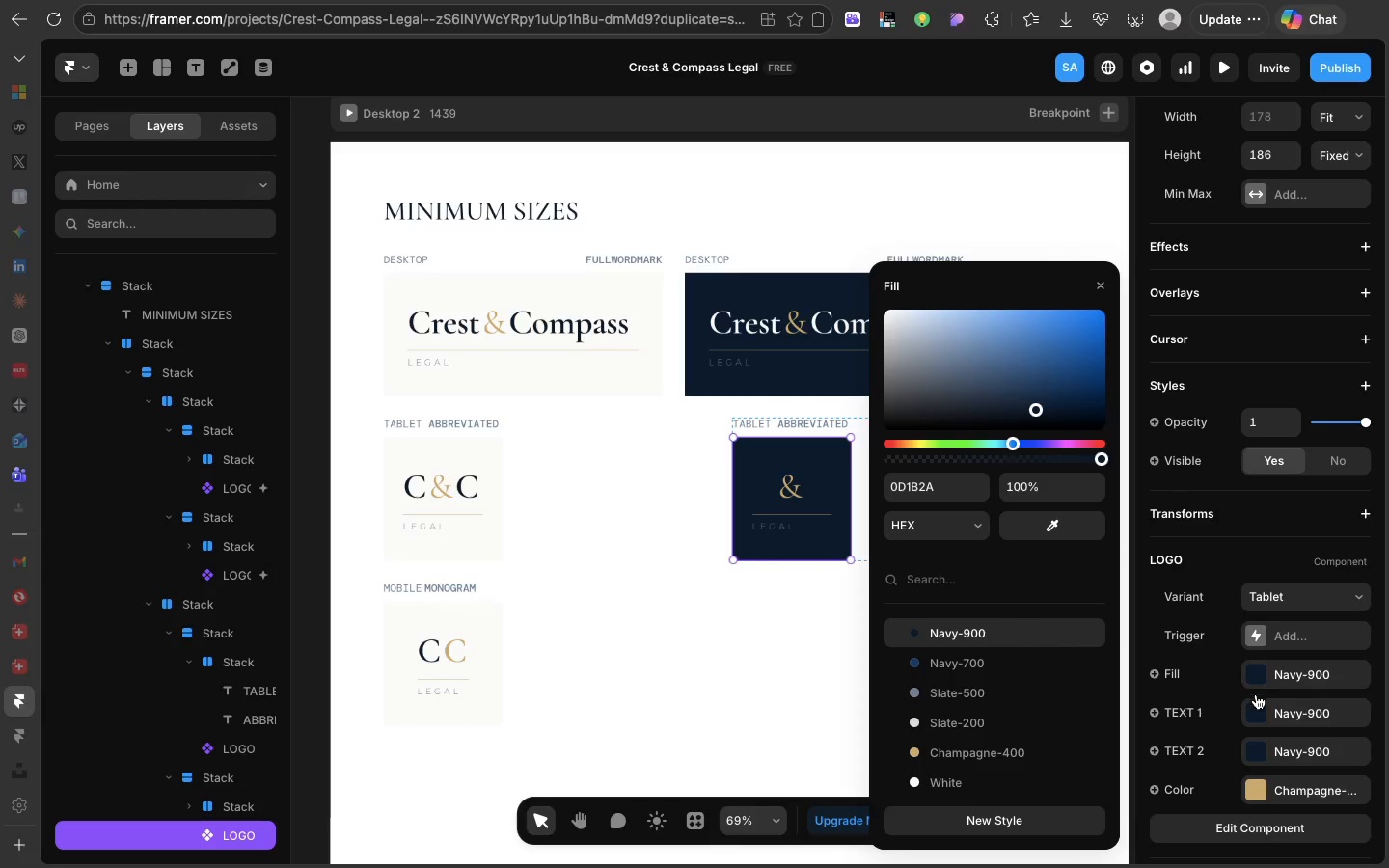 
left_click([1253, 702])
 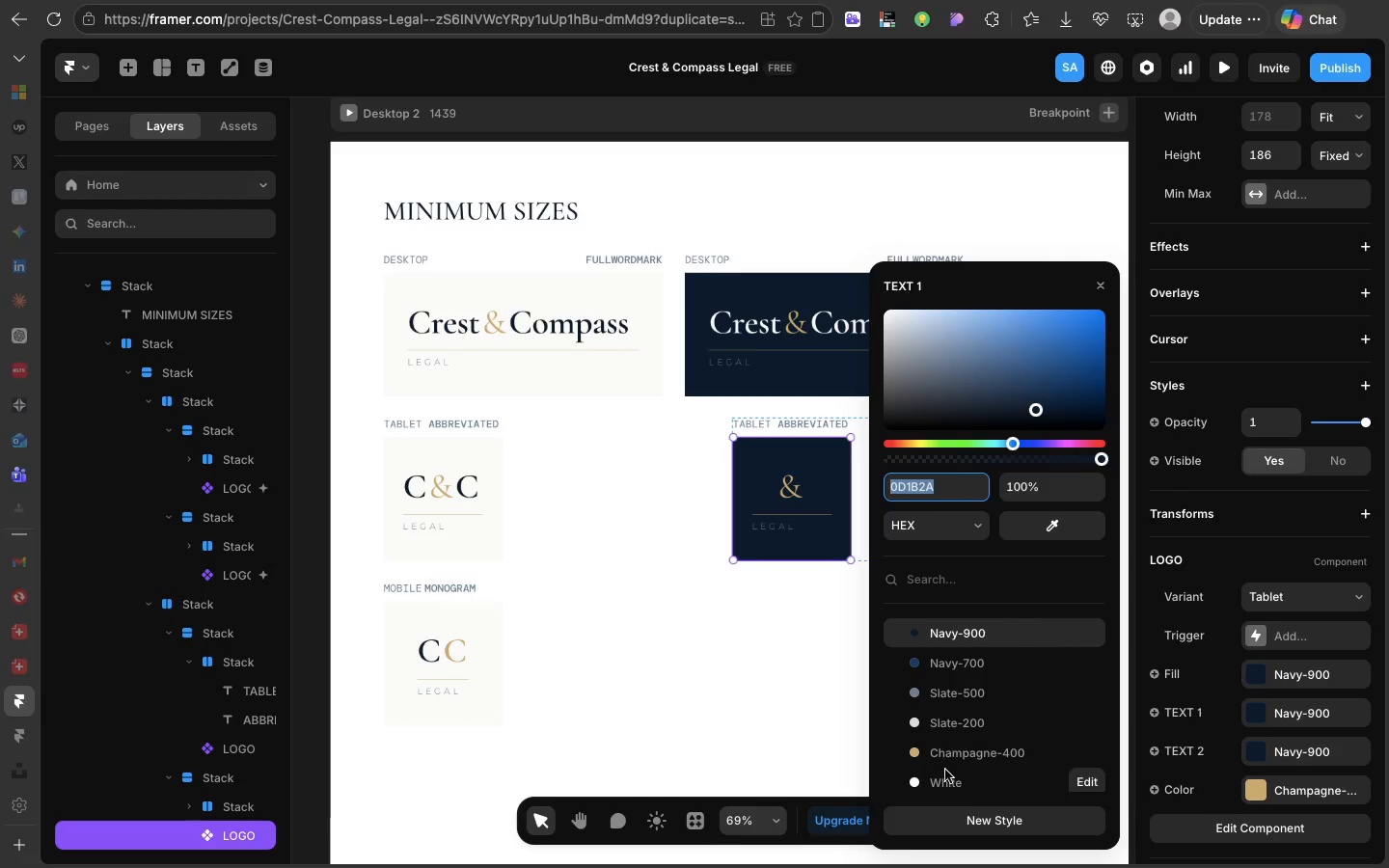 
left_click([944, 781])
 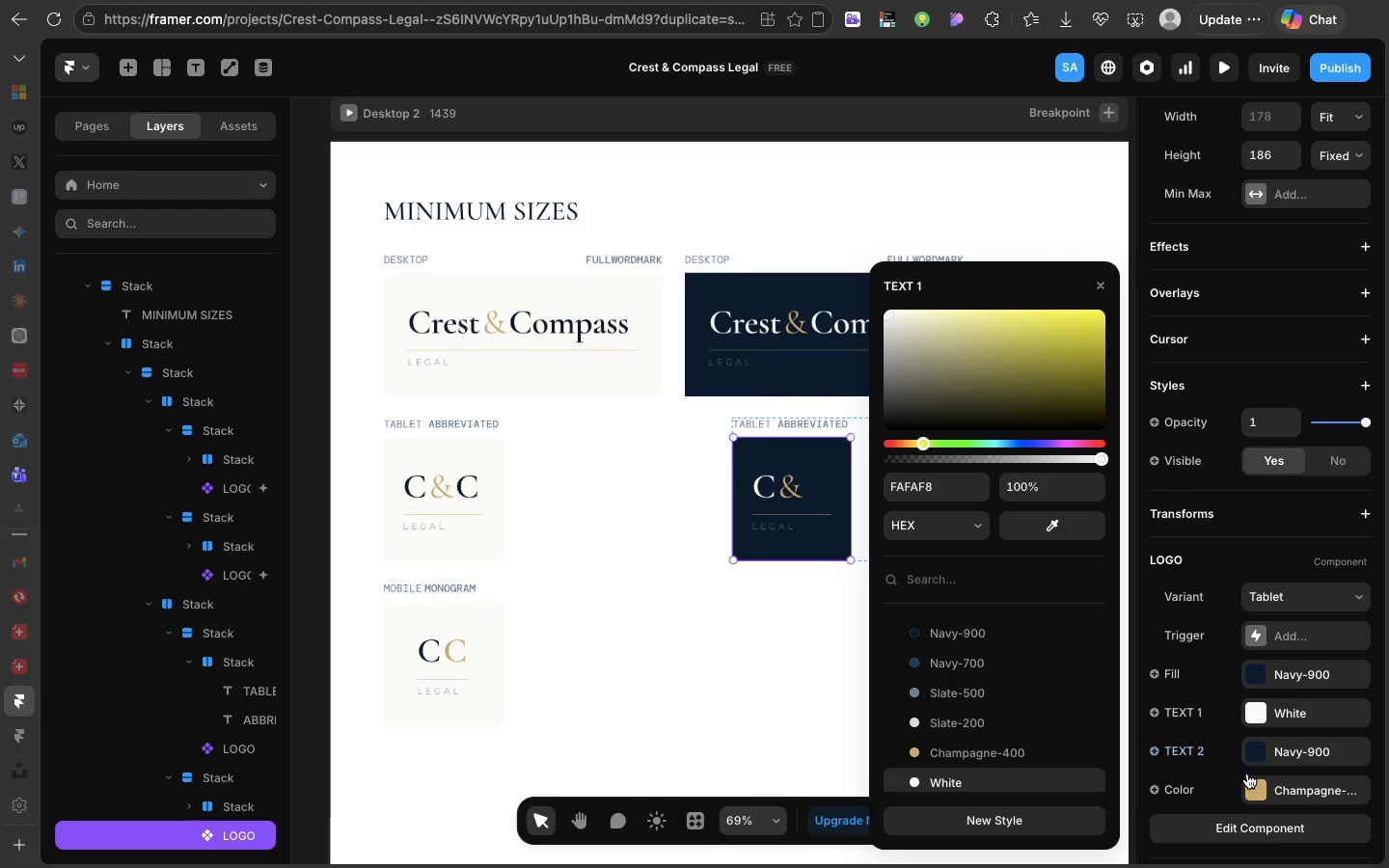 
left_click([1255, 750])
 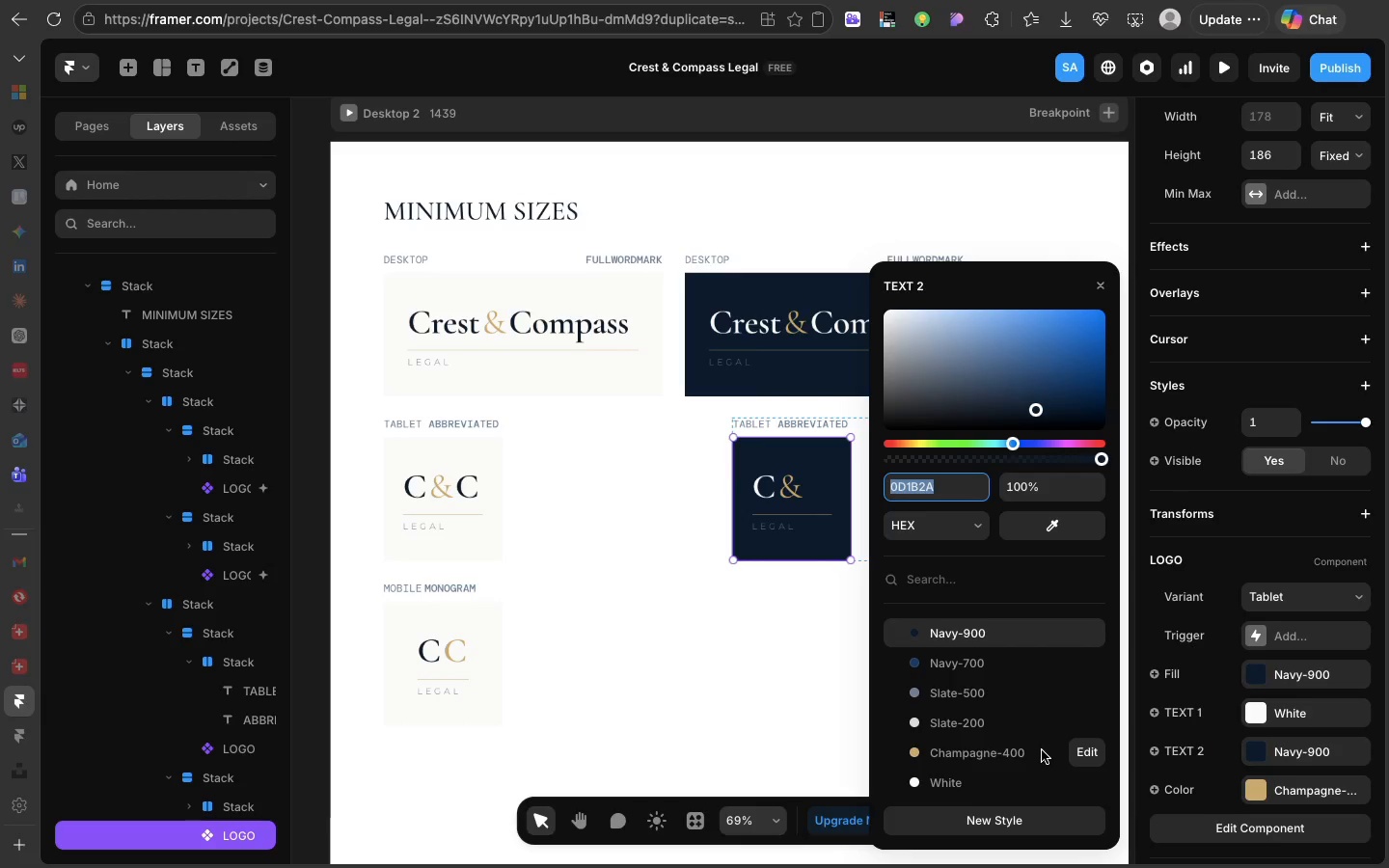 
left_click([1034, 753])
 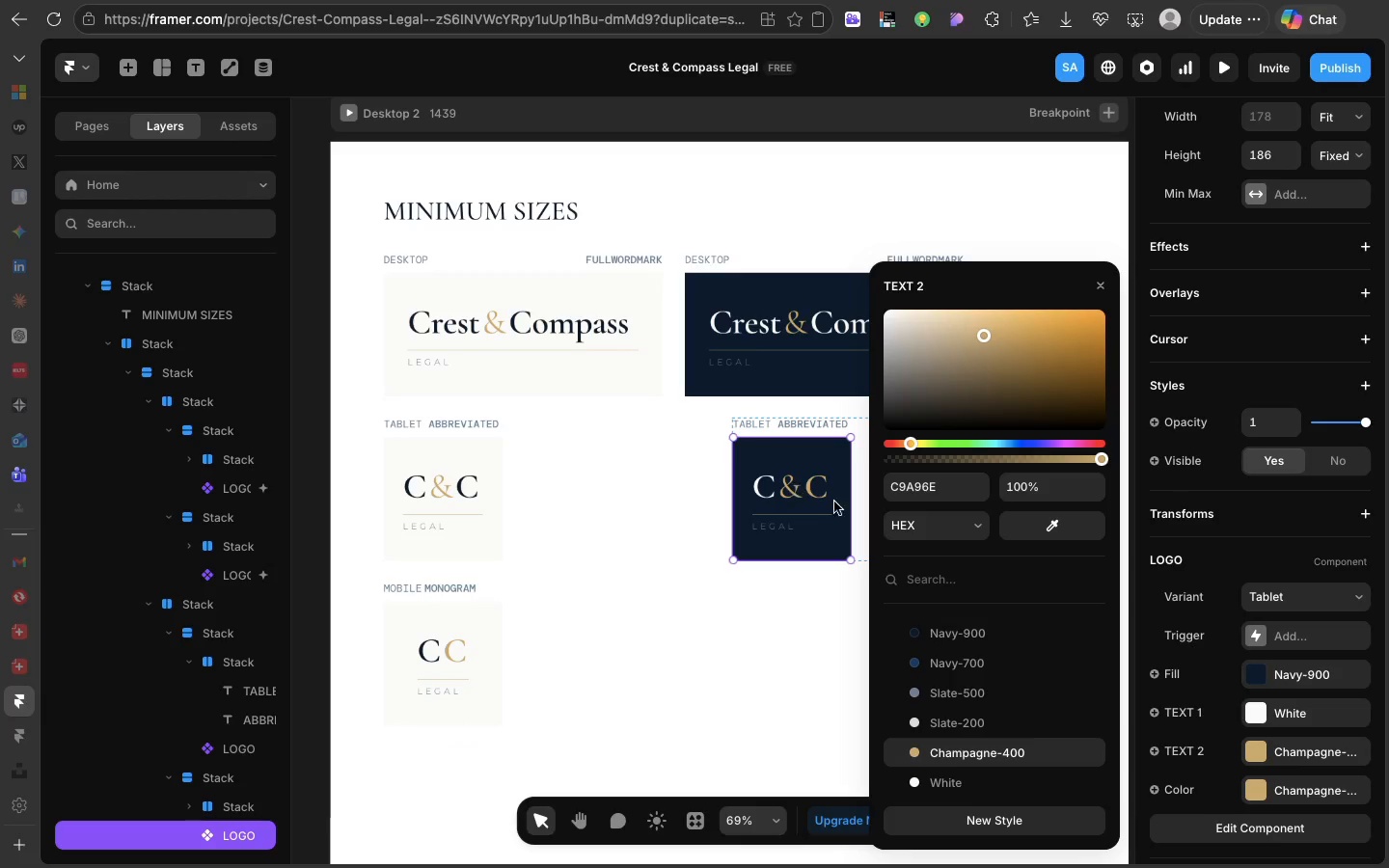 
left_click([1252, 754])
 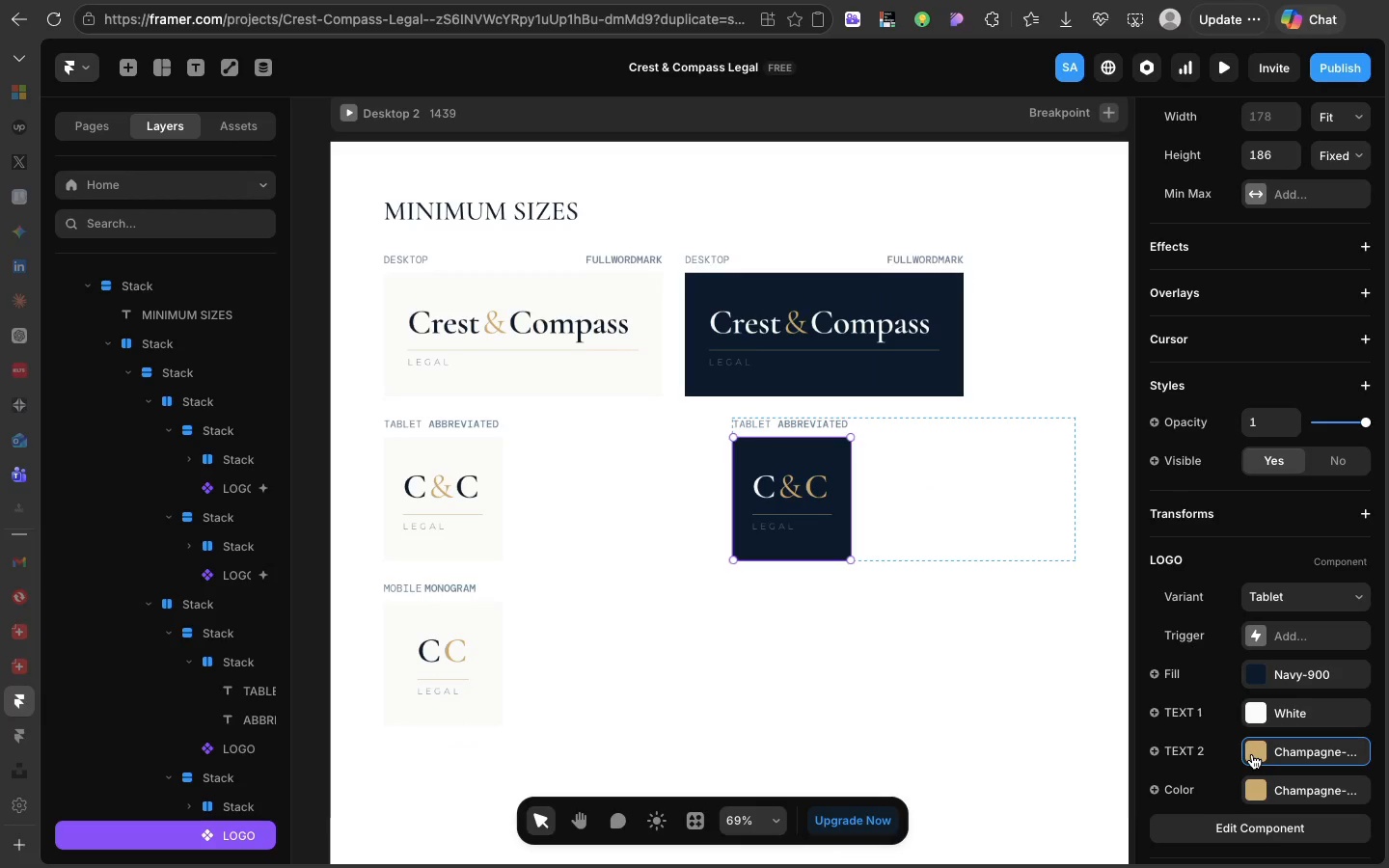 
left_click([1252, 754])
 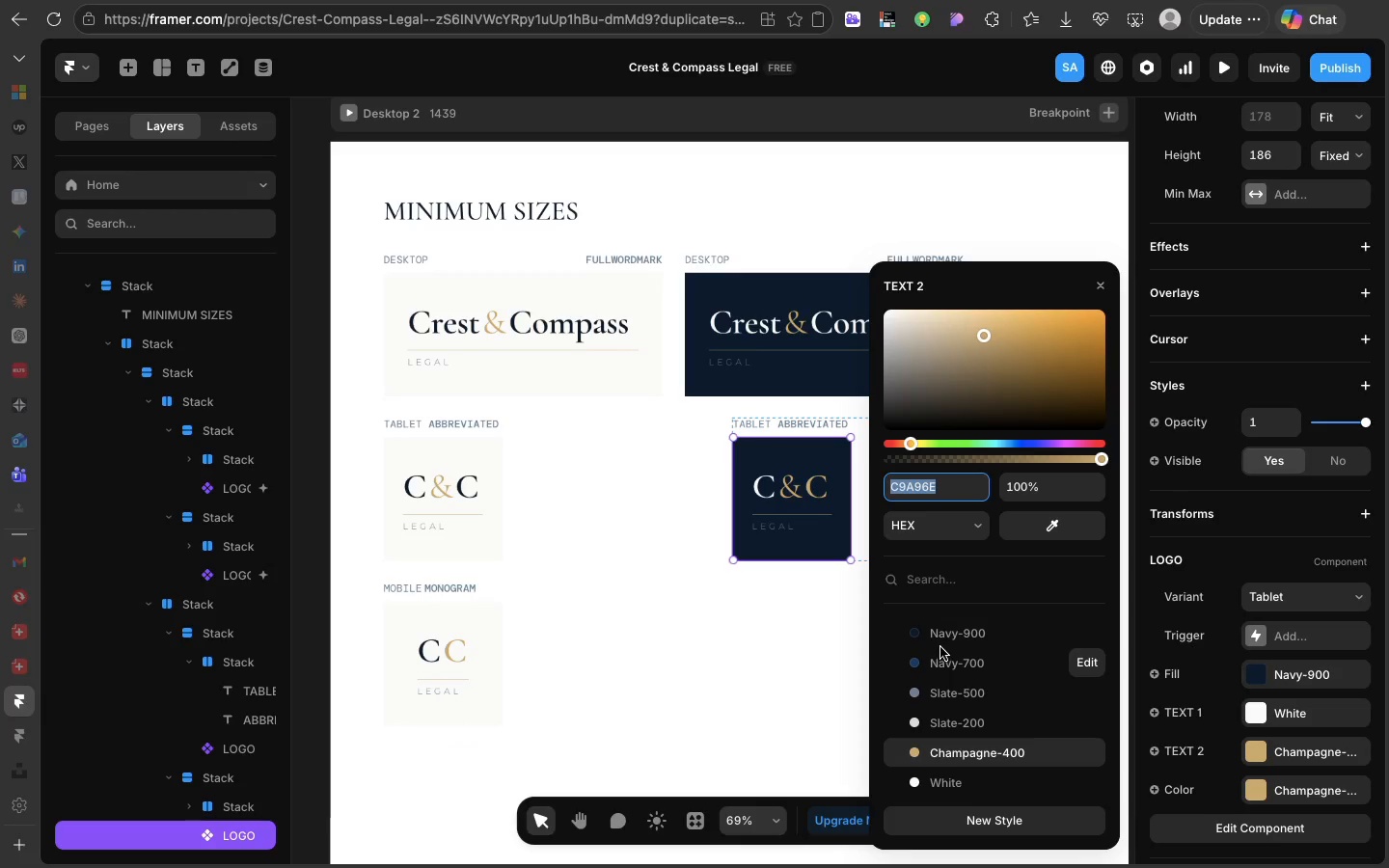 
left_click([940, 640])
 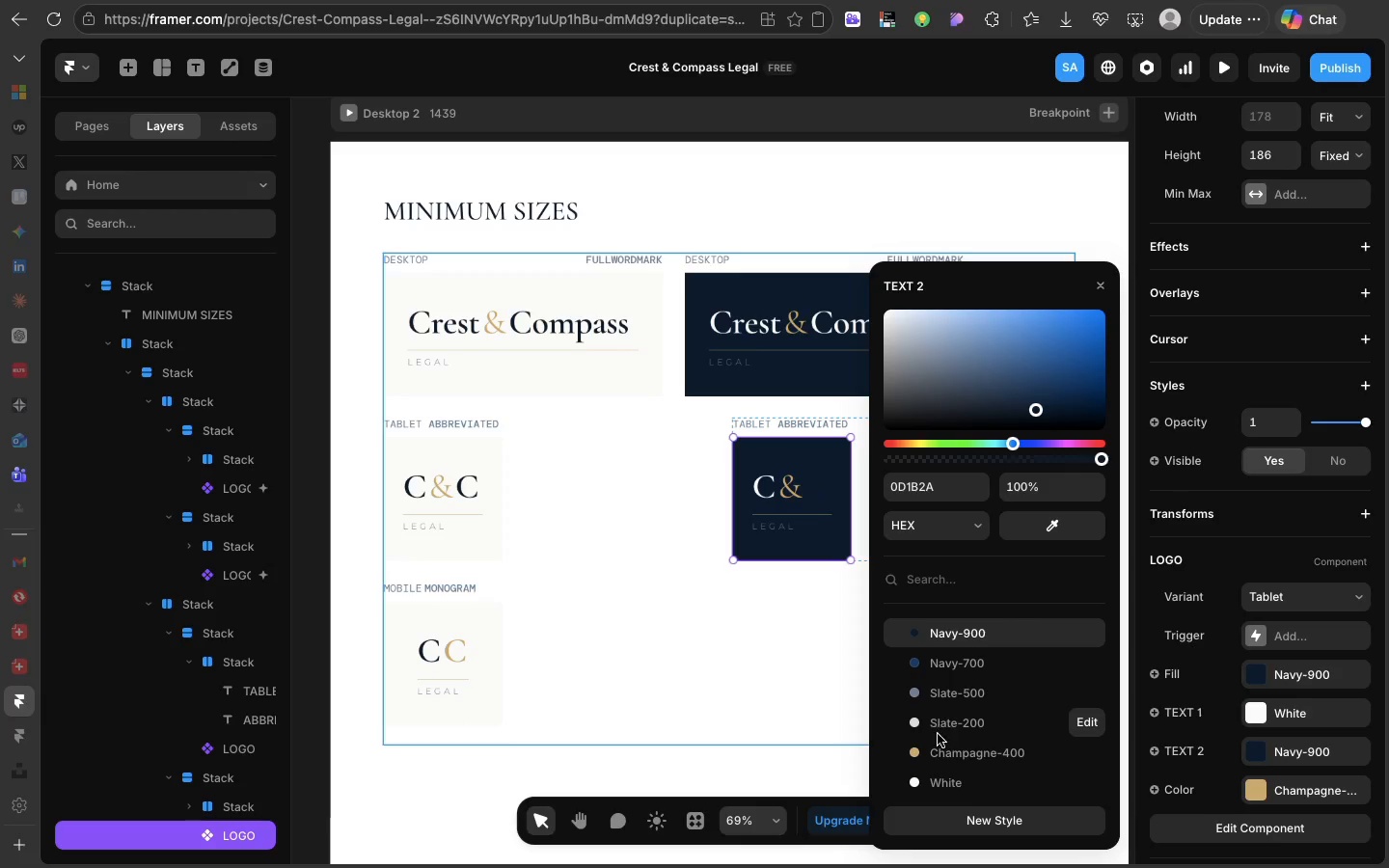 
left_click([929, 779])
 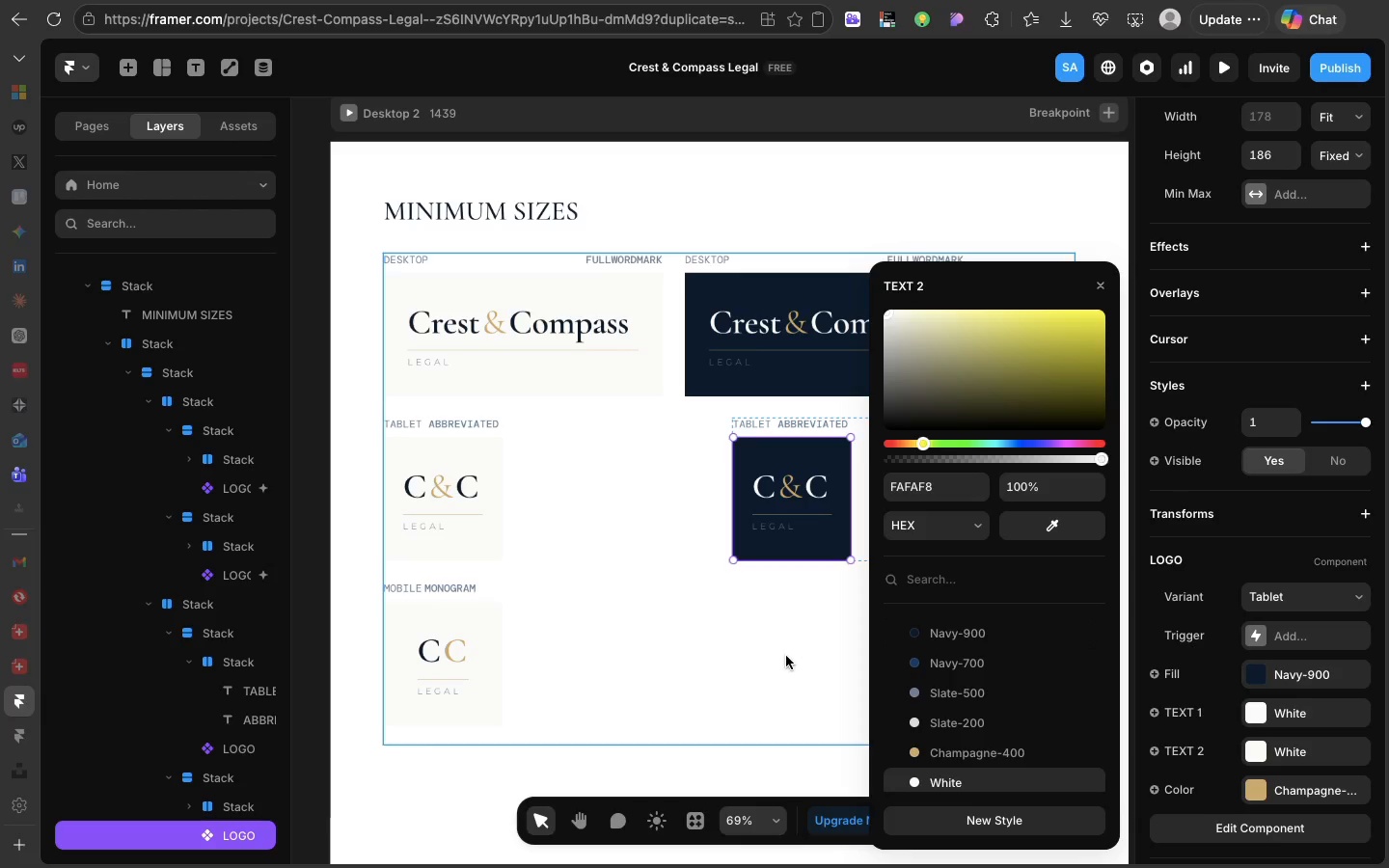 
left_click([786, 656])
 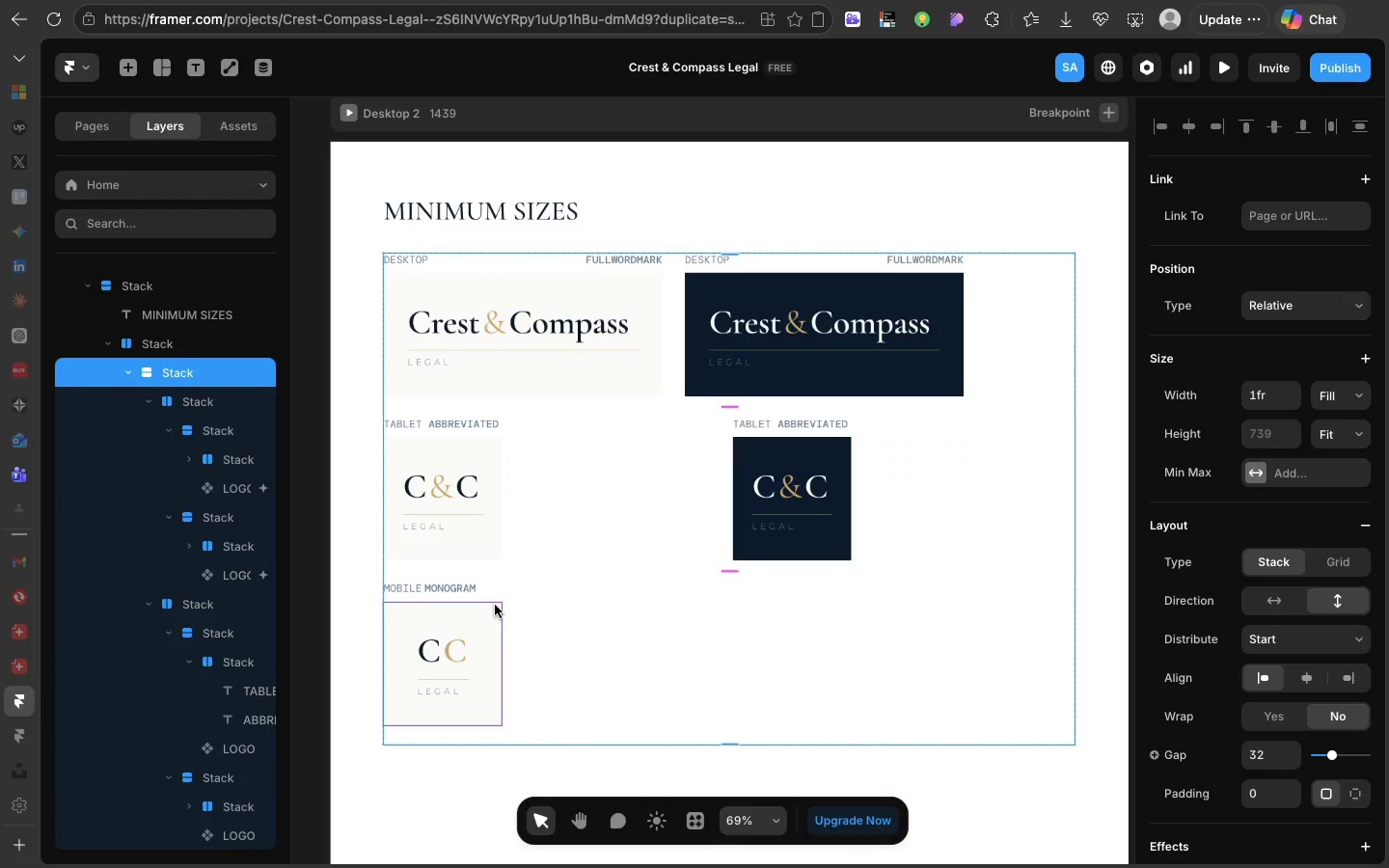 
left_click([494, 598])
 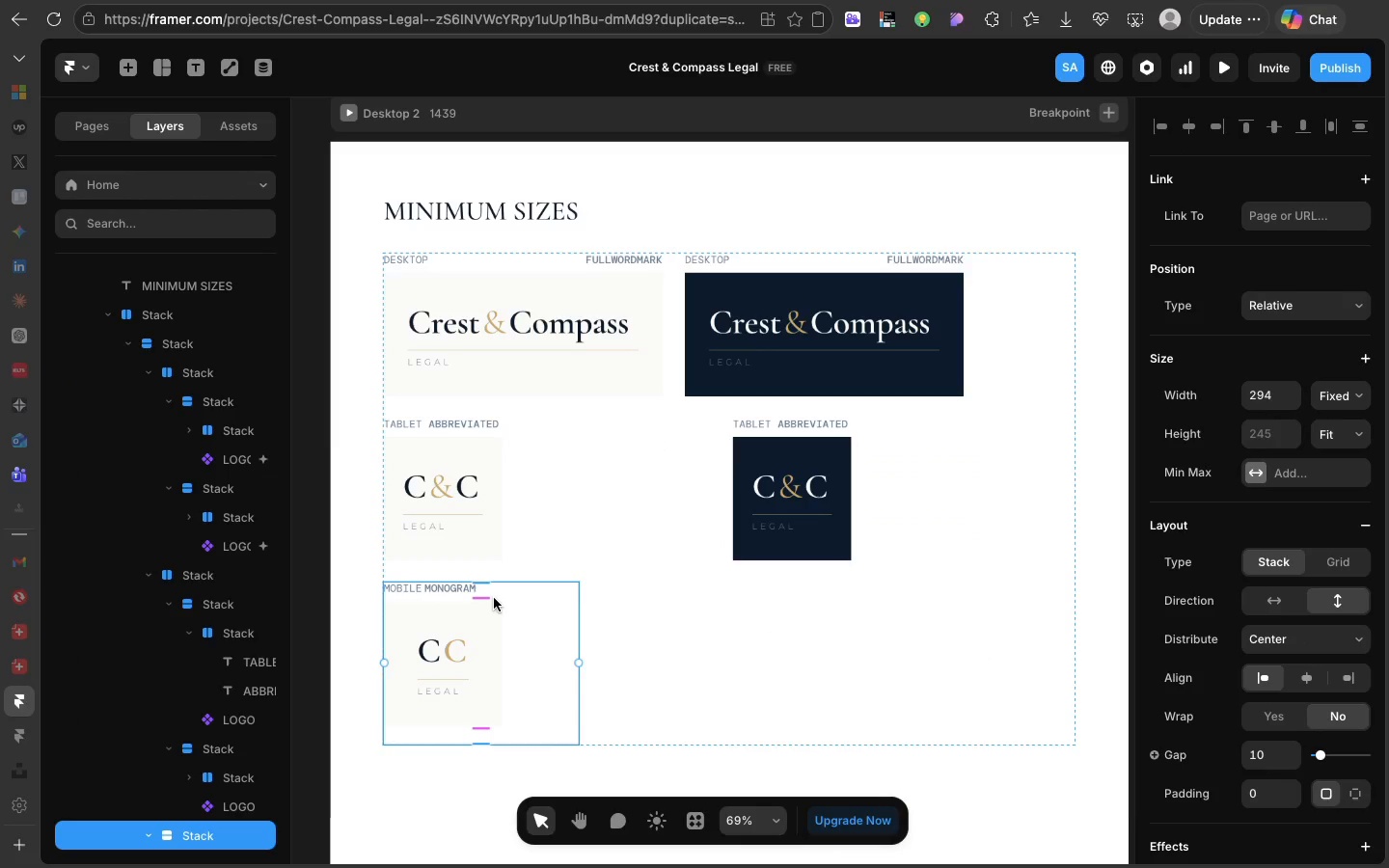 
key(Meta+D)
 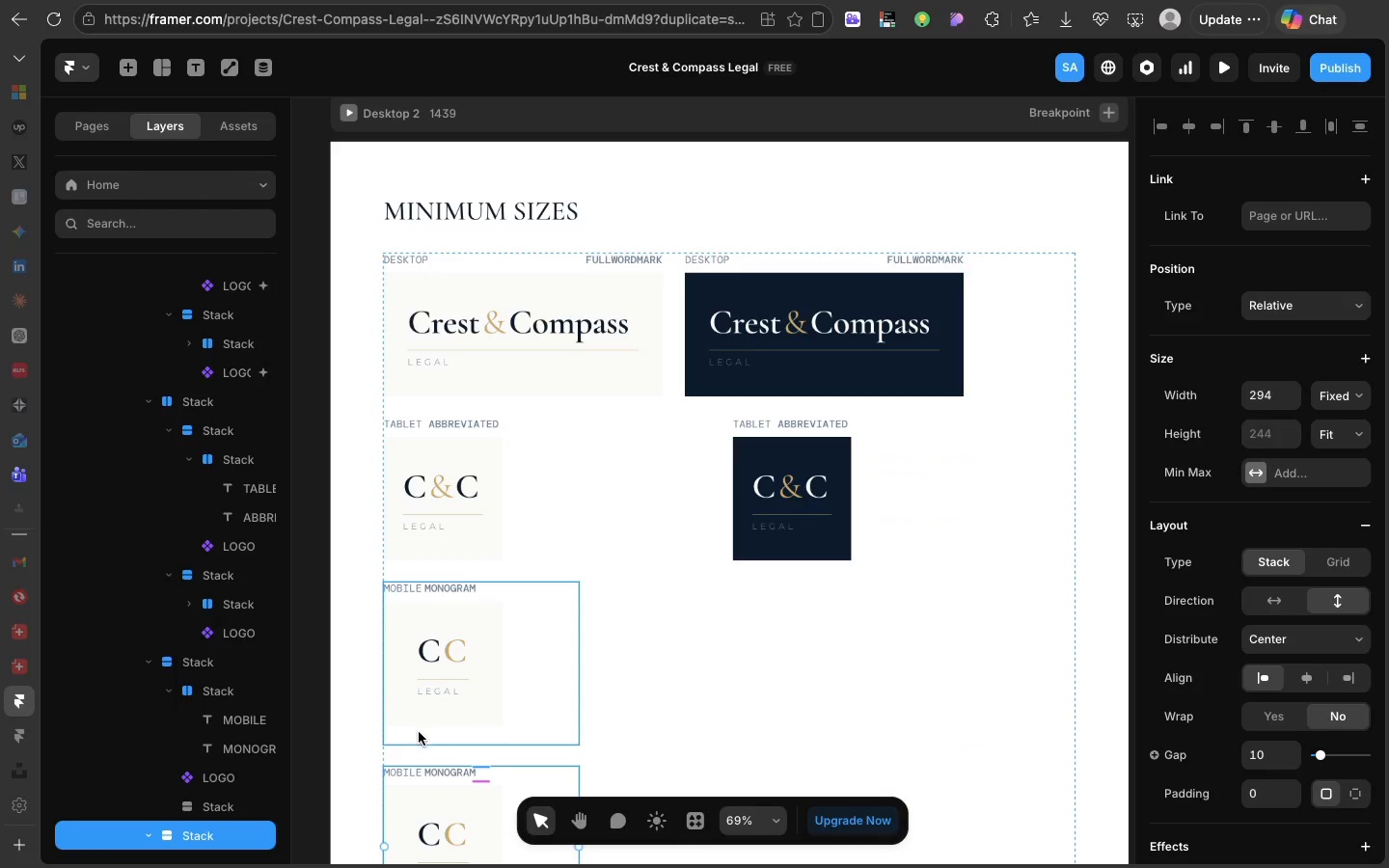 
left_click([419, 735])
 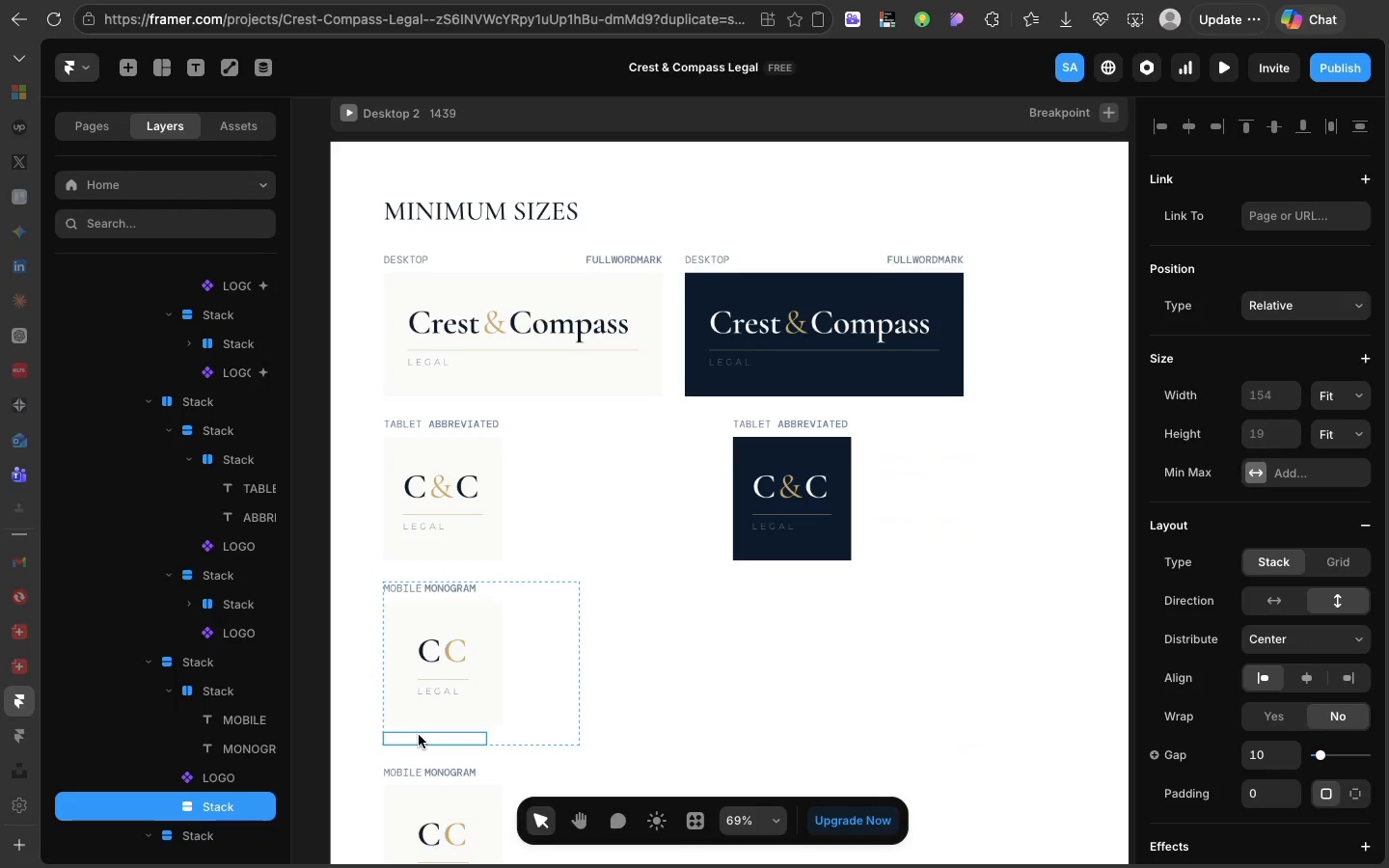 
key(Backspace)
 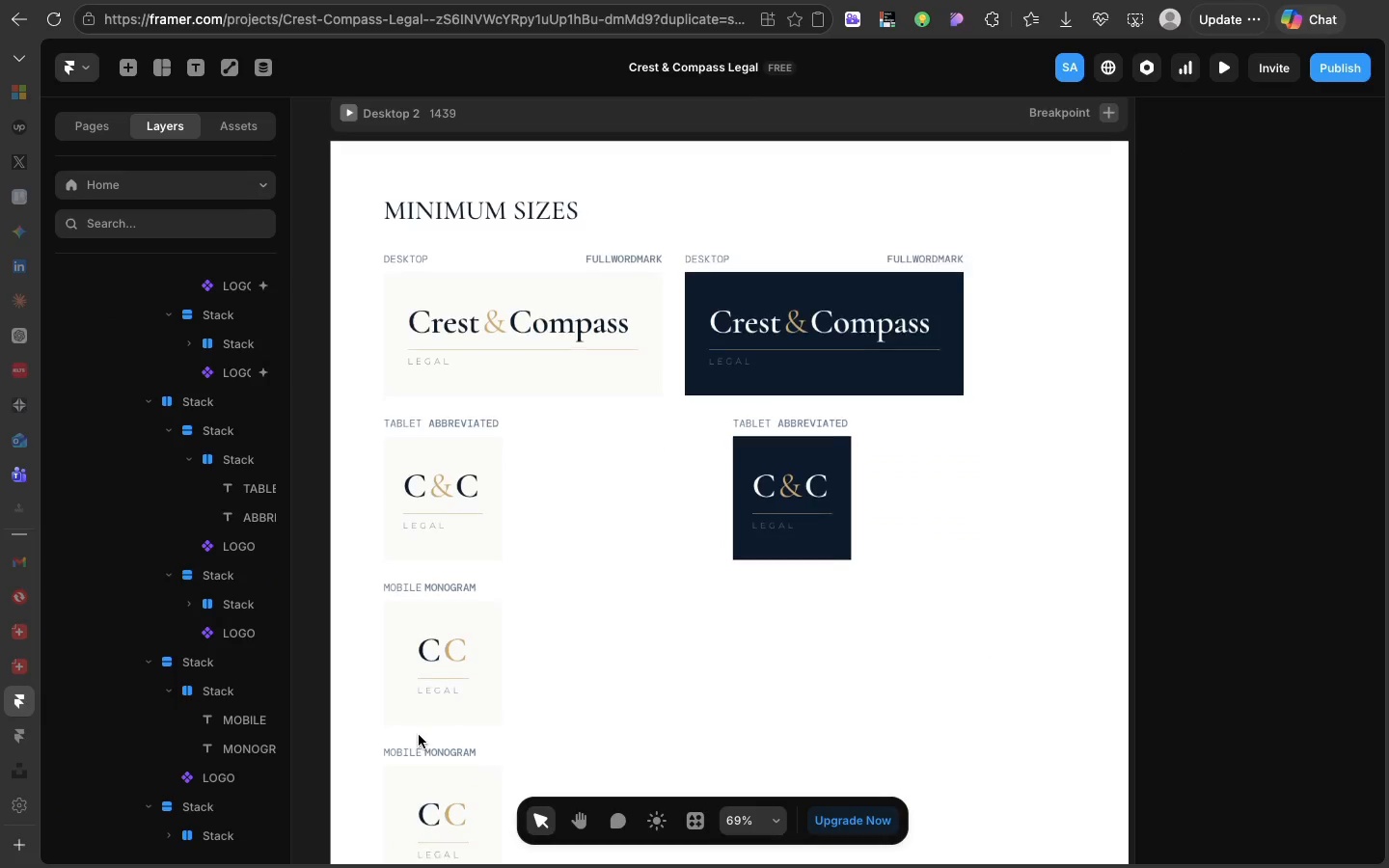 
scroll: coordinate [419, 735], scroll_direction: down, amount: 16.0
 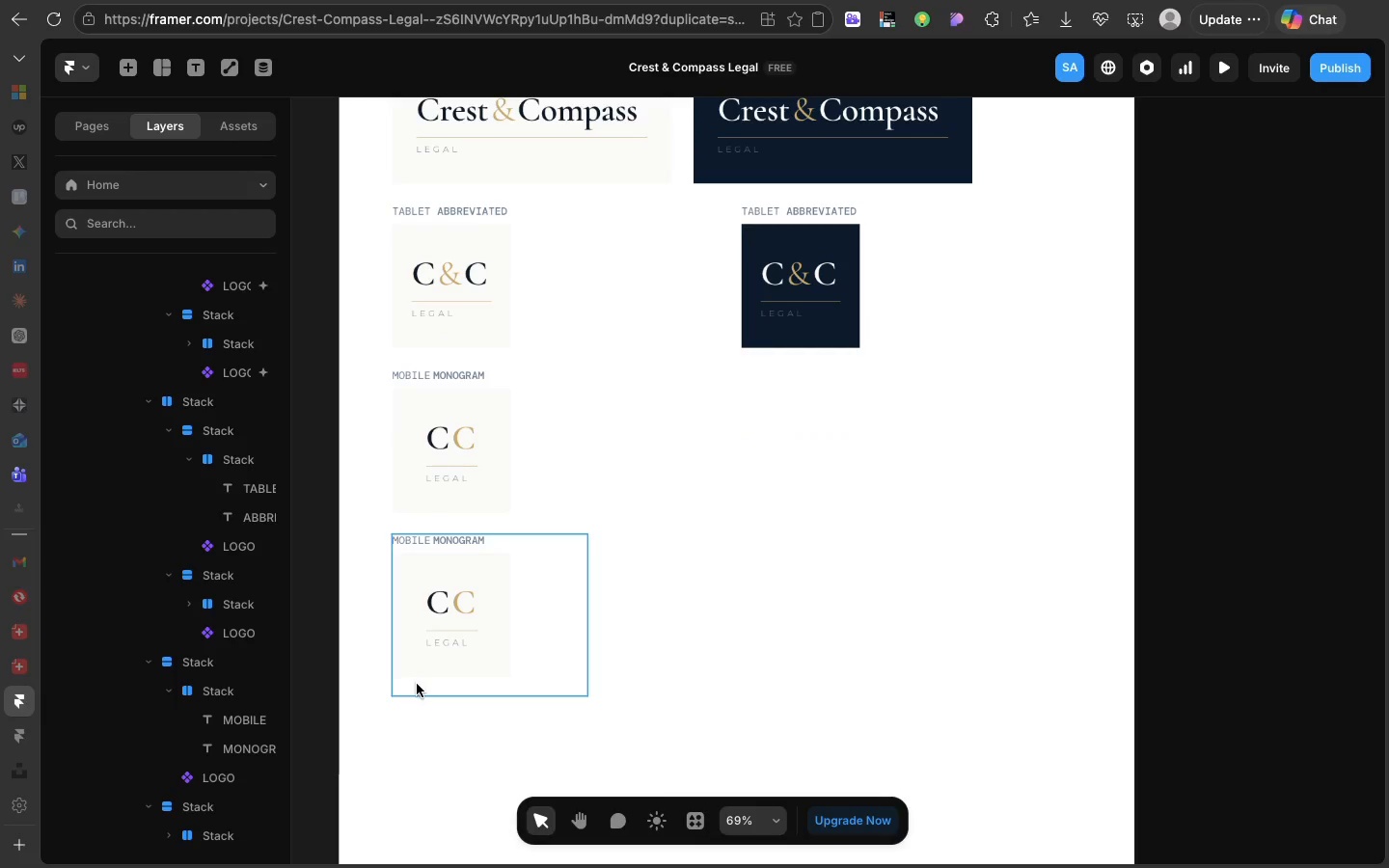 
left_click([417, 689])
 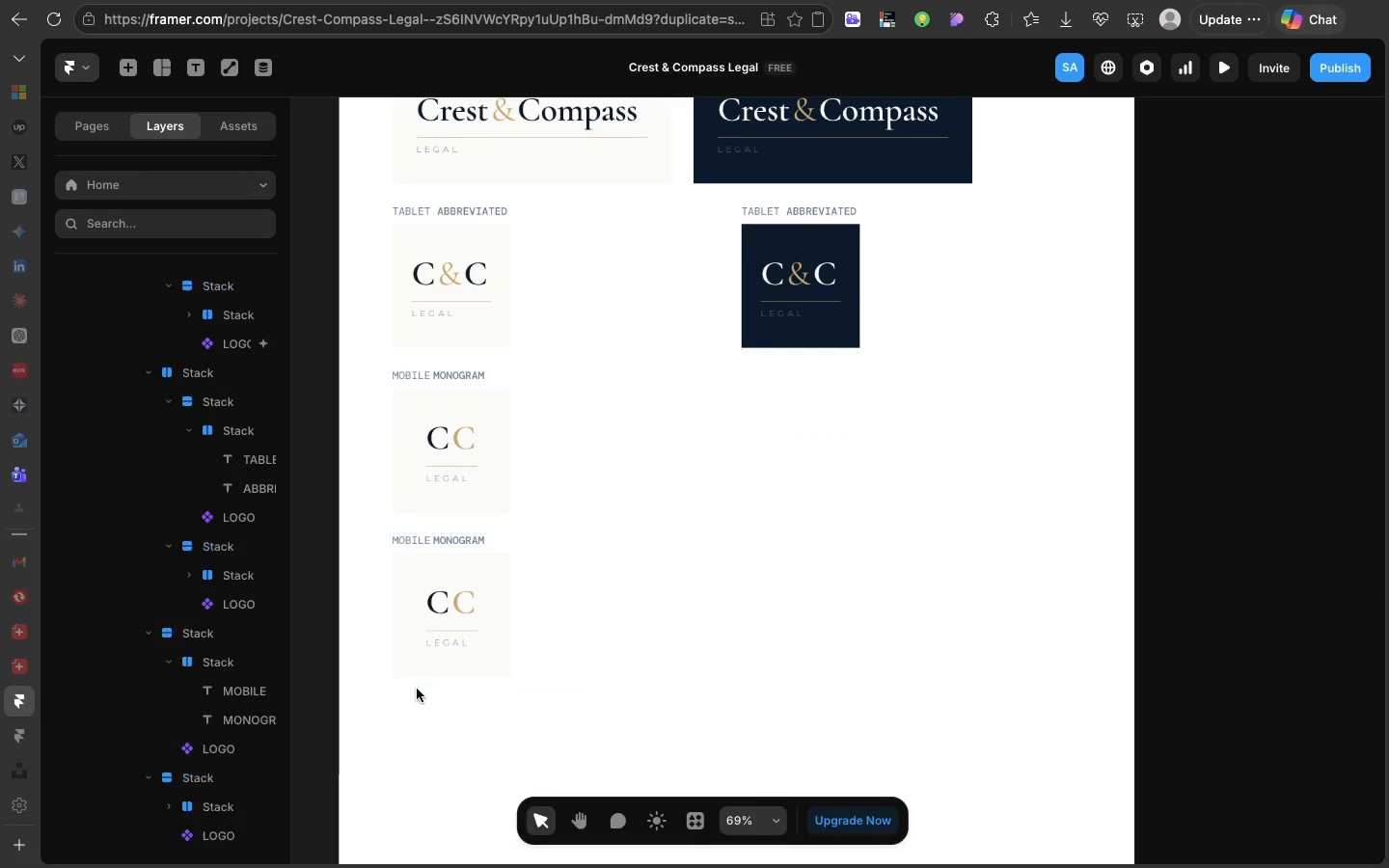 
key(Backspace)
 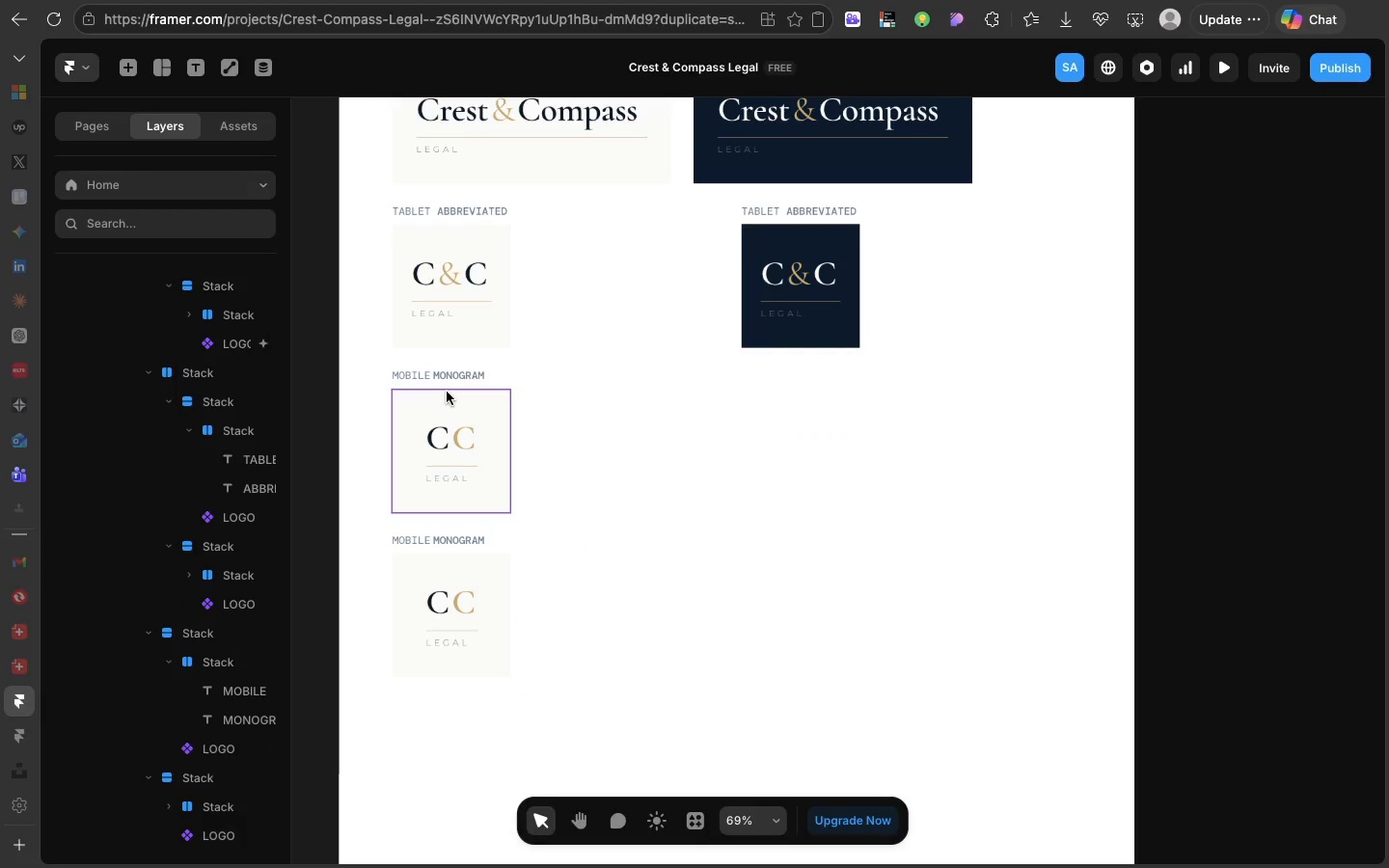 
left_click([448, 384])
 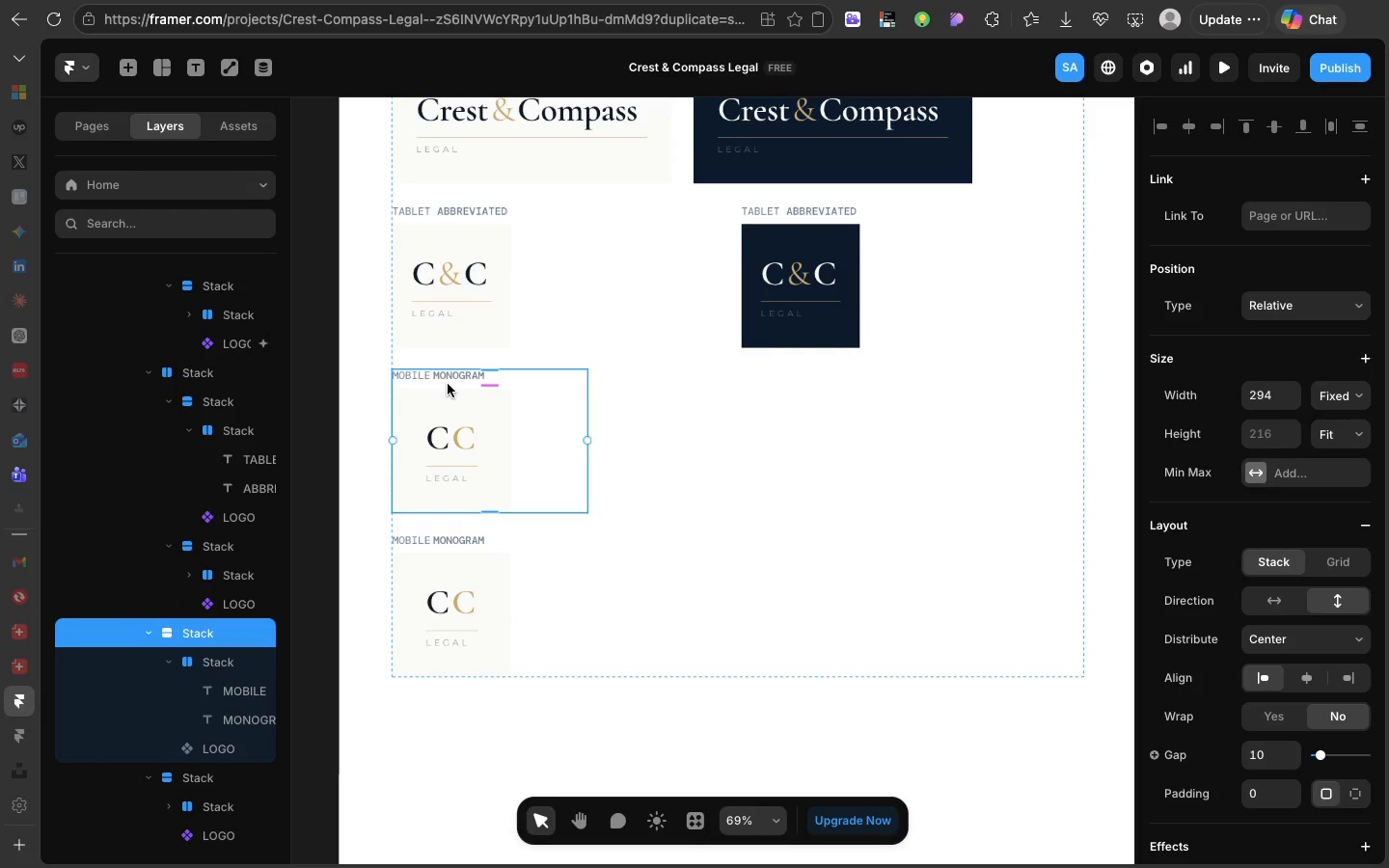 
hold_key(key=ShiftLeft, duration=3.35)
left_click([510, 551])
 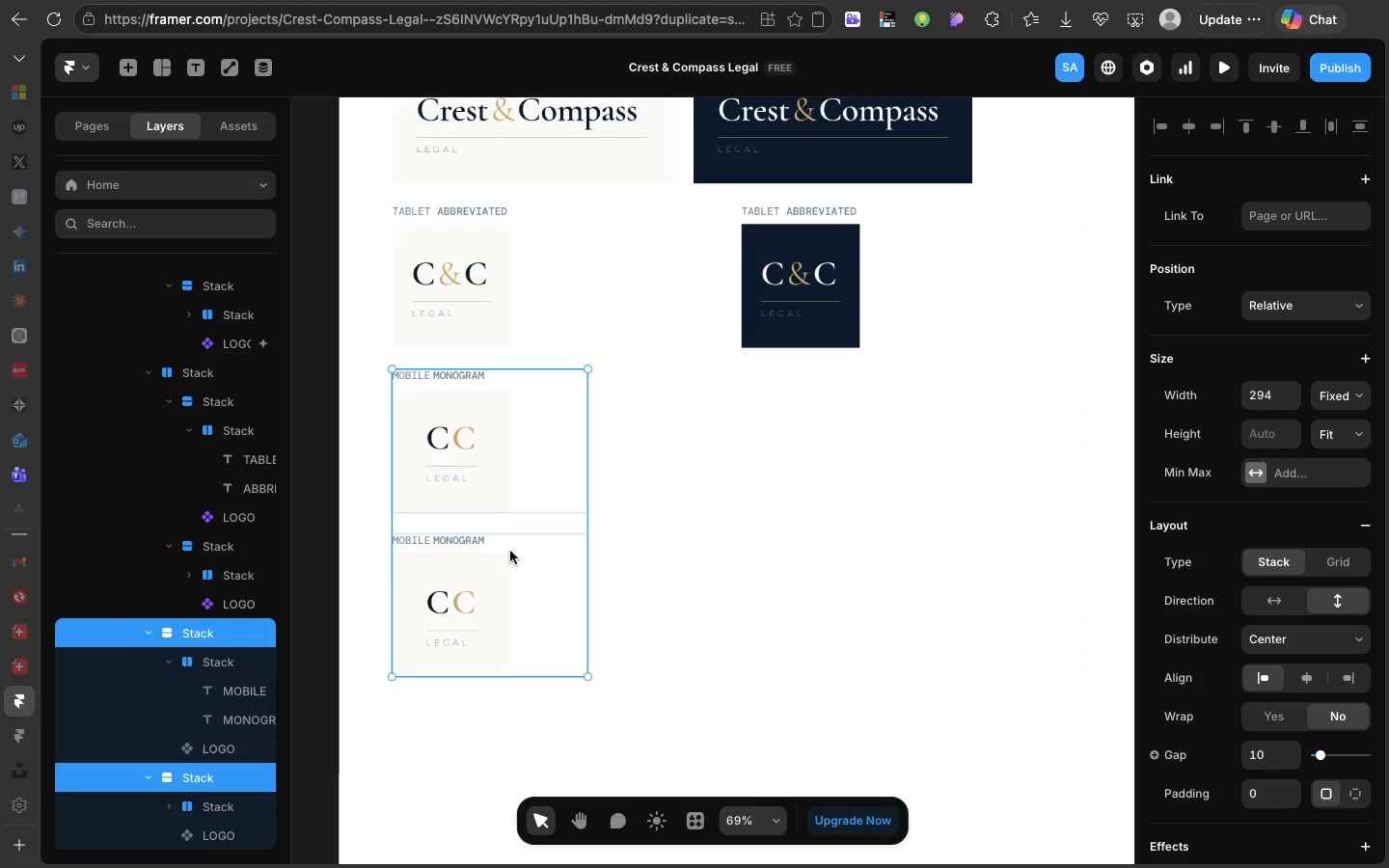 
right_click([510, 551])
 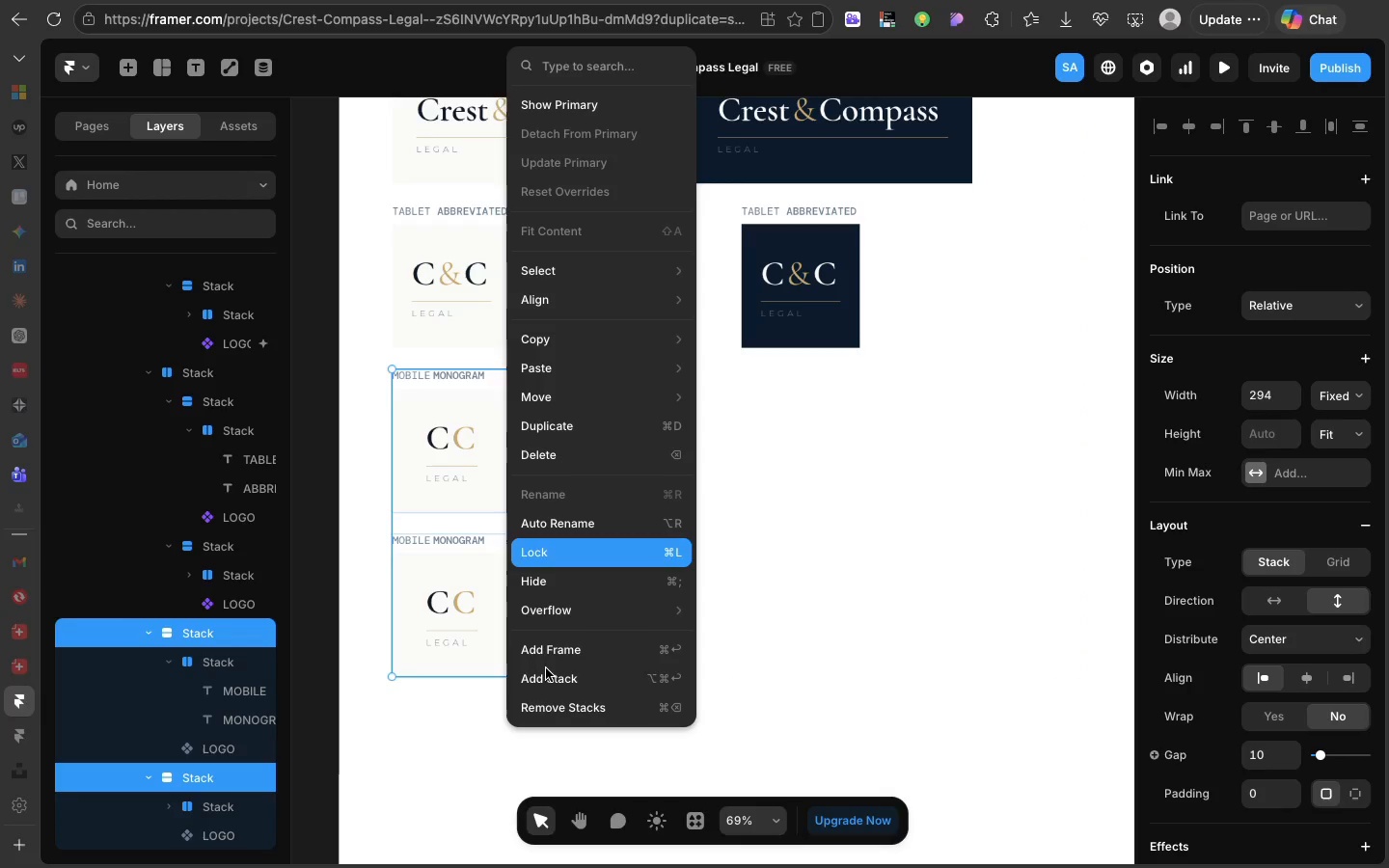 
left_click([547, 671])
 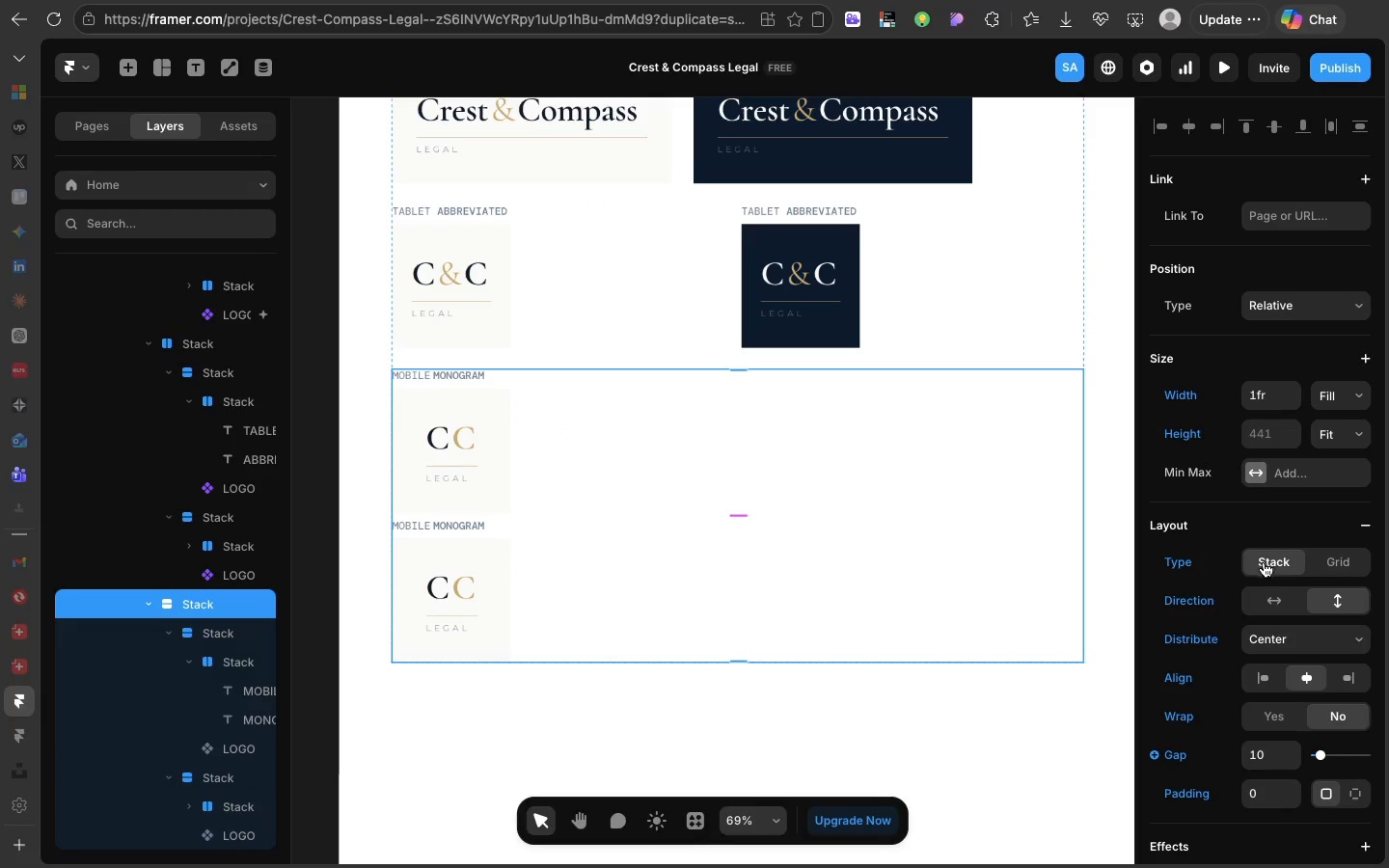 
left_click([1270, 606])
 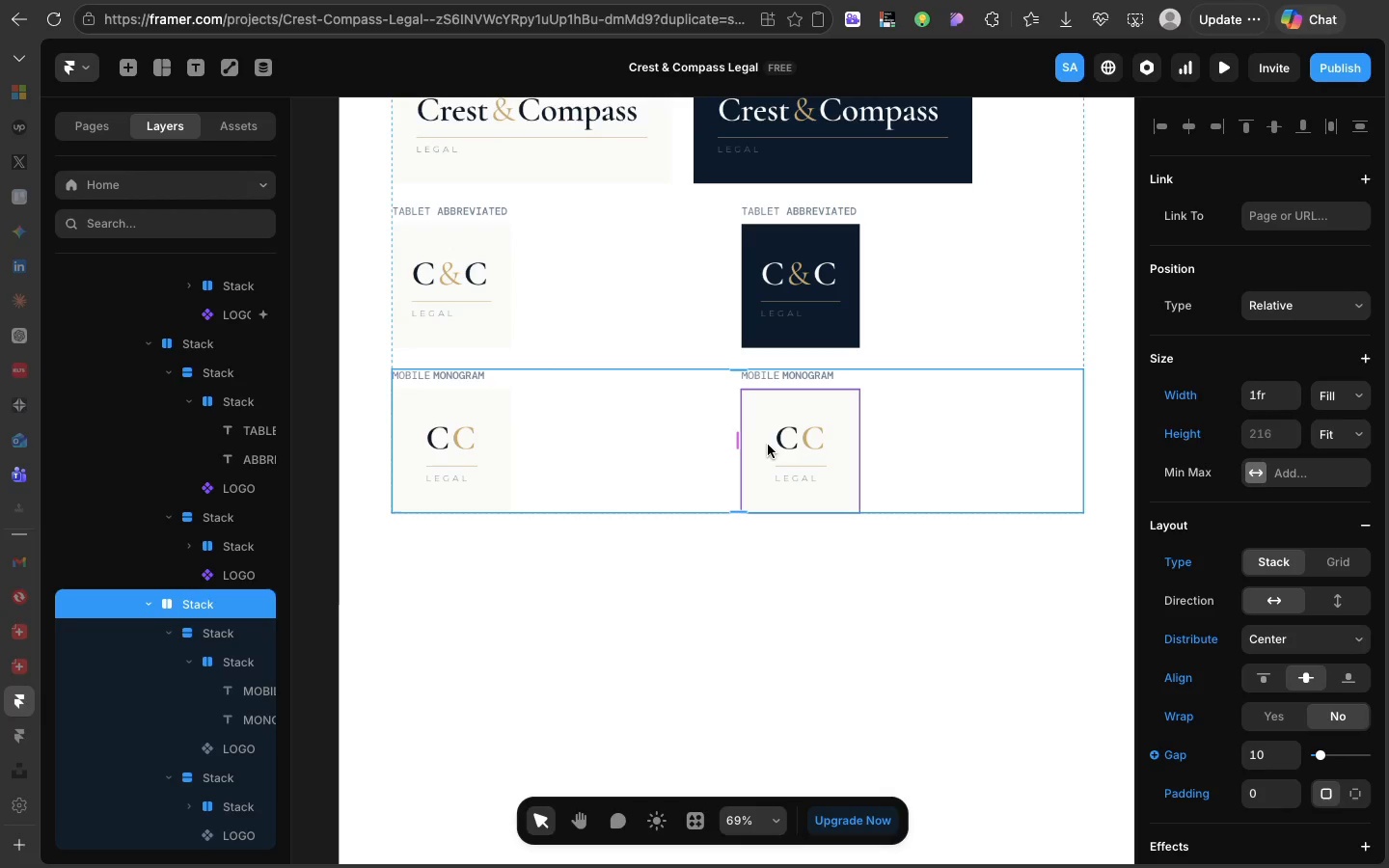 
left_click([768, 445])
 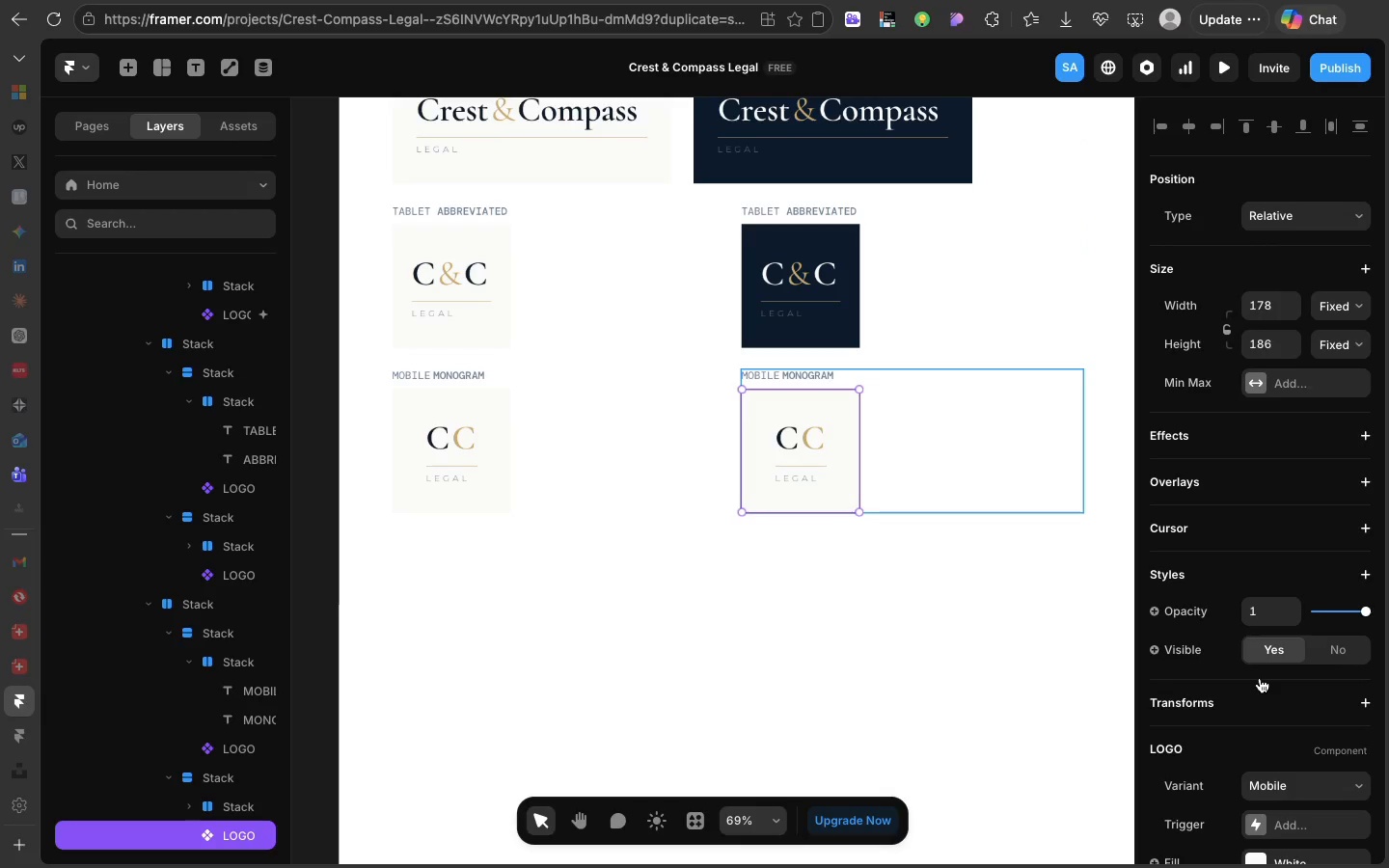 
scroll: coordinate [1260, 684], scroll_direction: down, amount: 34.0
 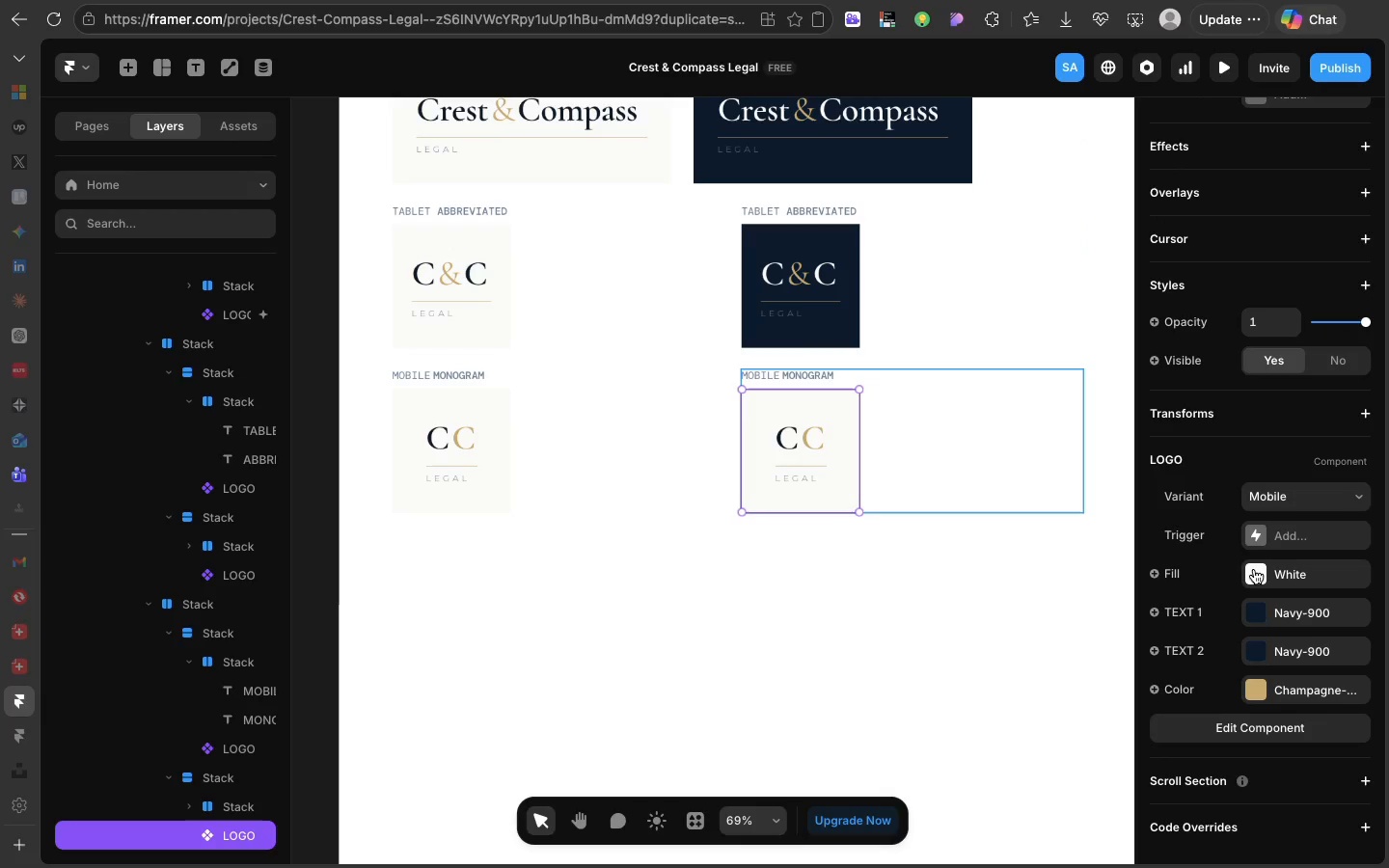 
left_click([1254, 569])
 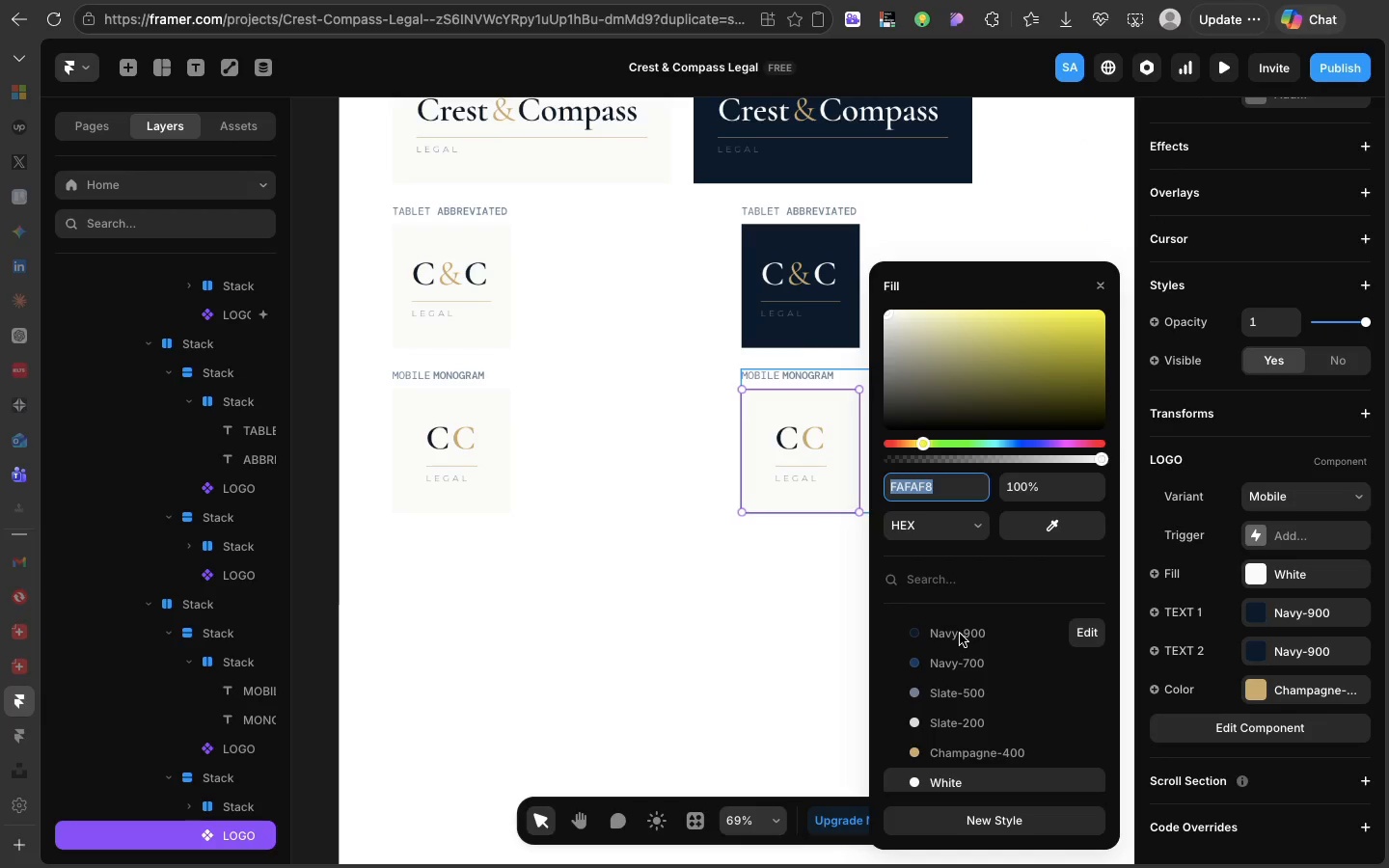 
left_click([960, 634])
 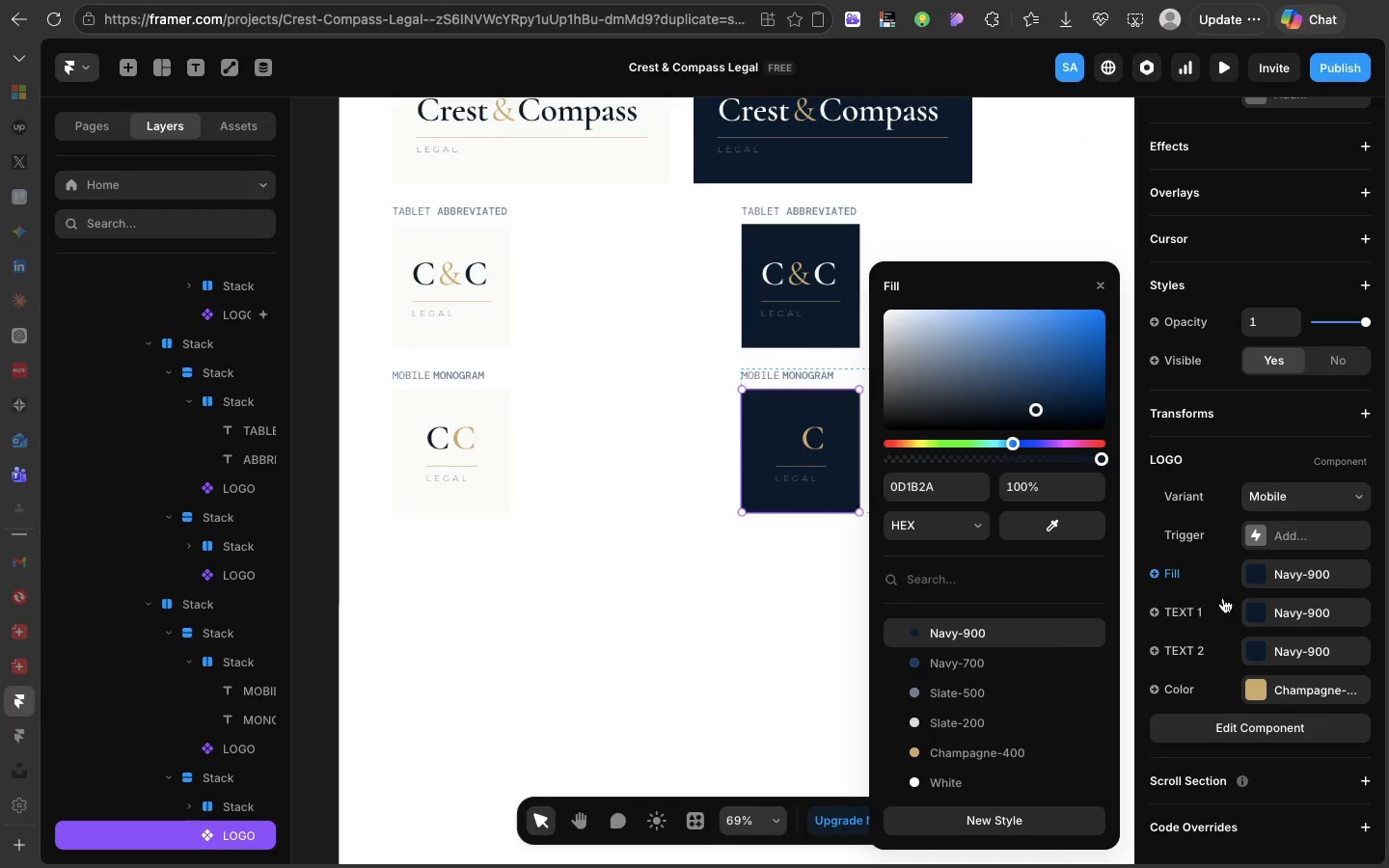 
left_click([1262, 607])
 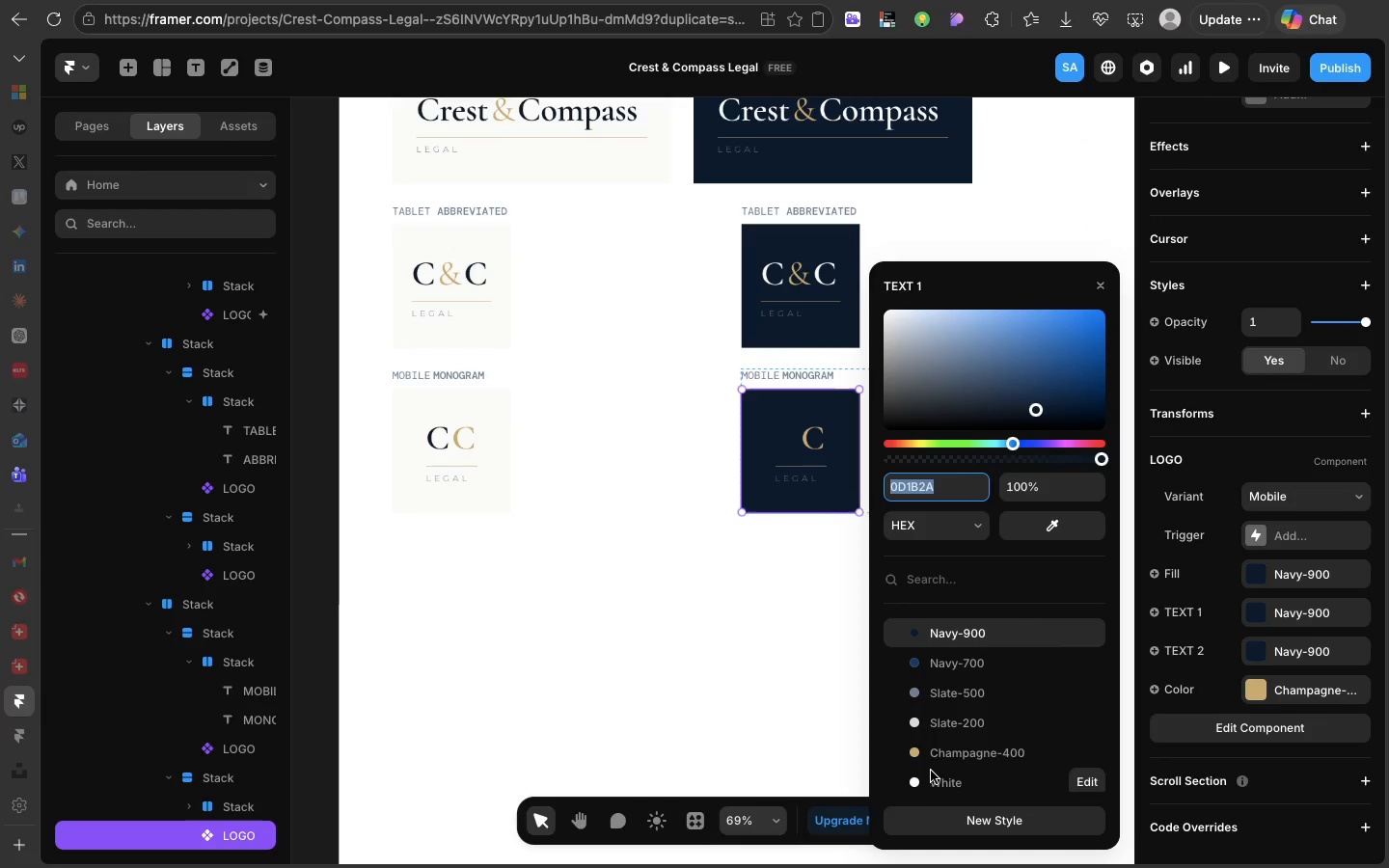 
left_click([935, 781])
 